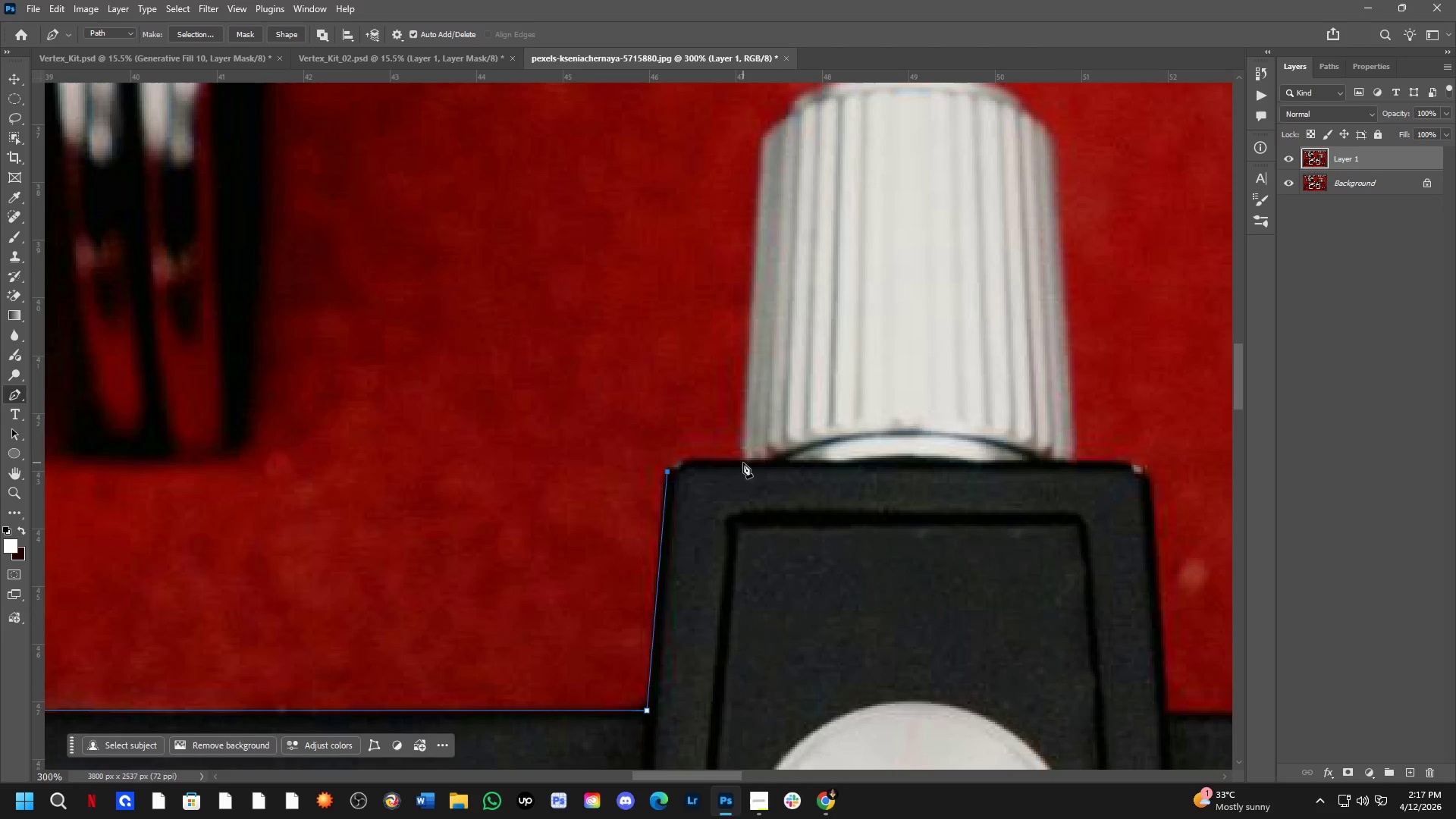 
hold_key(key=AltLeft, duration=0.38)
left_click([742, 463])
 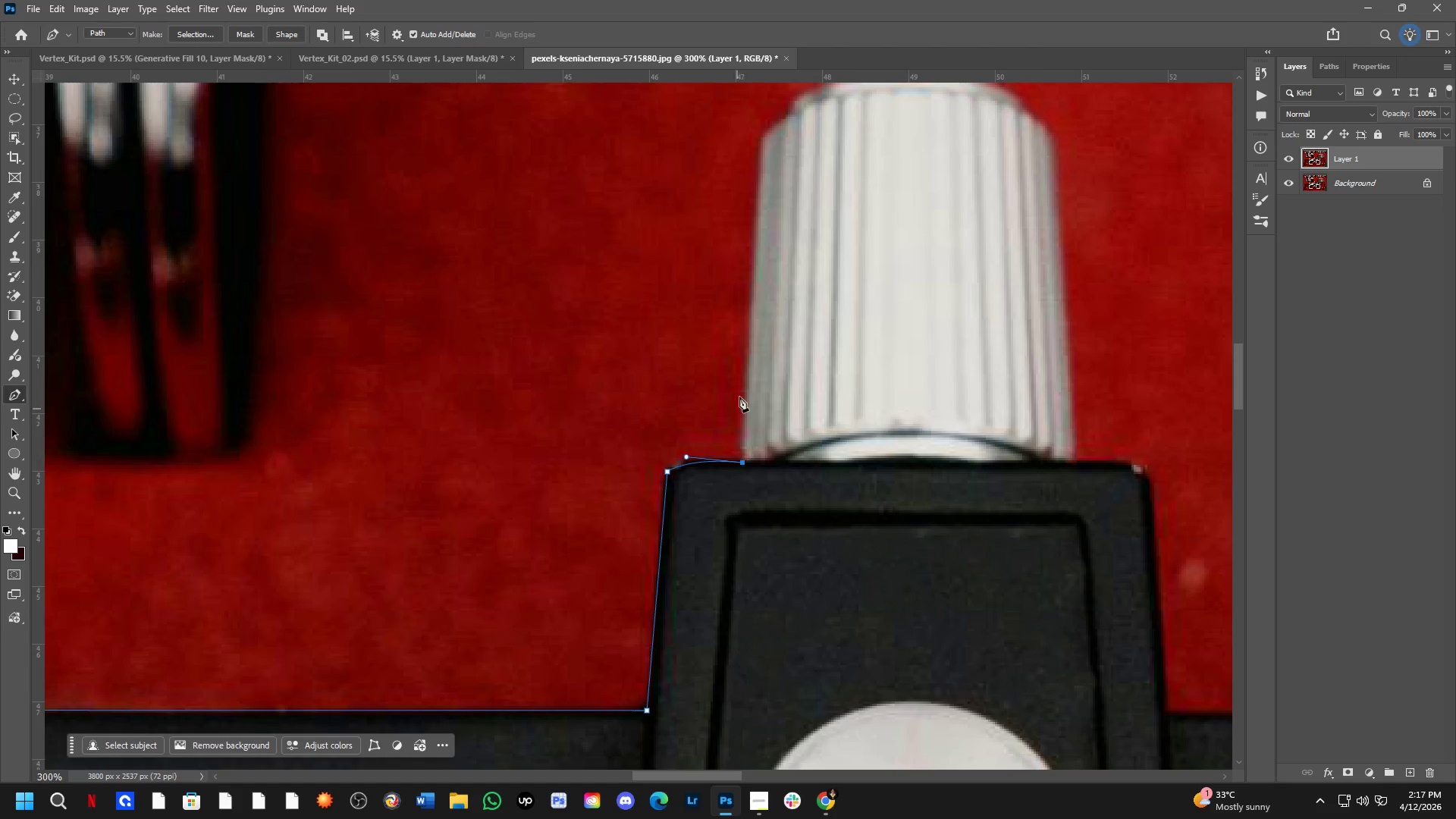 
hold_key(key=Space, duration=0.42)
 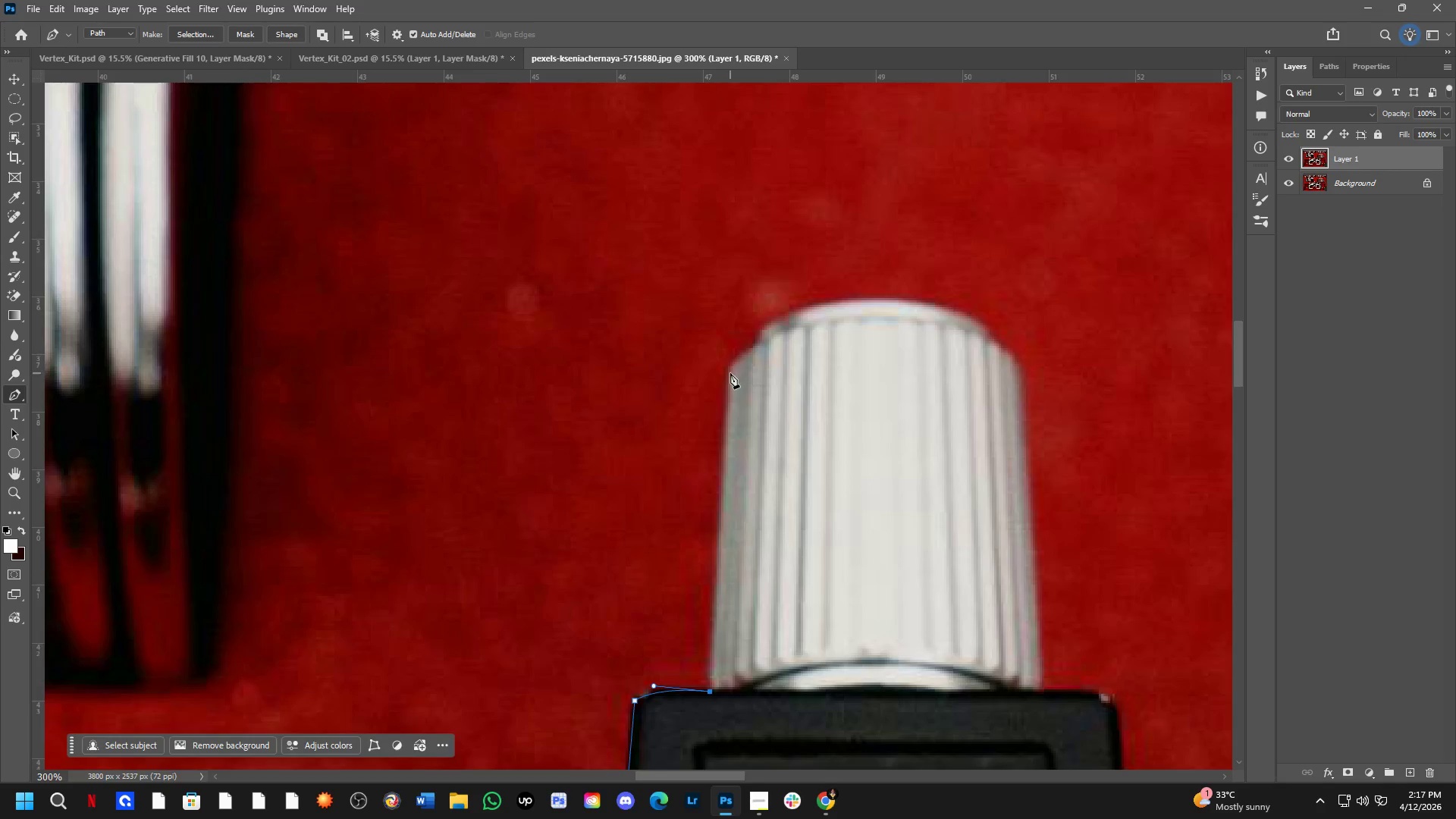 
left_click_drag(start_coordinate=[759, 325], to_coordinate=[733, 510])
 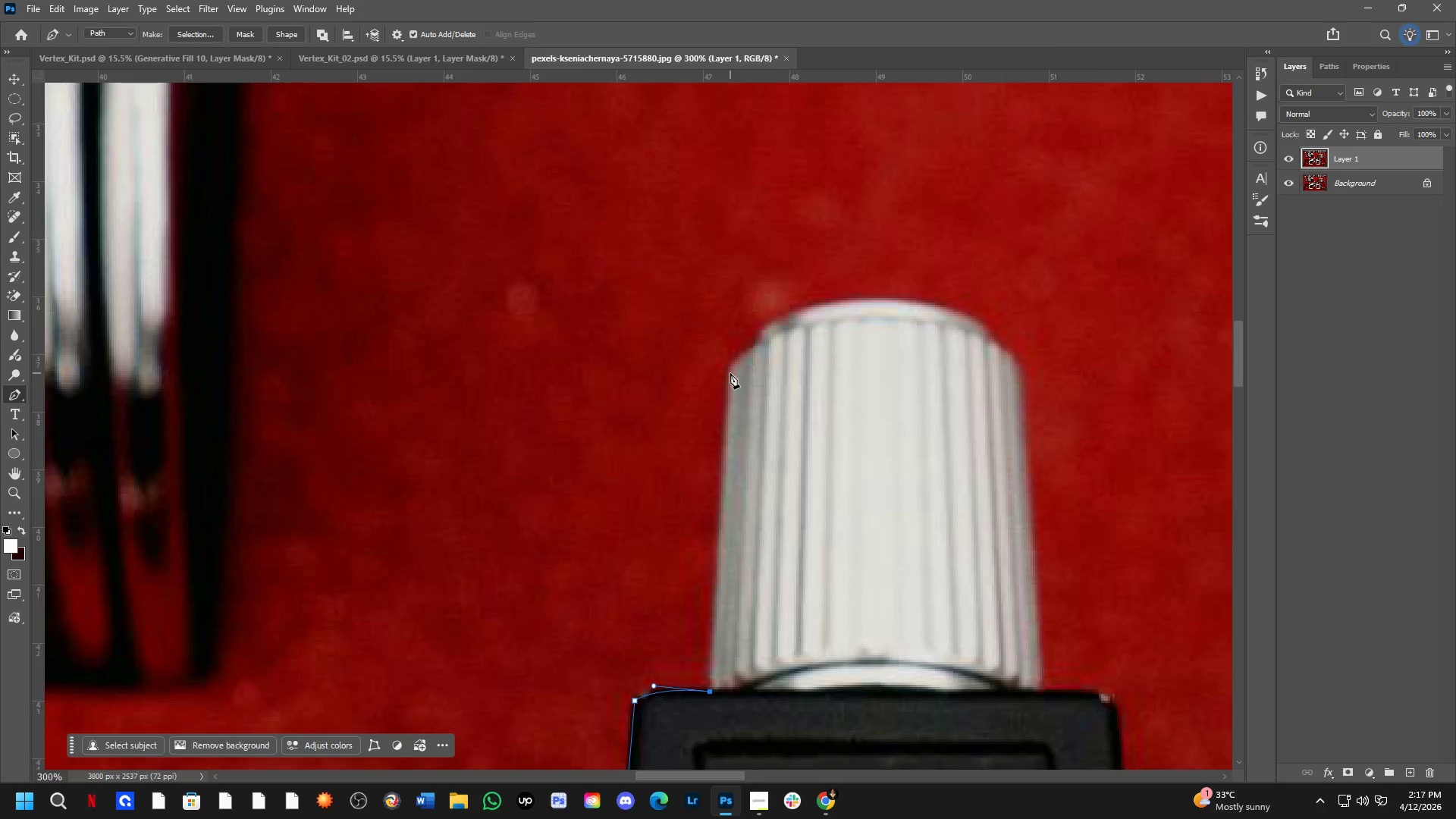 
left_click([730, 365])
 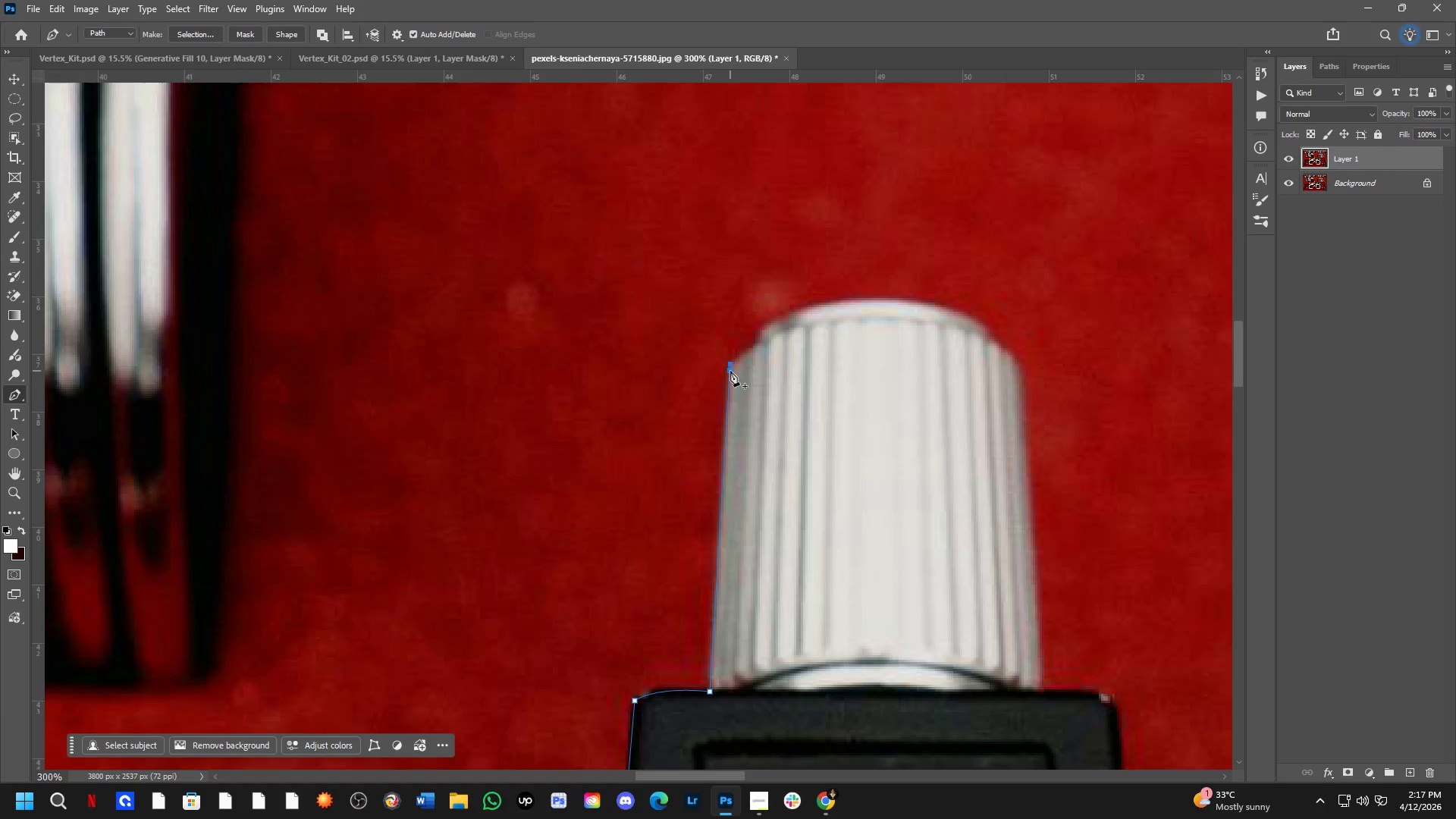 
hold_key(key=Space, duration=0.45)
 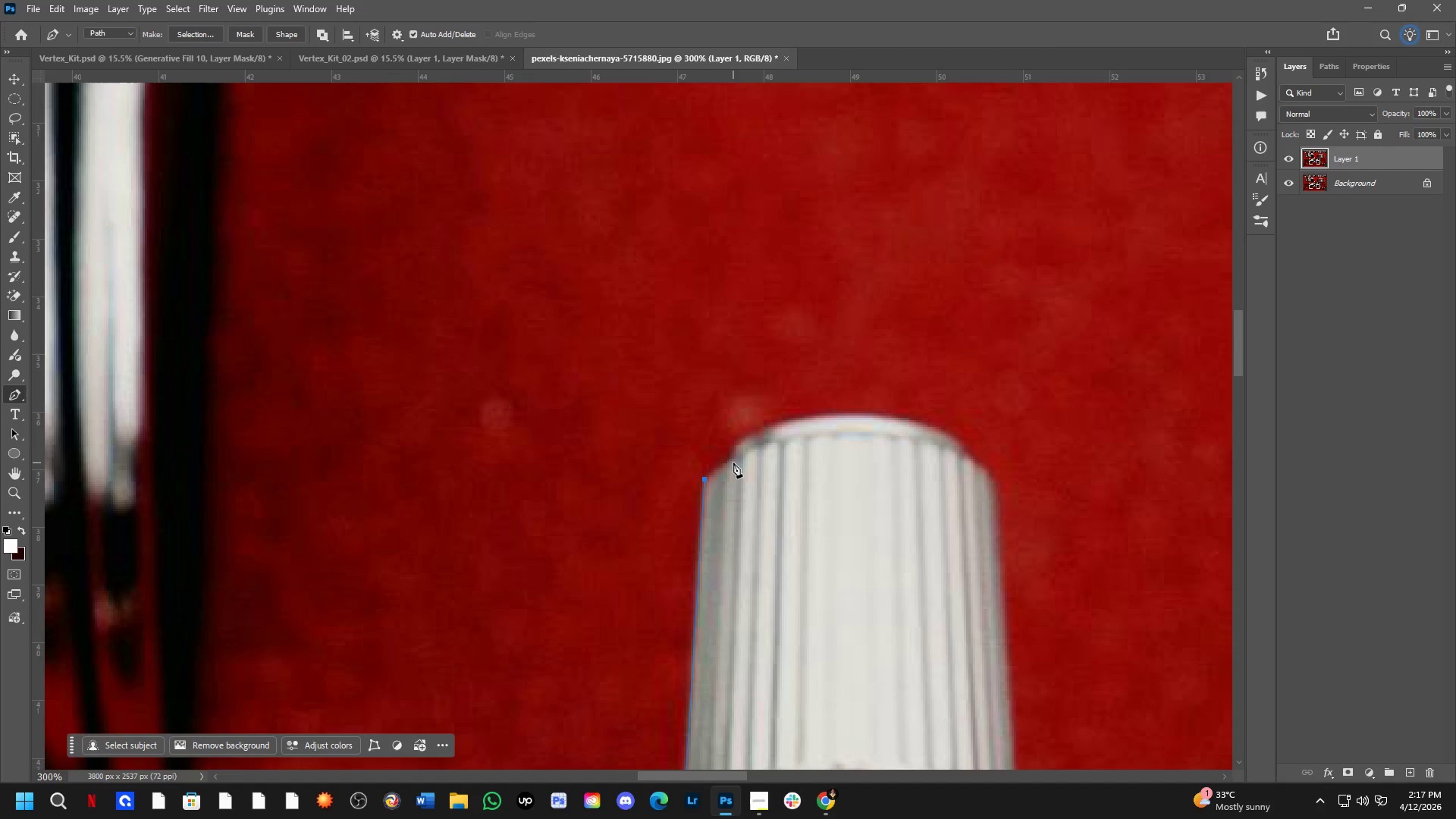 
left_click_drag(start_coordinate=[764, 363], to_coordinate=[738, 479])
 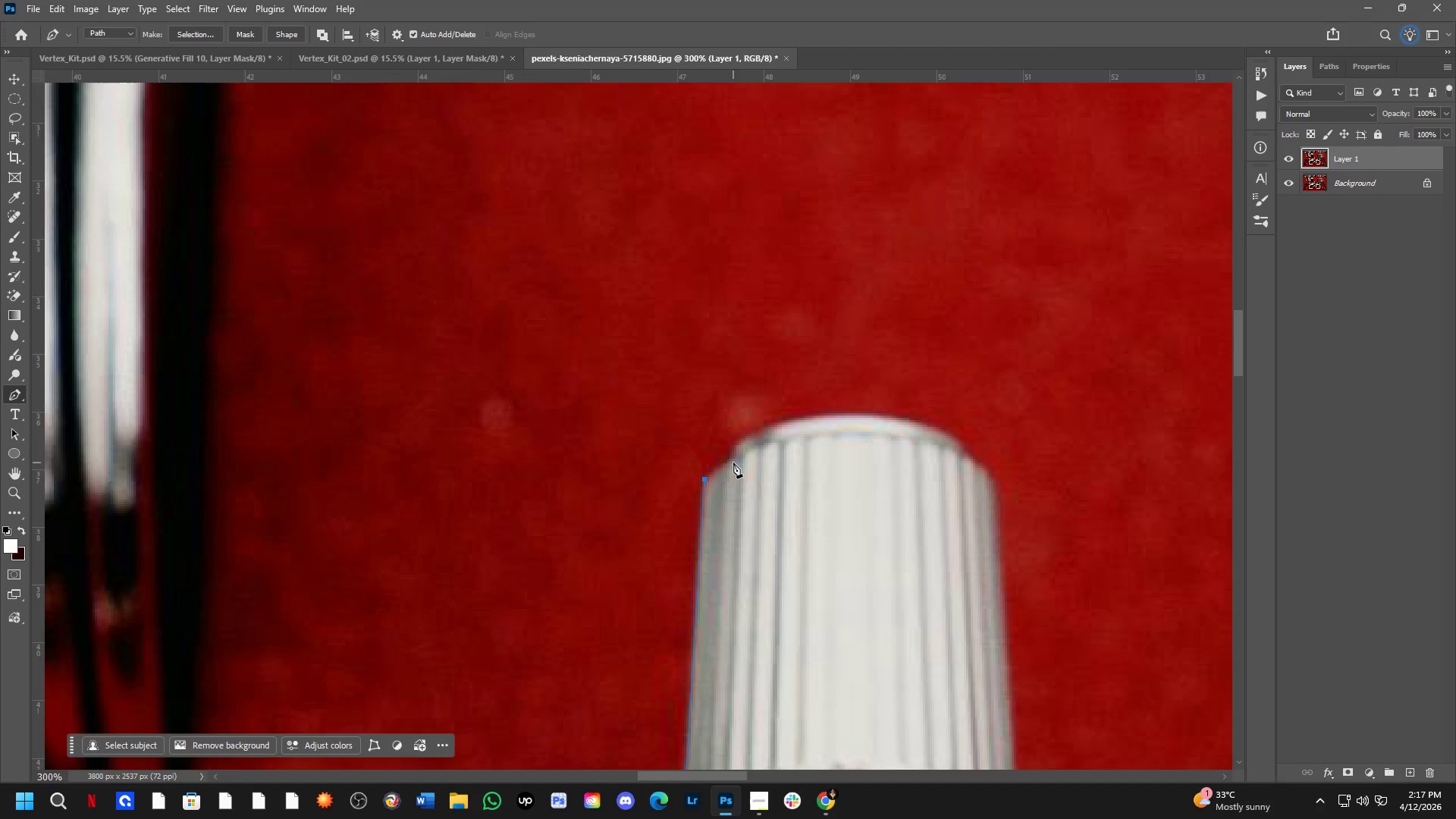 
left_click([733, 460])
 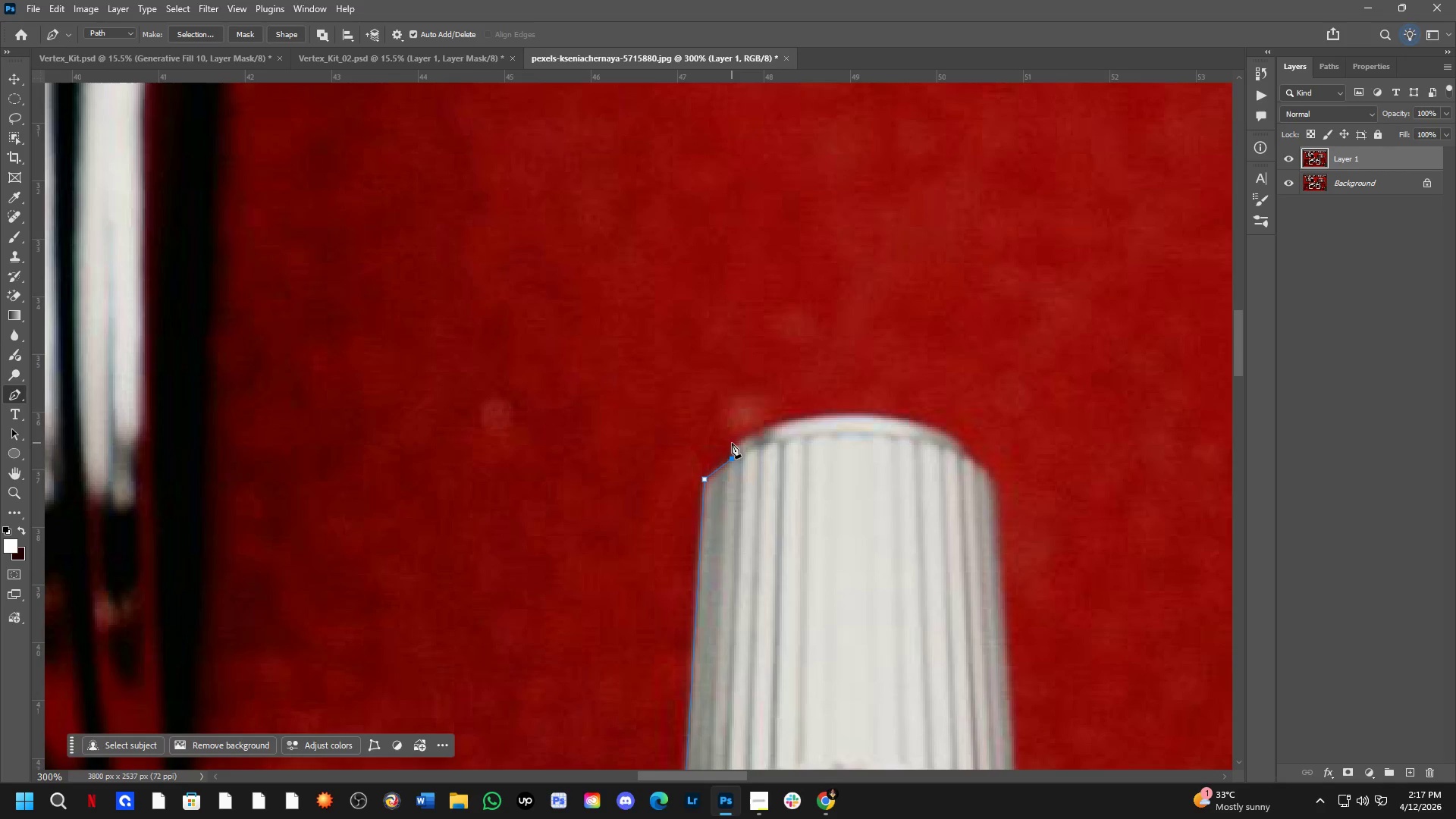 
left_click([733, 446])
 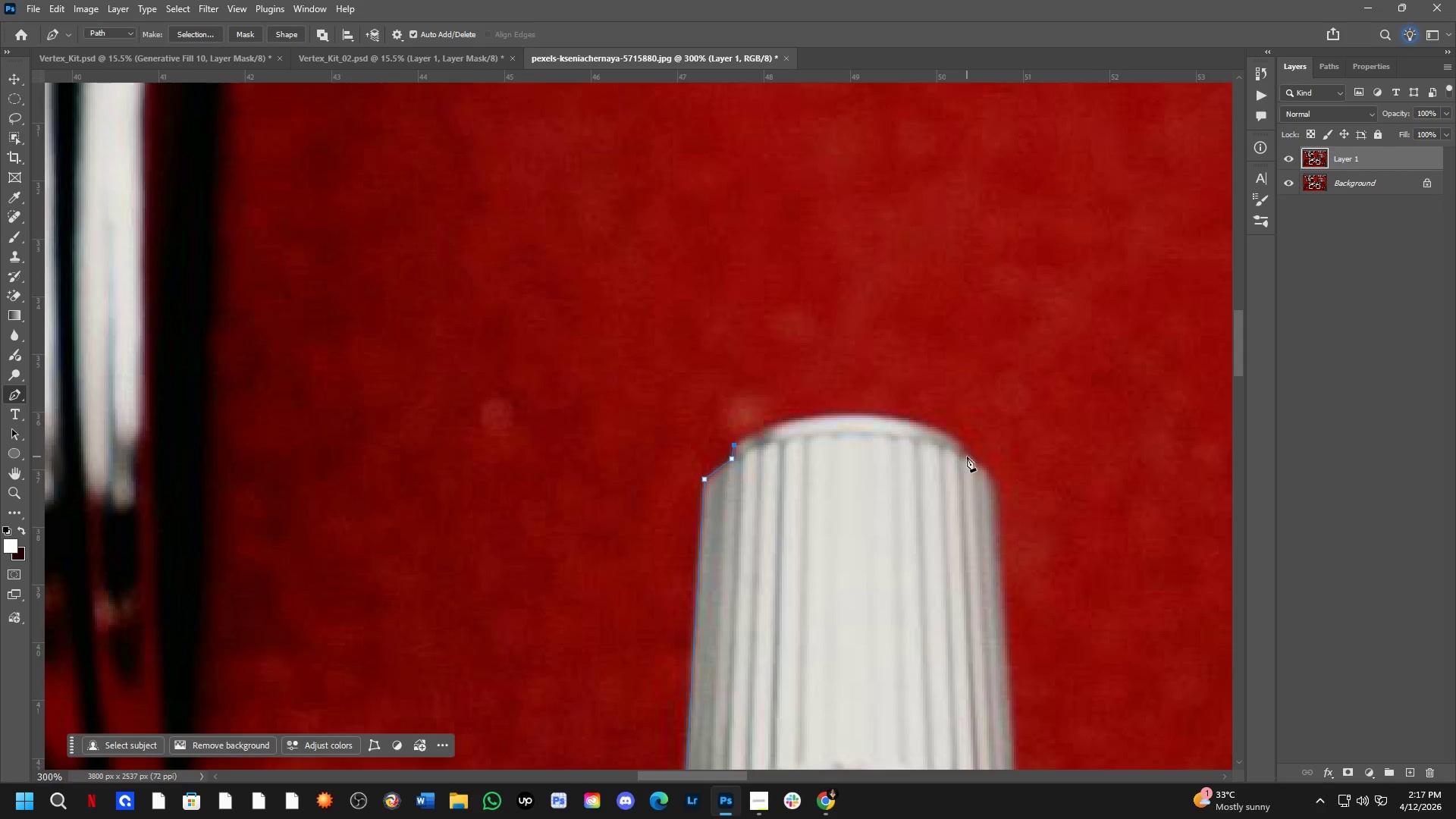 
left_click_drag(start_coordinate=[967, 456], to_coordinate=[1066, 540])
 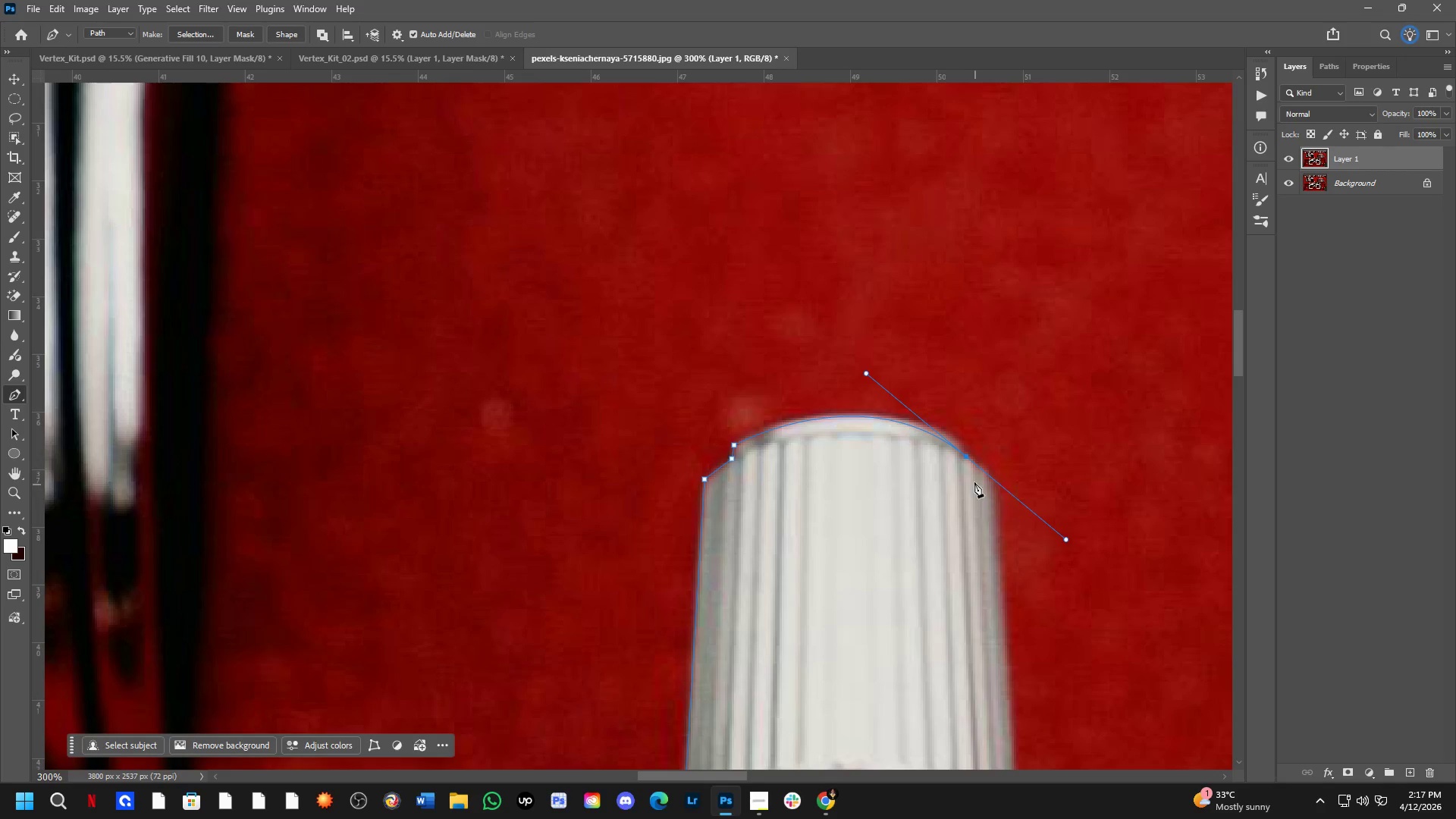 
hold_key(key=AltLeft, duration=0.7)
left_click([966, 453])
 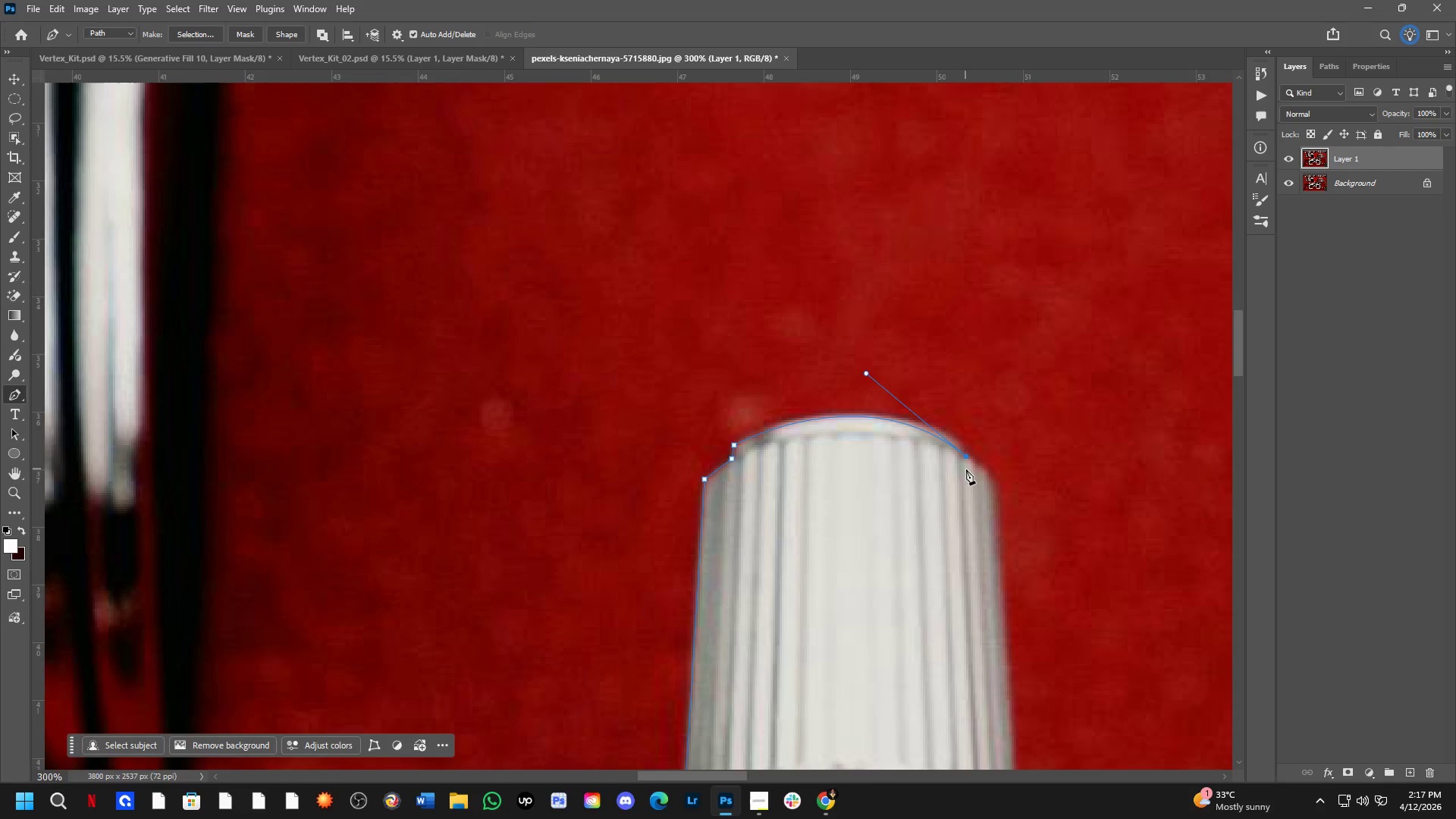 
scroll: coordinate [987, 478], scroll_direction: up, amount: 3.0
 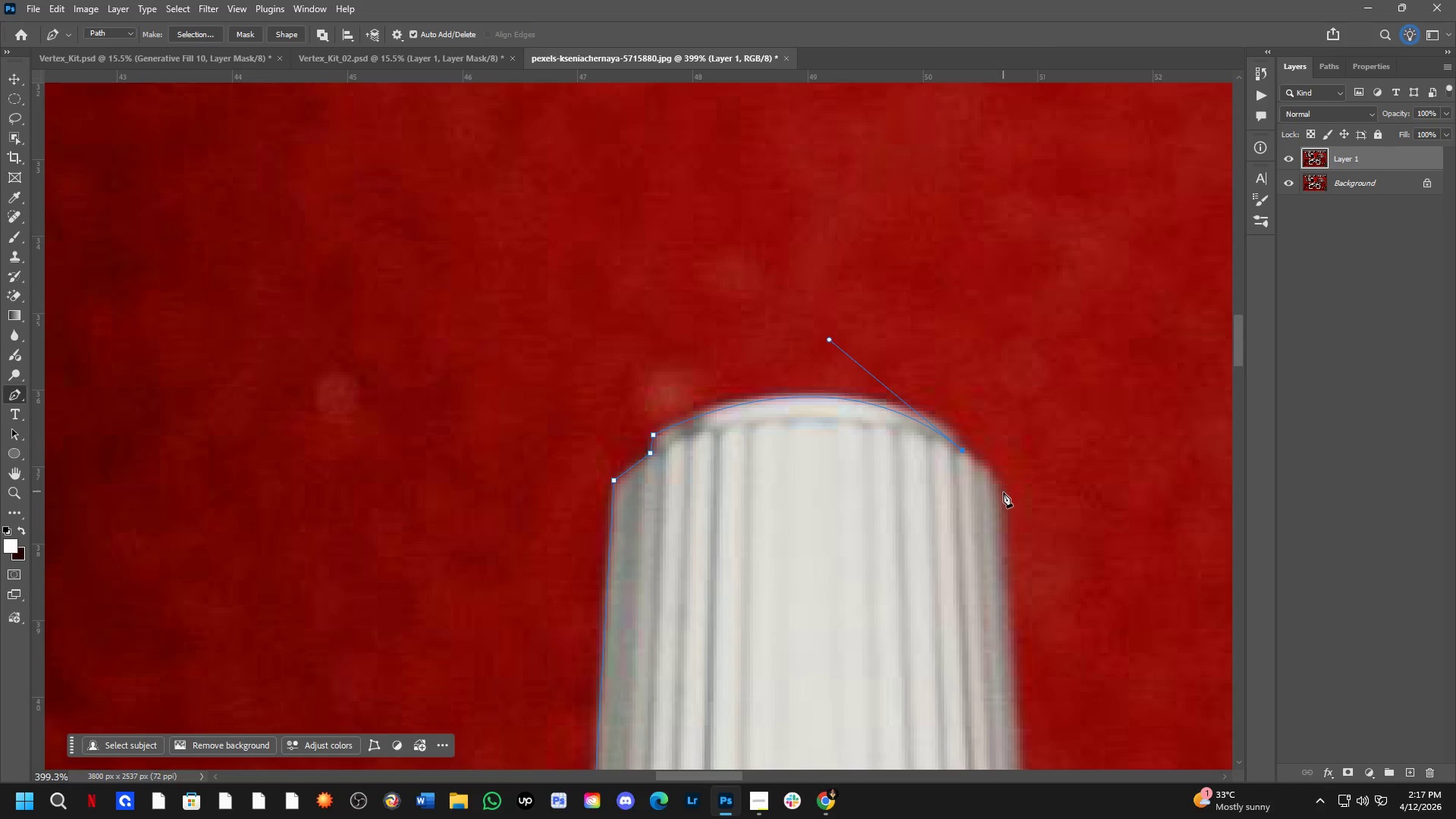 
left_click_drag(start_coordinate=[1003, 494], to_coordinate=[1008, 522])
 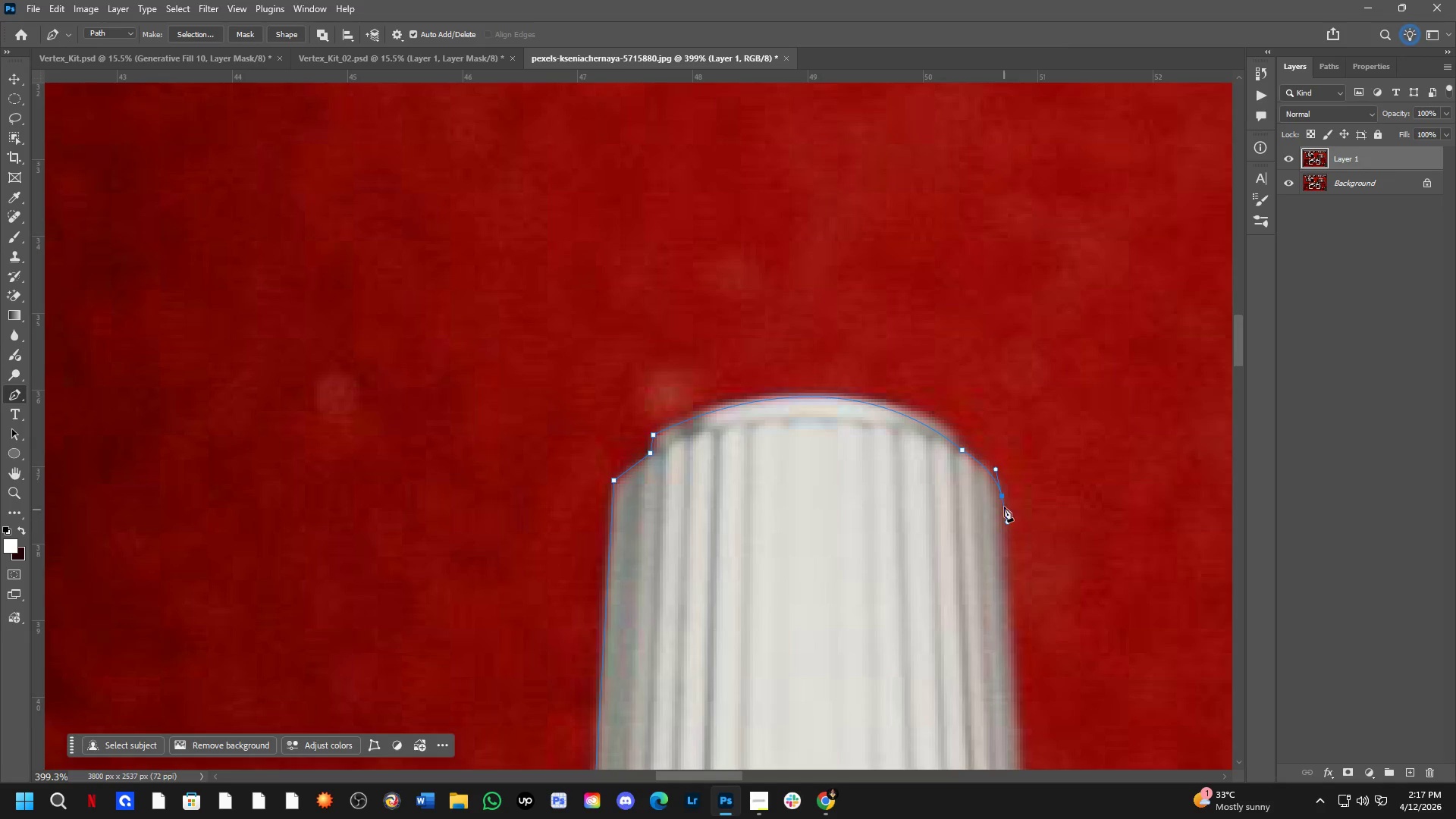 
hold_key(key=AltLeft, duration=0.73)
left_click([1001, 497])
 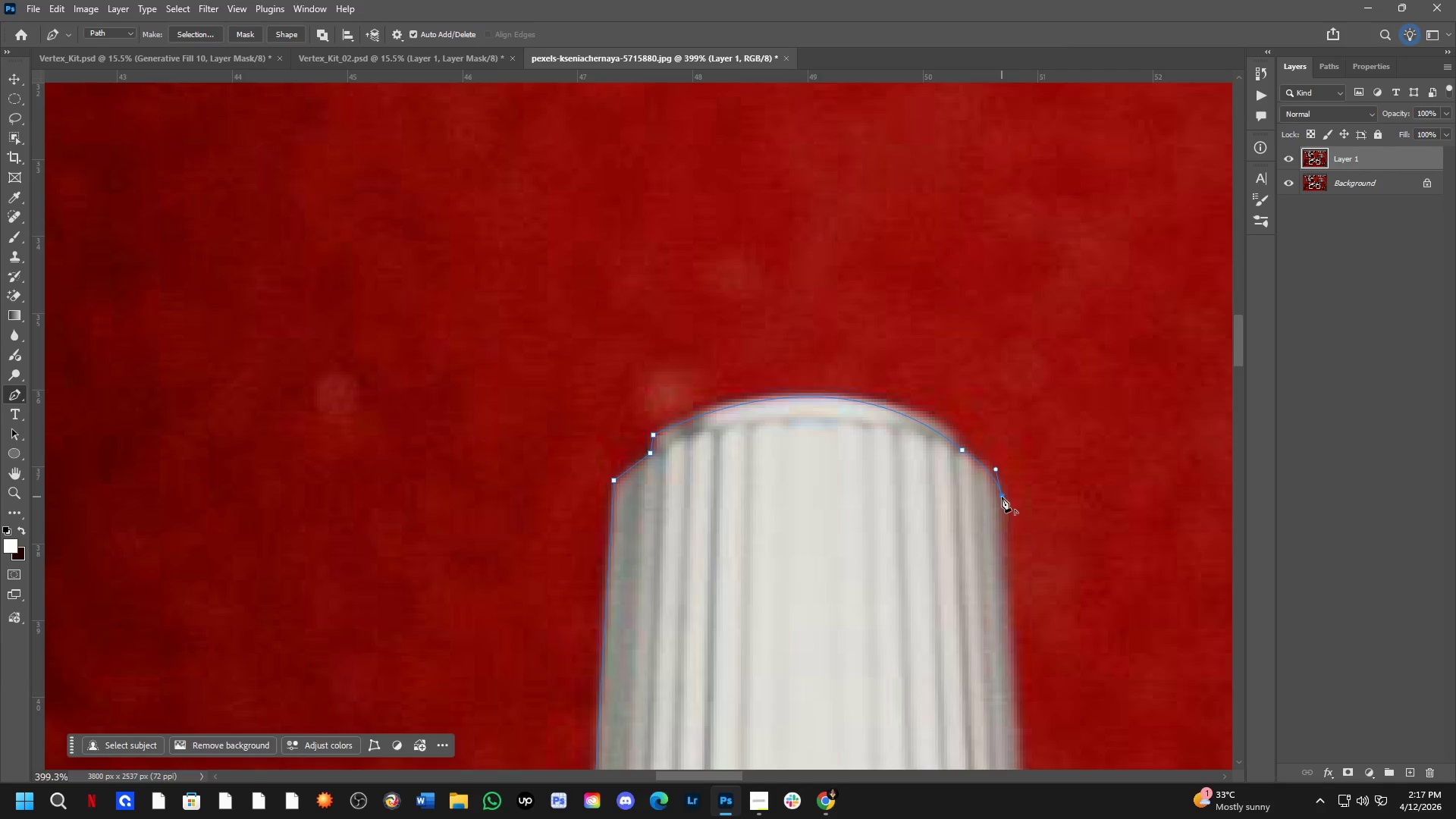 
key(Shift+ShiftLeft)
 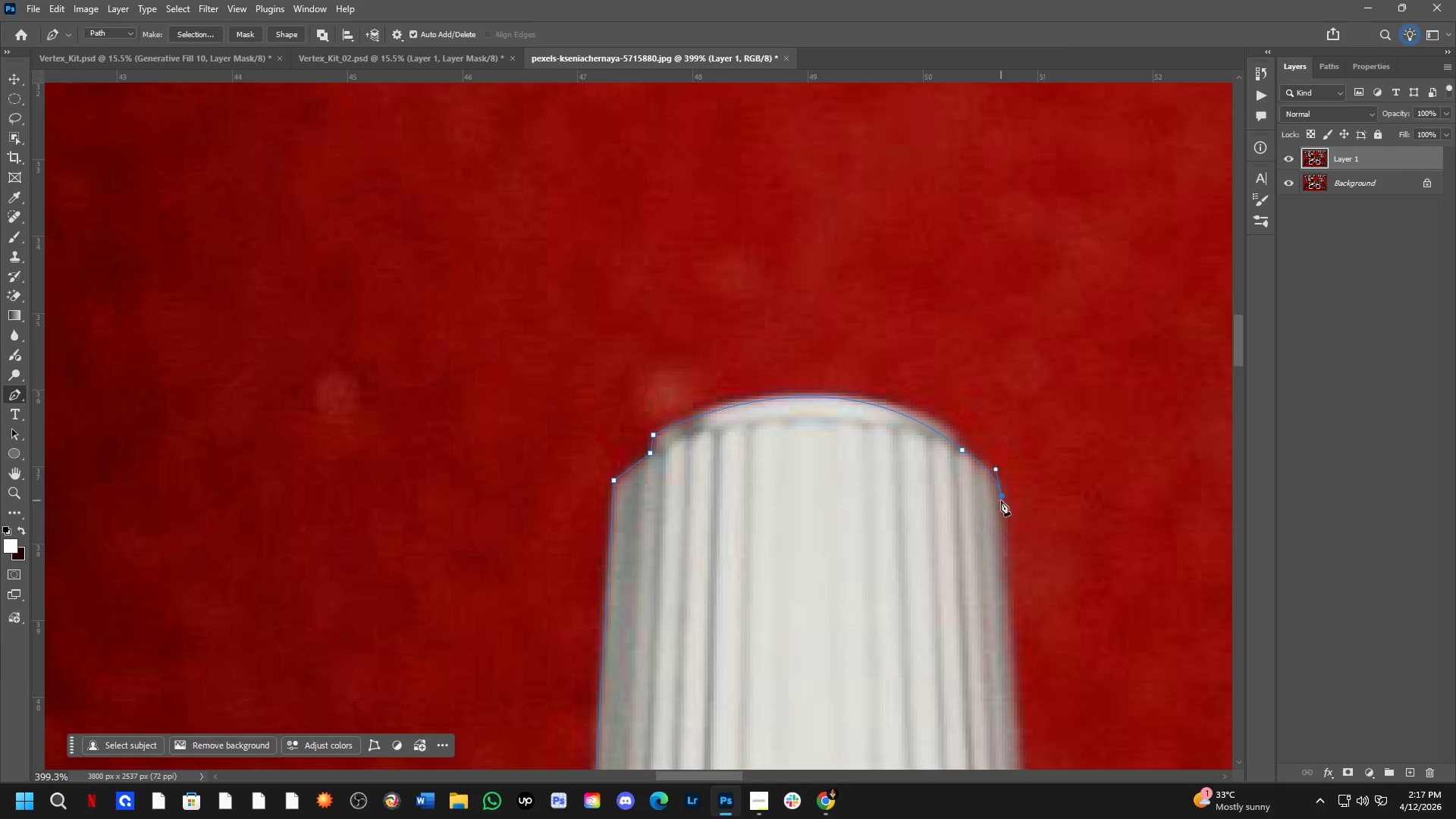 
hold_key(key=Space, duration=0.5)
 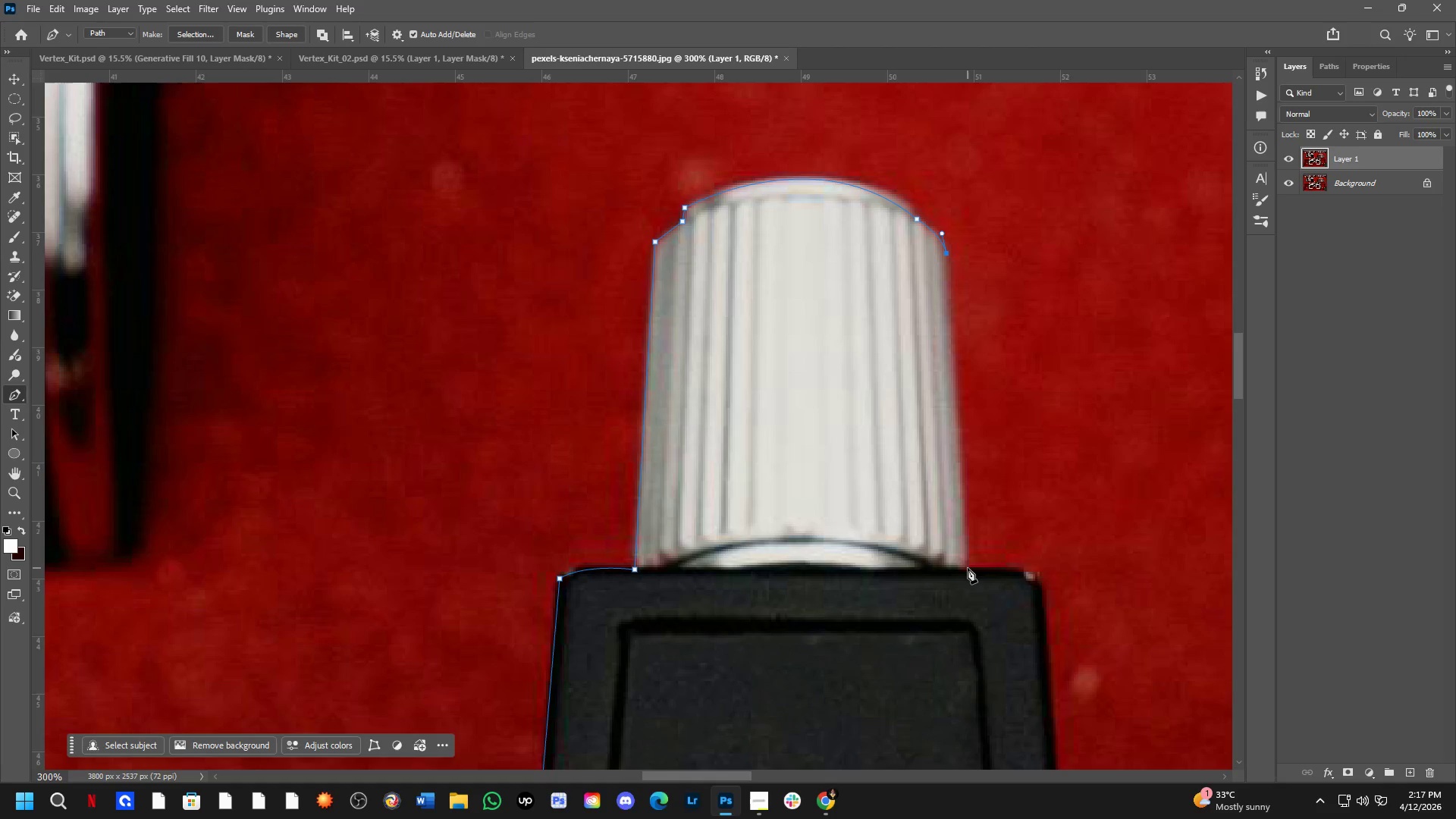 
left_click_drag(start_coordinate=[1022, 649], to_coordinate=[978, 507])
 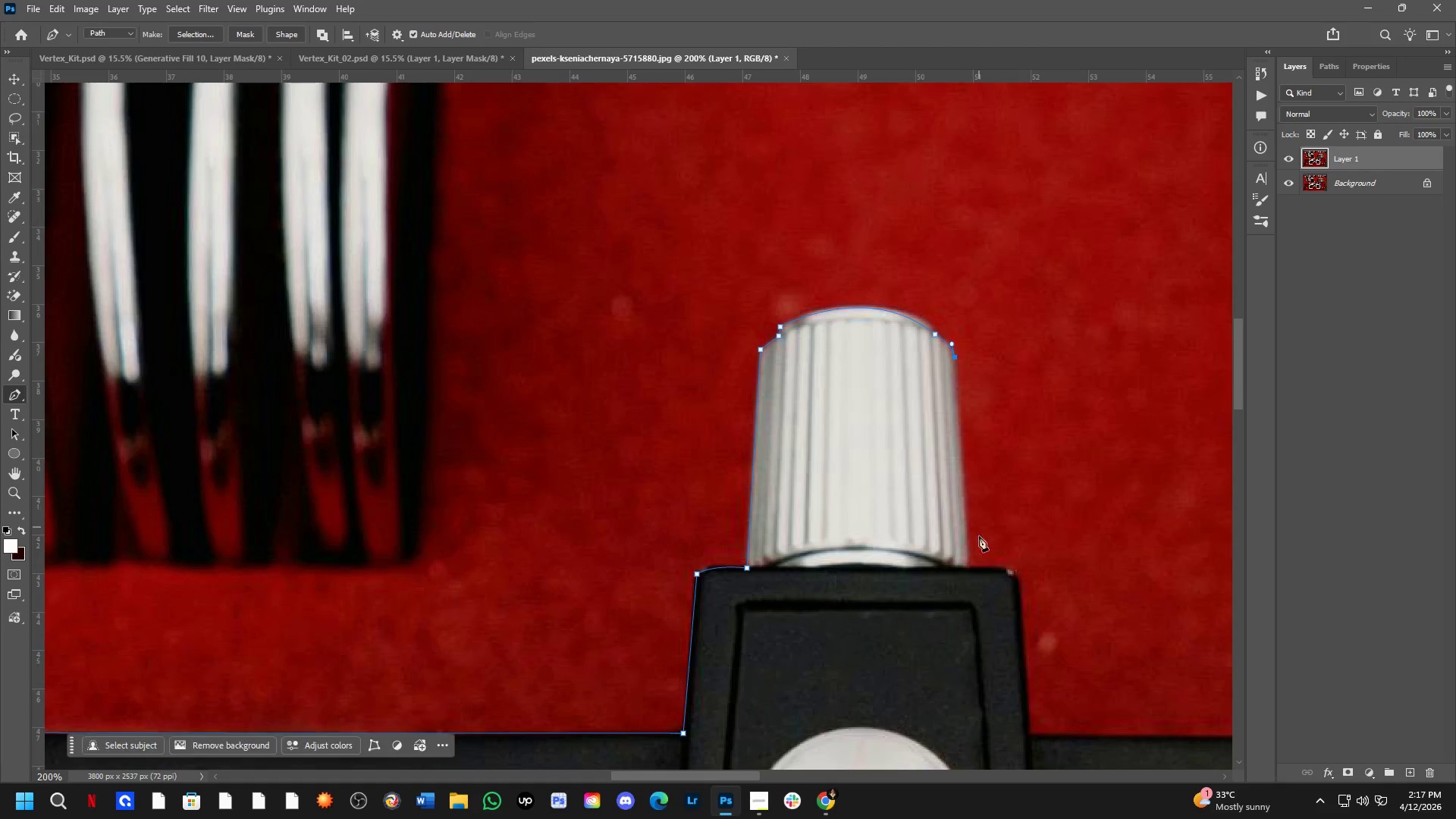 
scroll: coordinate [996, 502], scroll_direction: down, amount: 2.0
 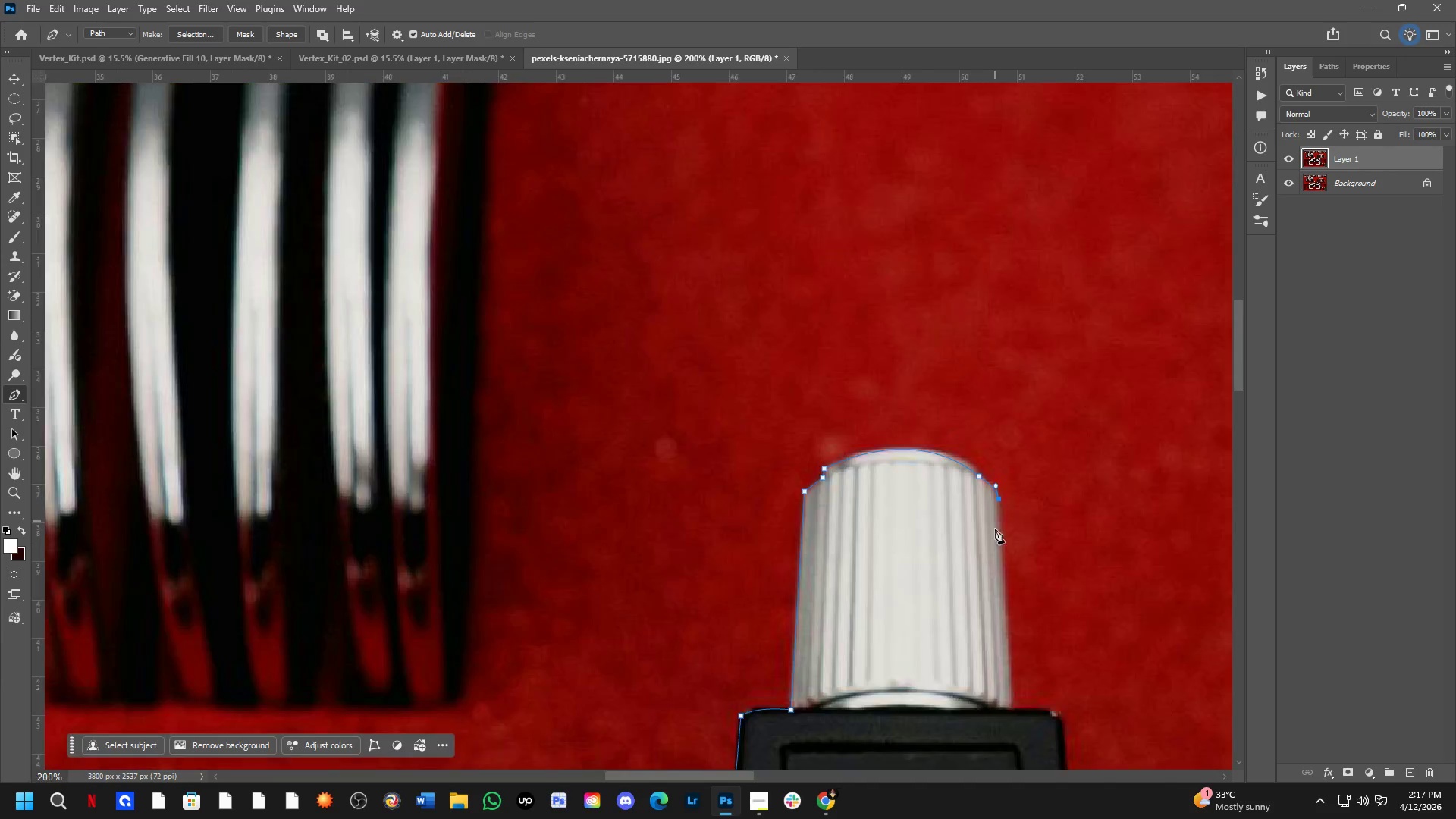 
key(Shift+ShiftLeft)
 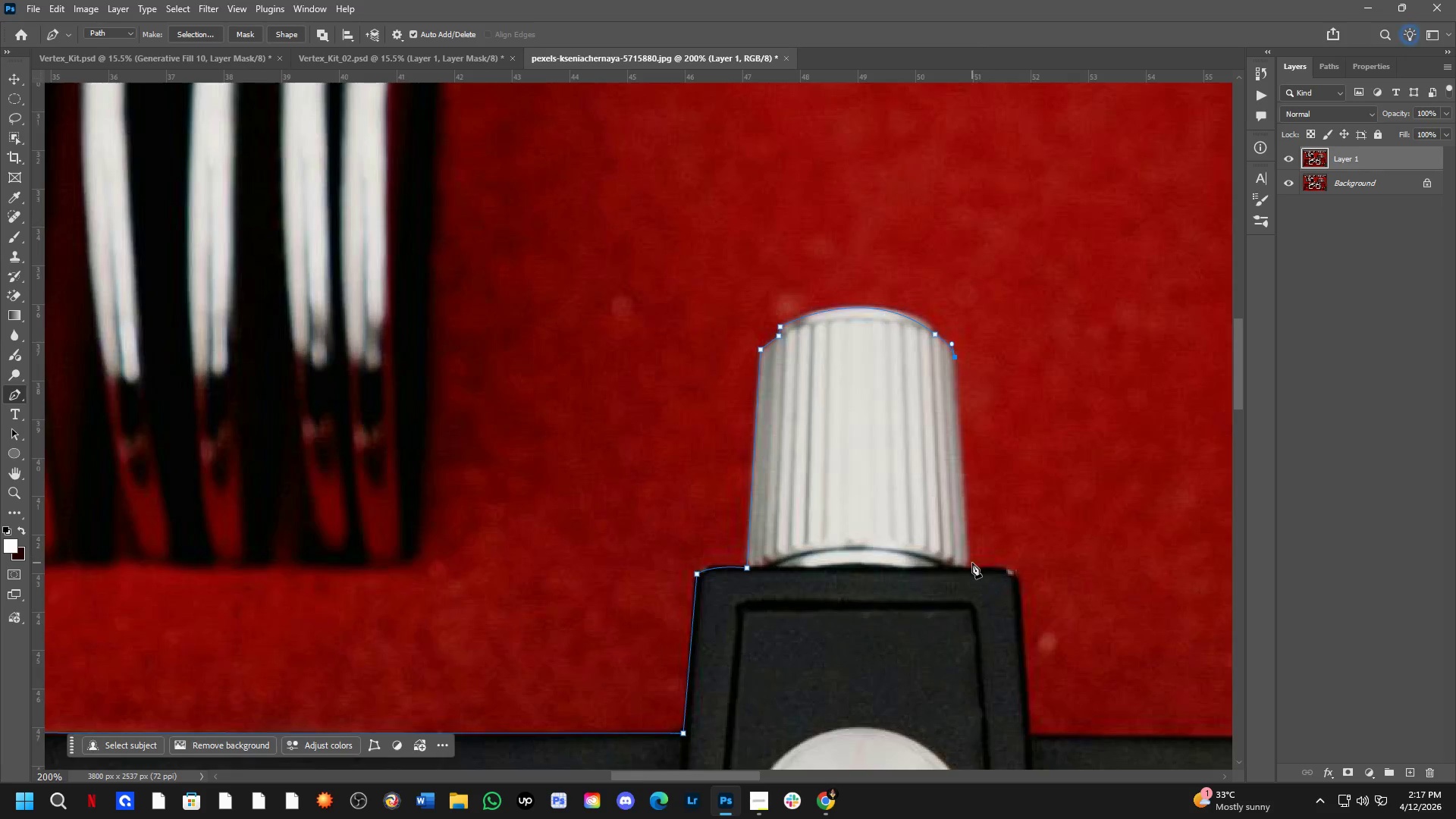 
scroll: coordinate [971, 563], scroll_direction: up, amount: 1.0
 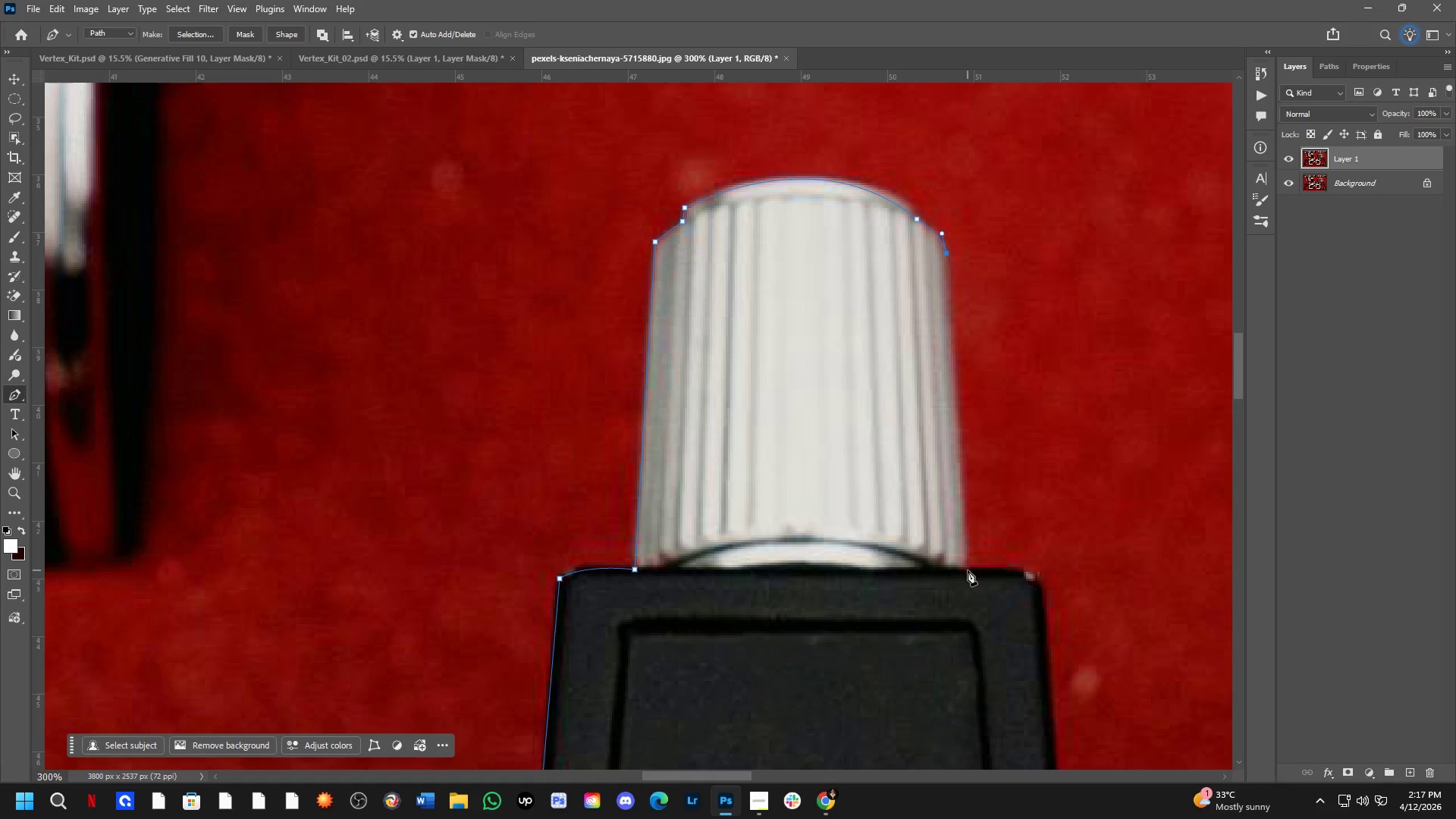 
left_click([968, 570])
 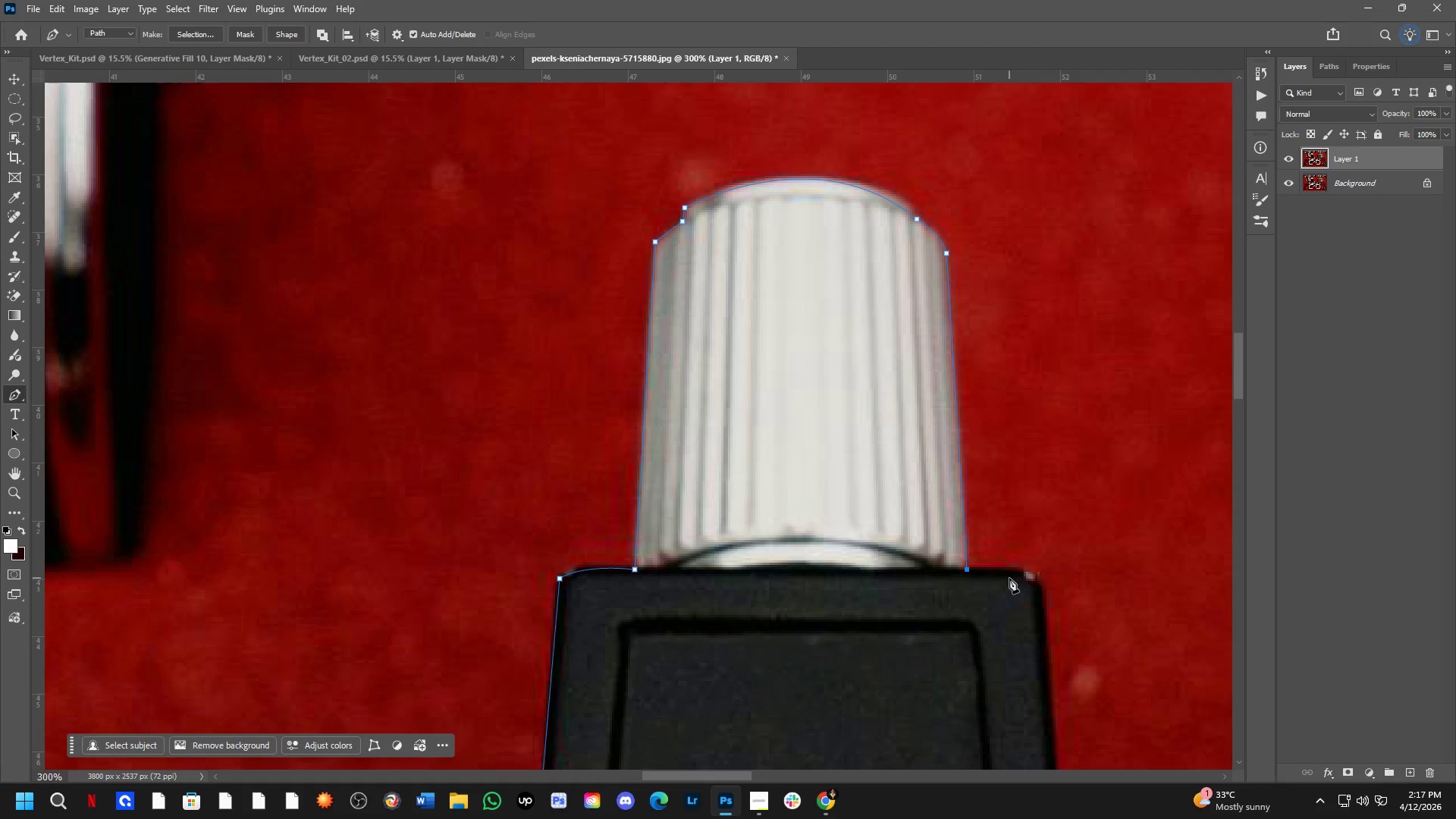 
hold_key(key=Space, duration=0.53)
 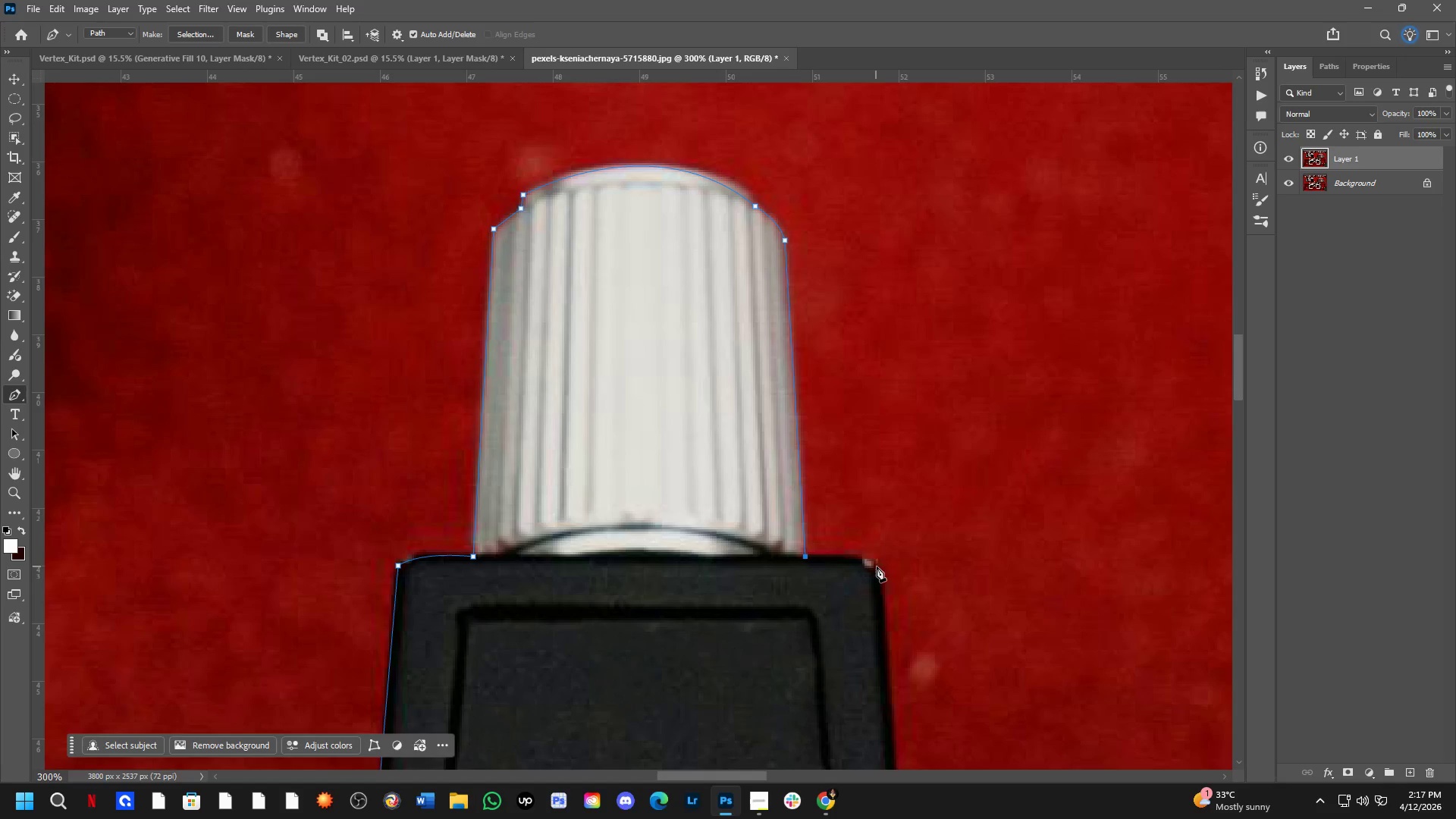 
left_click_drag(start_coordinate=[1013, 604], to_coordinate=[852, 592])
 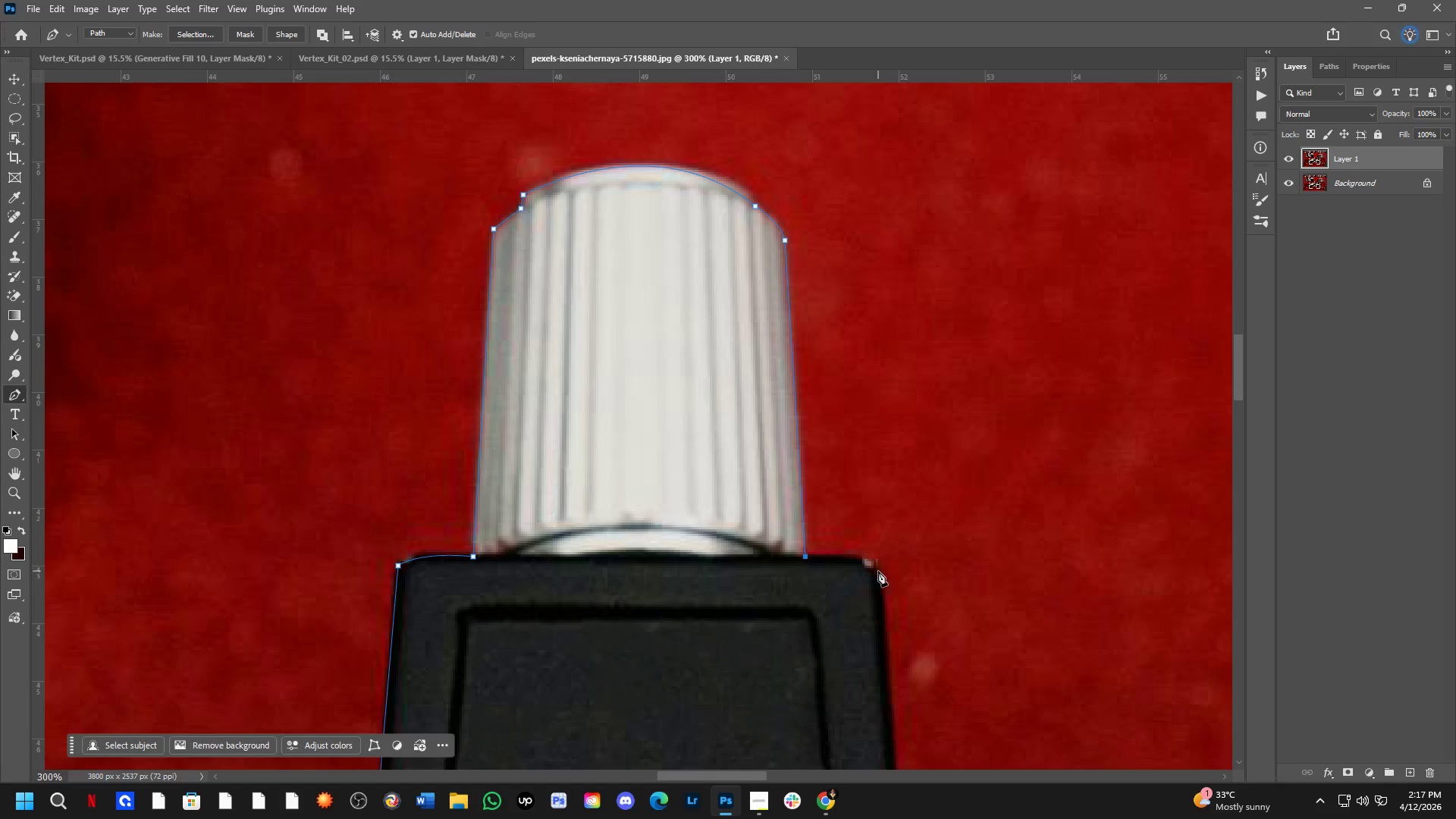 
left_click_drag(start_coordinate=[878, 571], to_coordinate=[887, 593])
 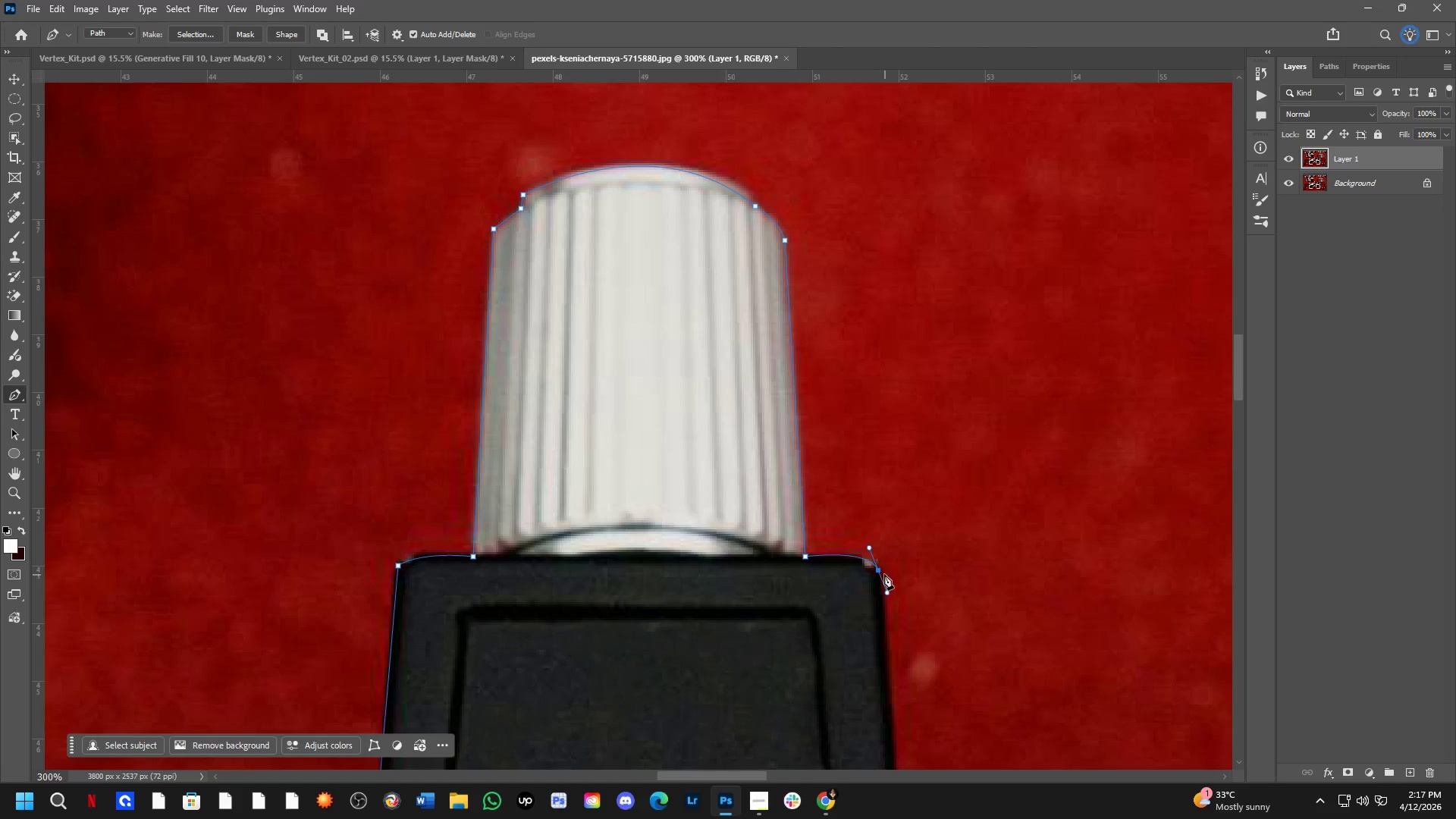 
hold_key(key=AltLeft, duration=0.59)
left_click([880, 572])
 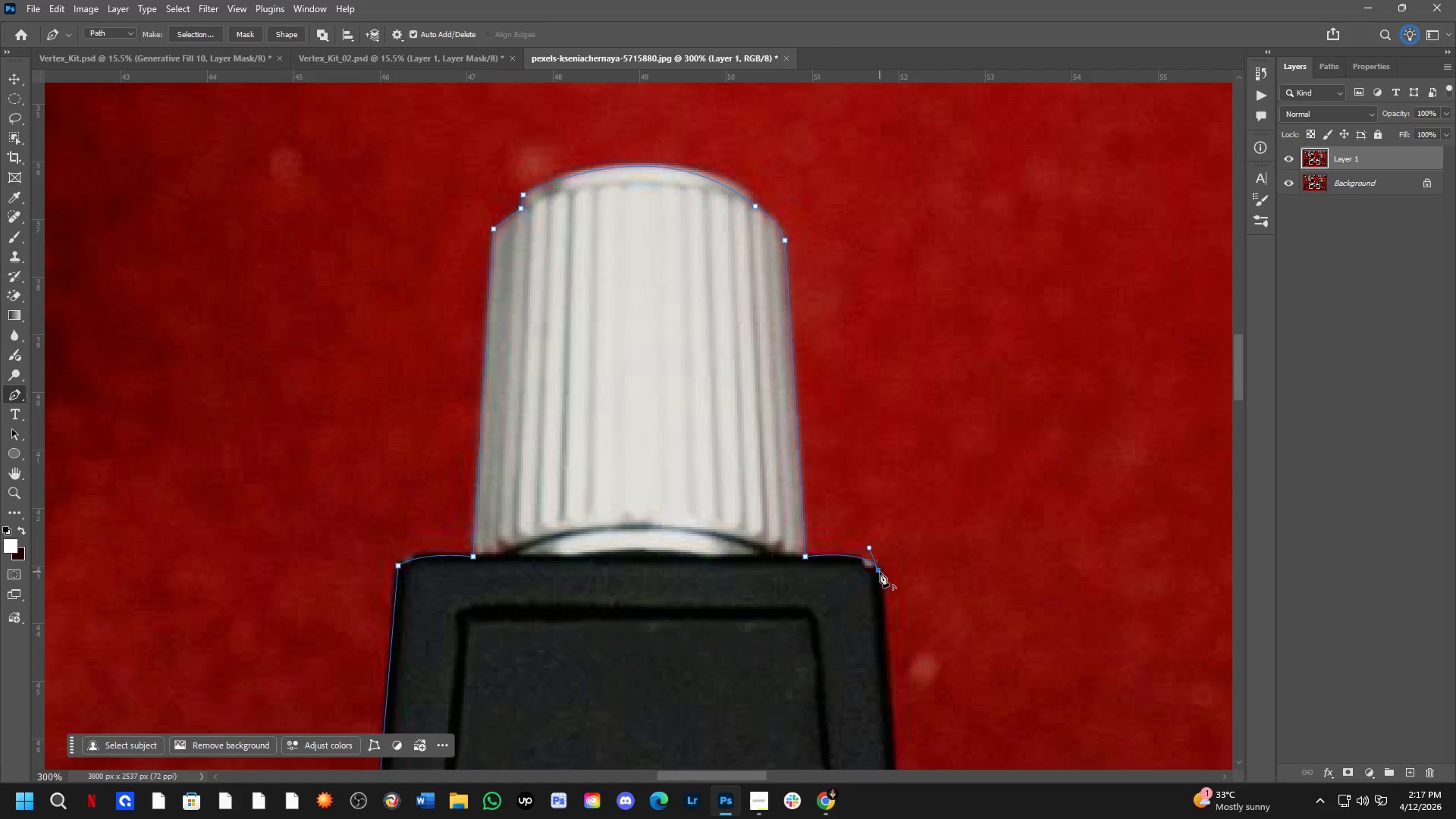 
key(Shift+ShiftLeft)
 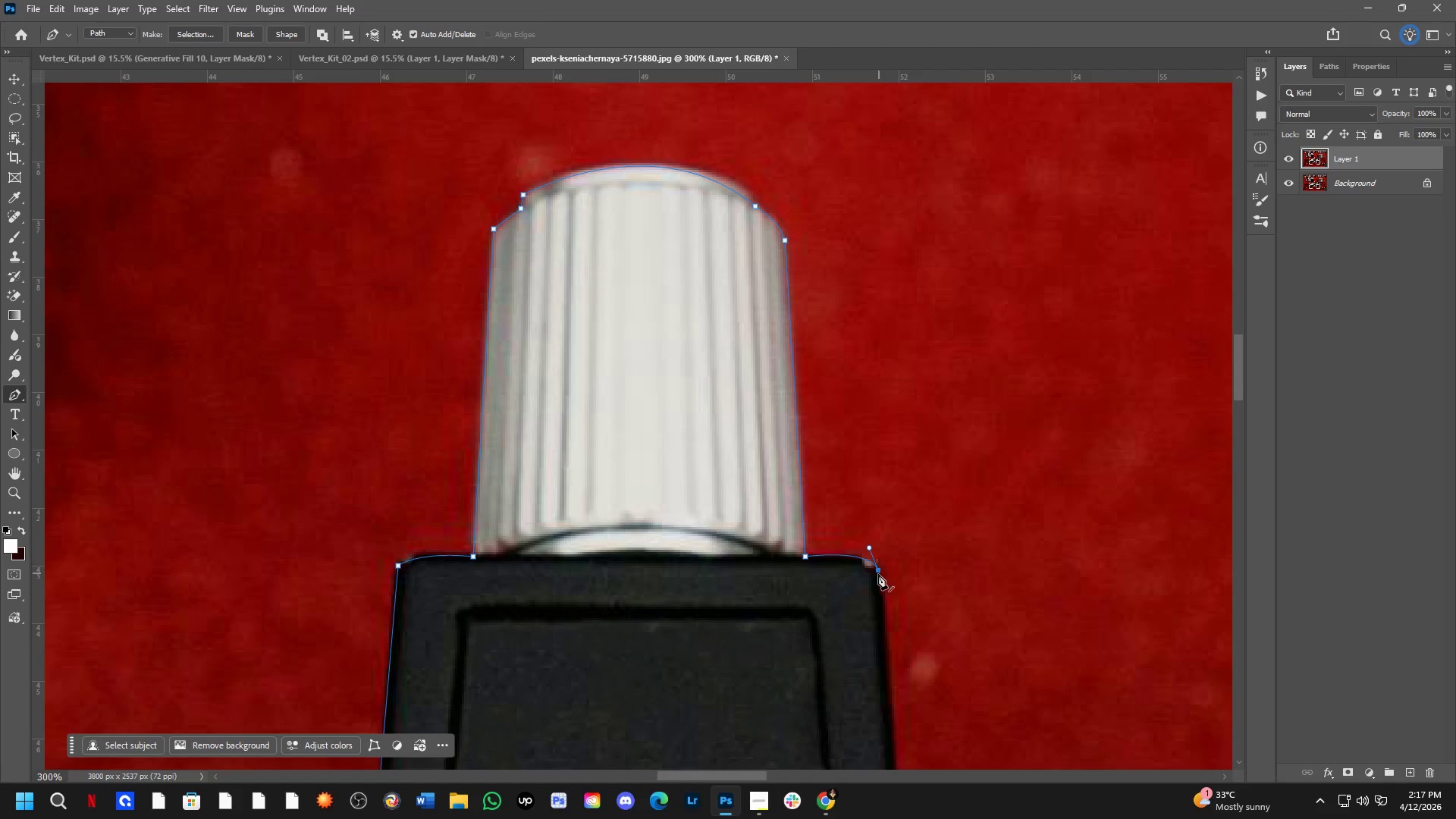 
hold_key(key=Space, duration=0.53)
 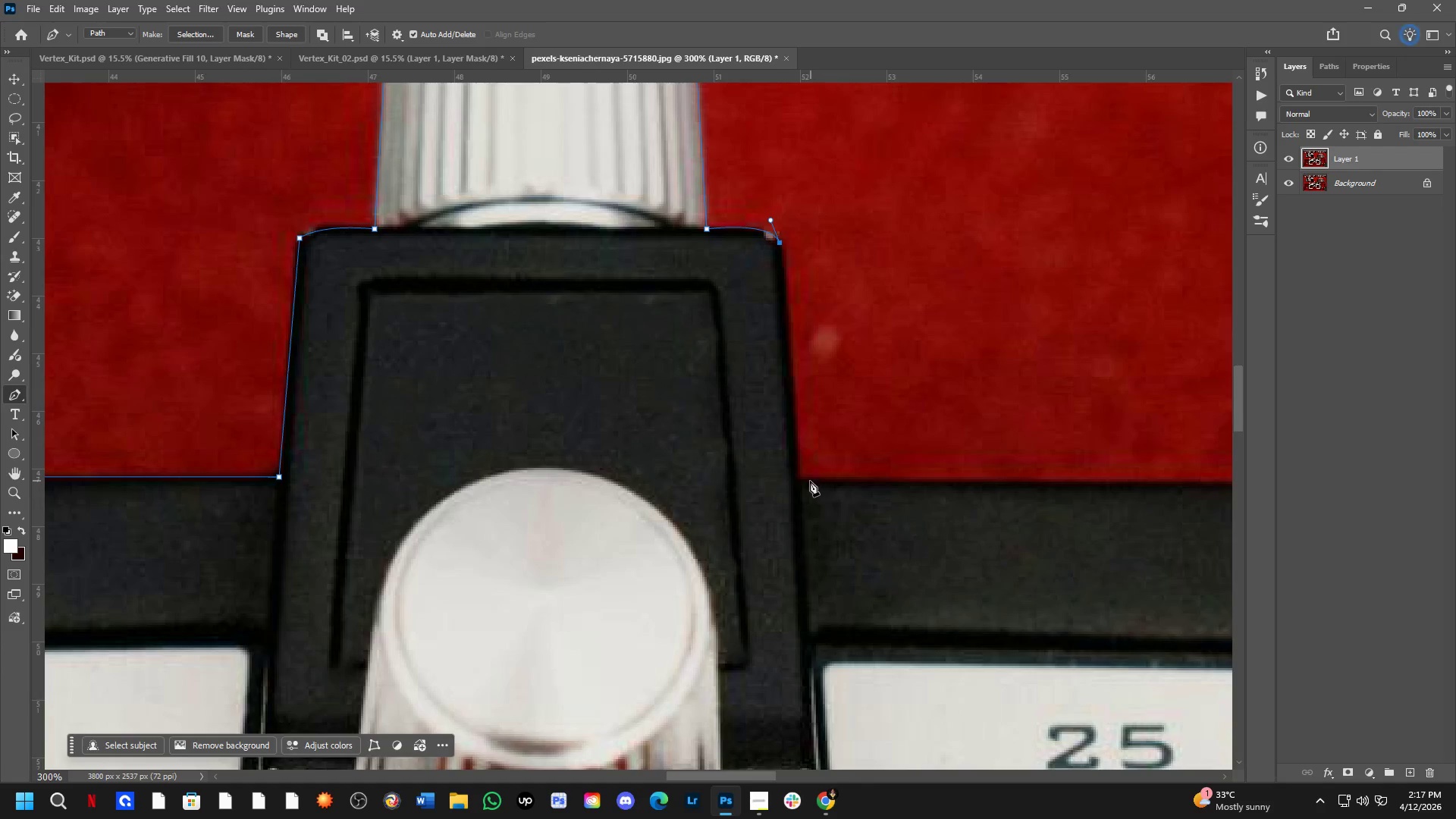 
left_click_drag(start_coordinate=[899, 657], to_coordinate=[833, 488])
 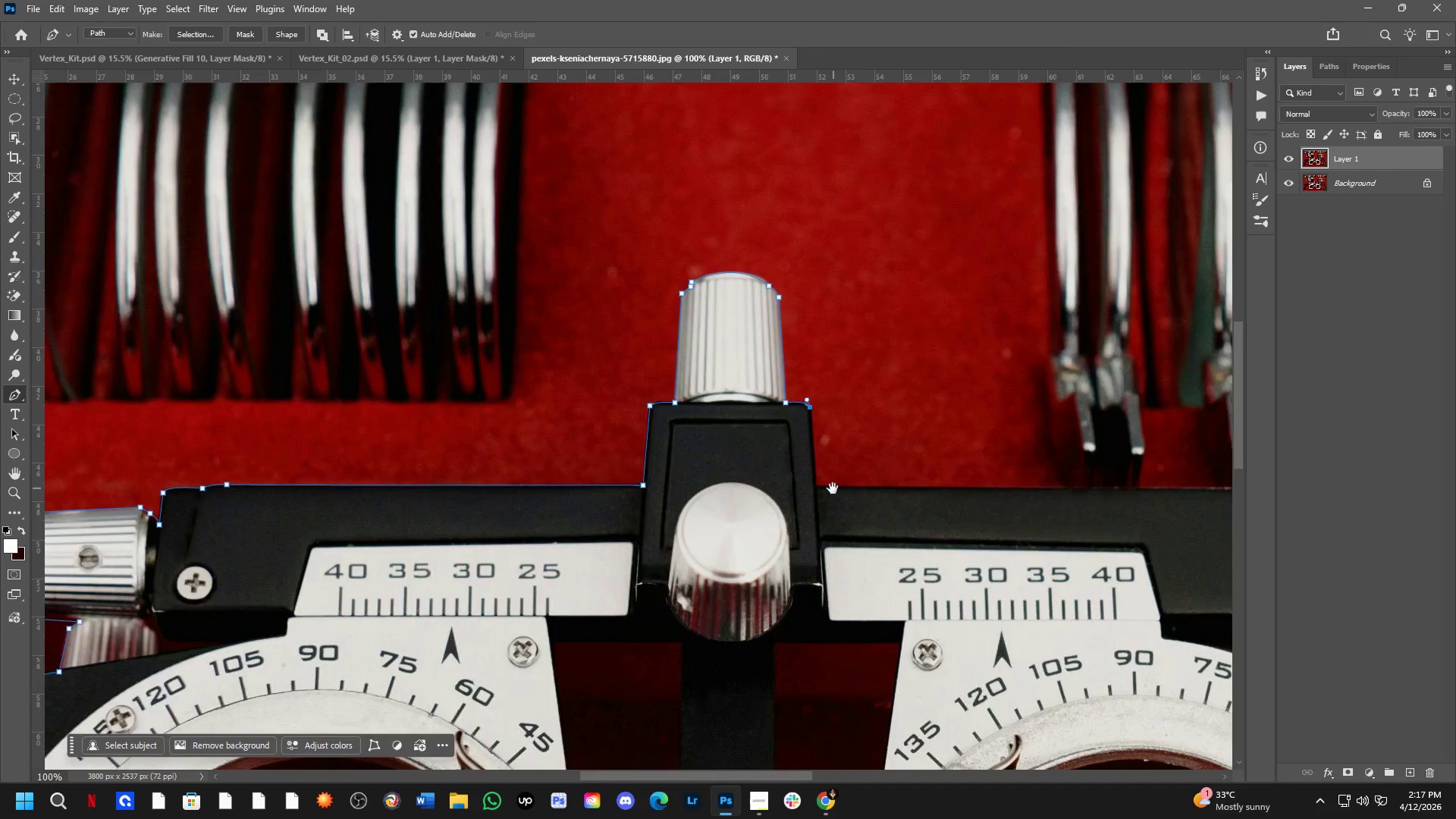 
scroll: coordinate [874, 579], scroll_direction: down, amount: 2.0
 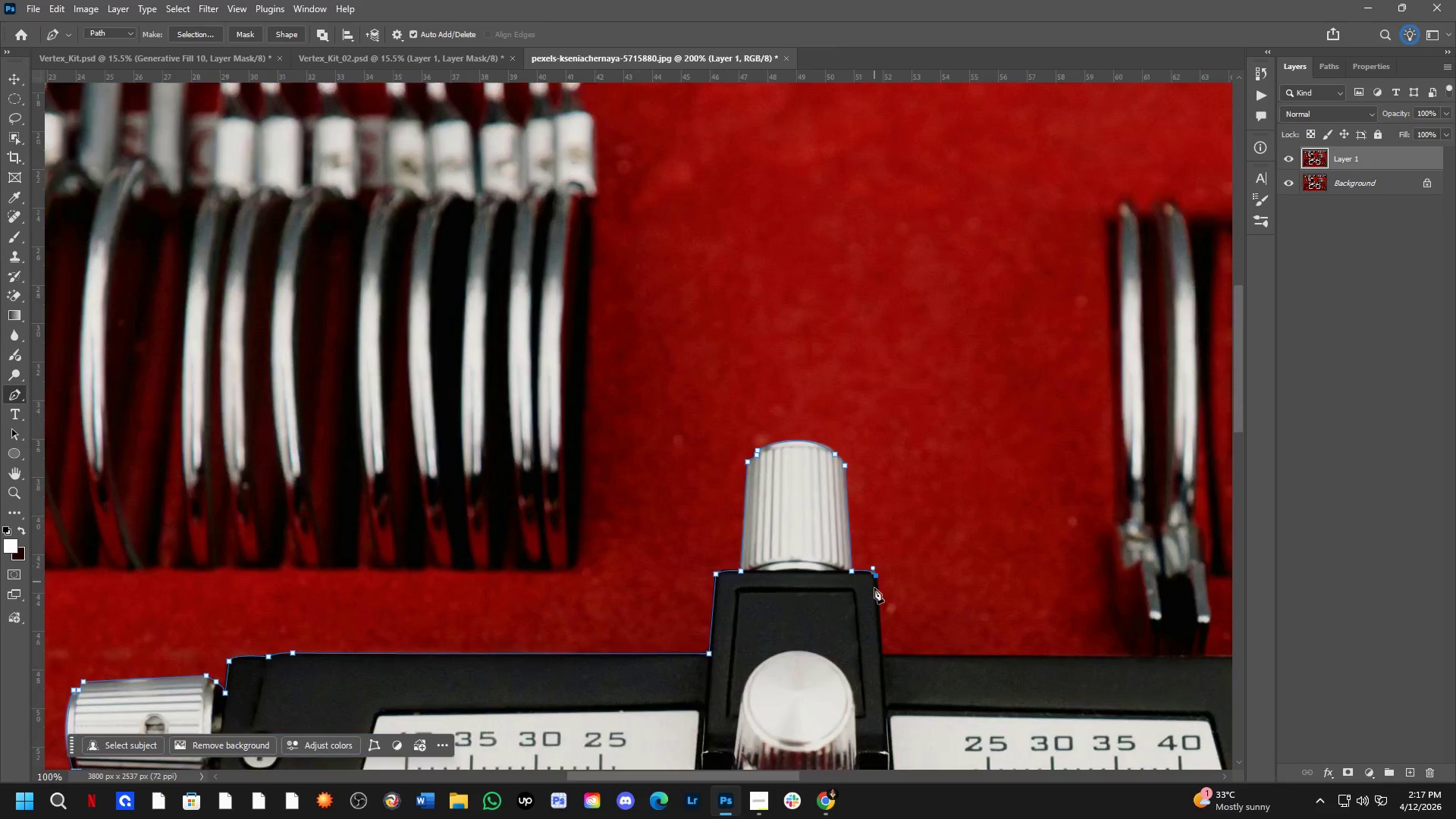 
key(Shift+ShiftLeft)
 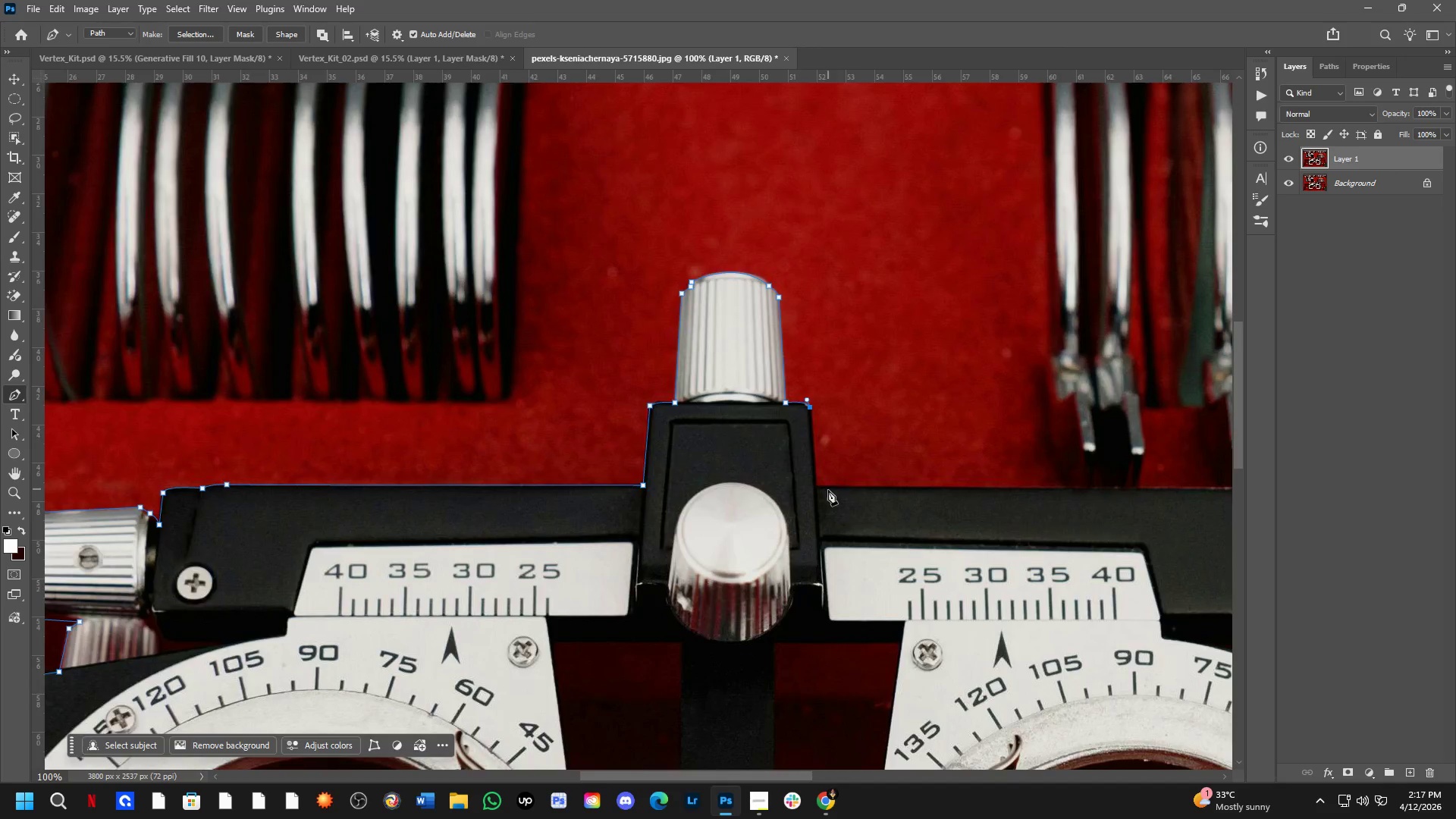 
scroll: coordinate [825, 489], scroll_direction: up, amount: 2.0
 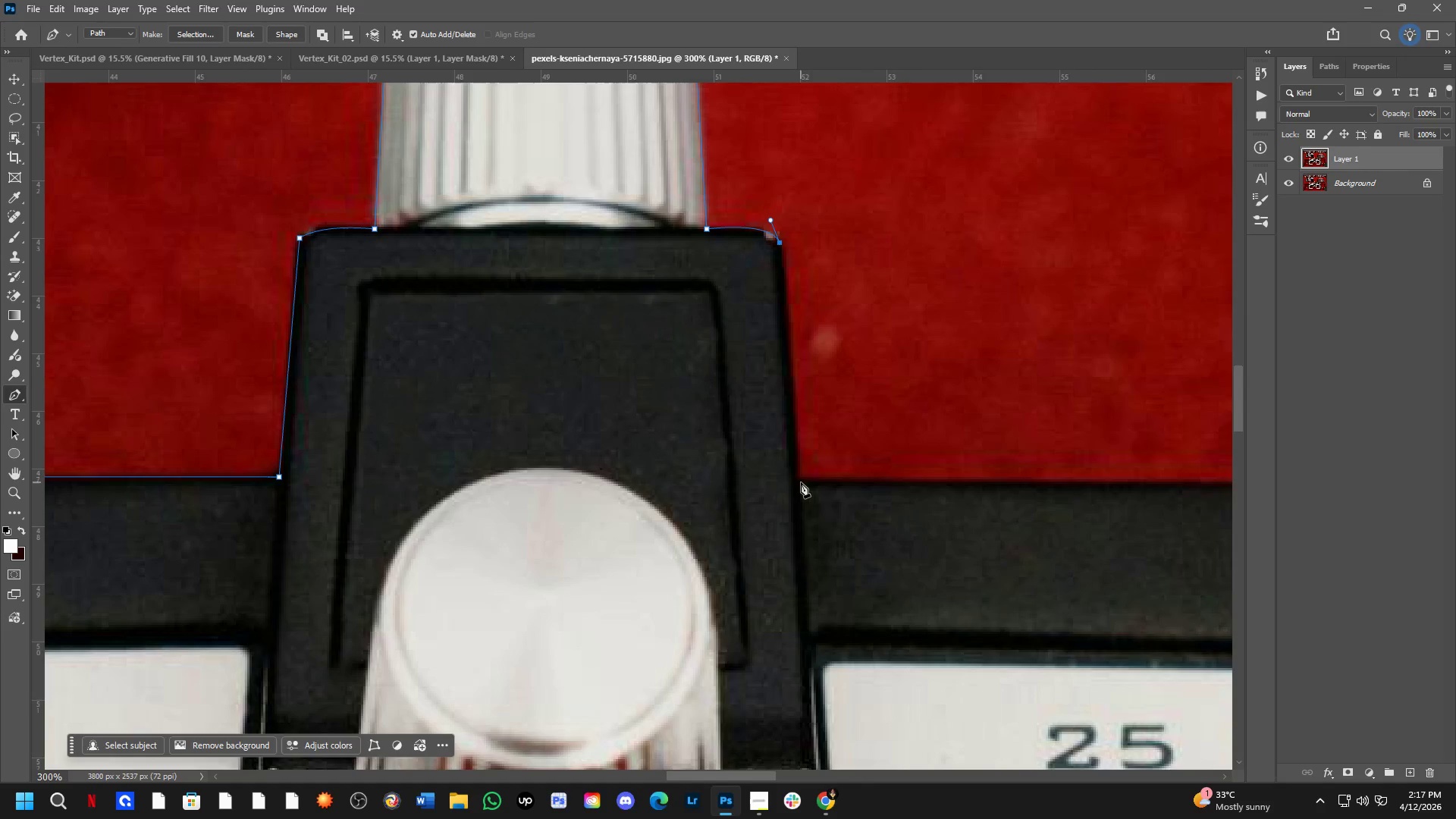 
left_click([798, 479])
 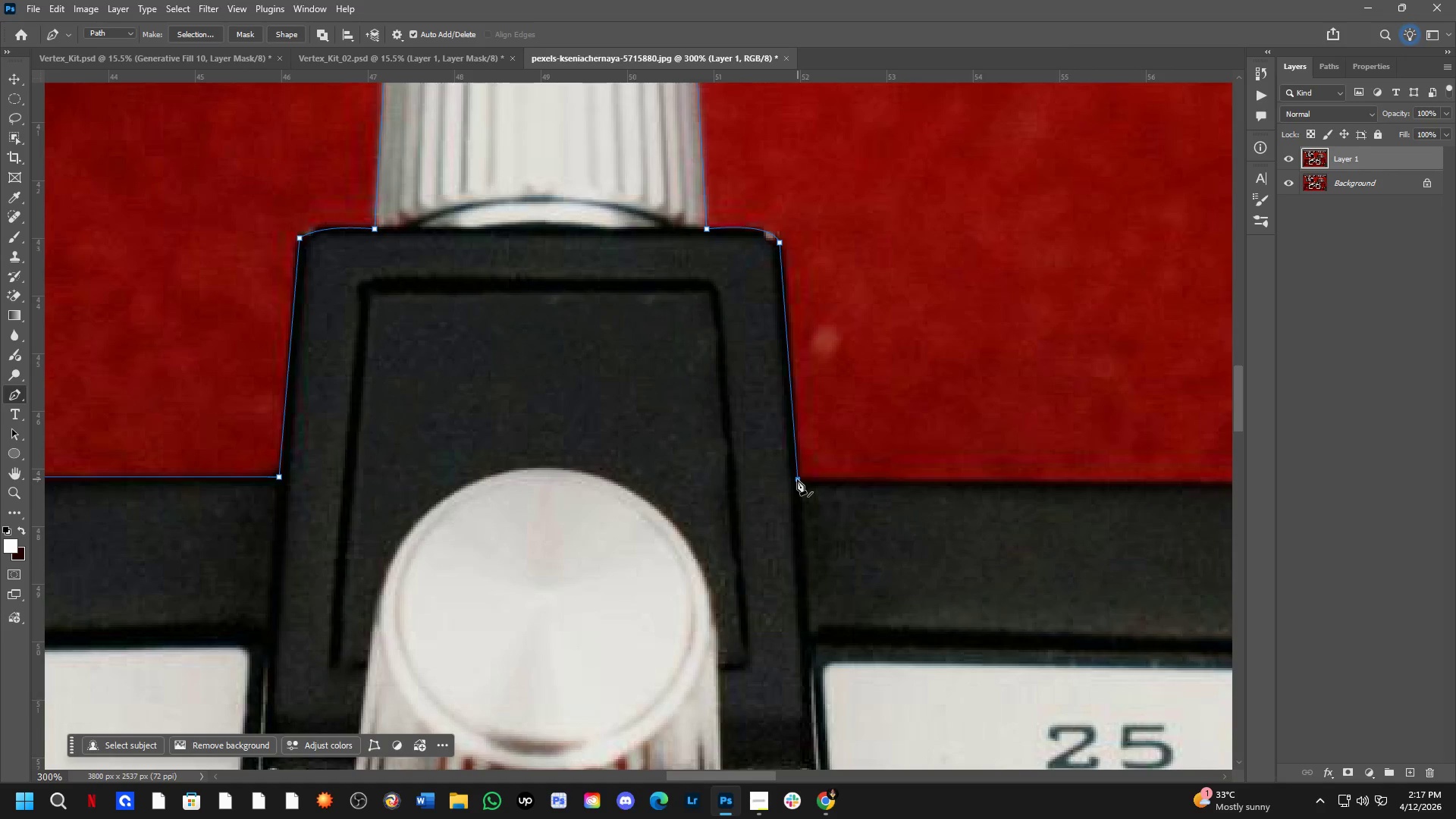 
hold_key(key=Space, duration=0.64)
 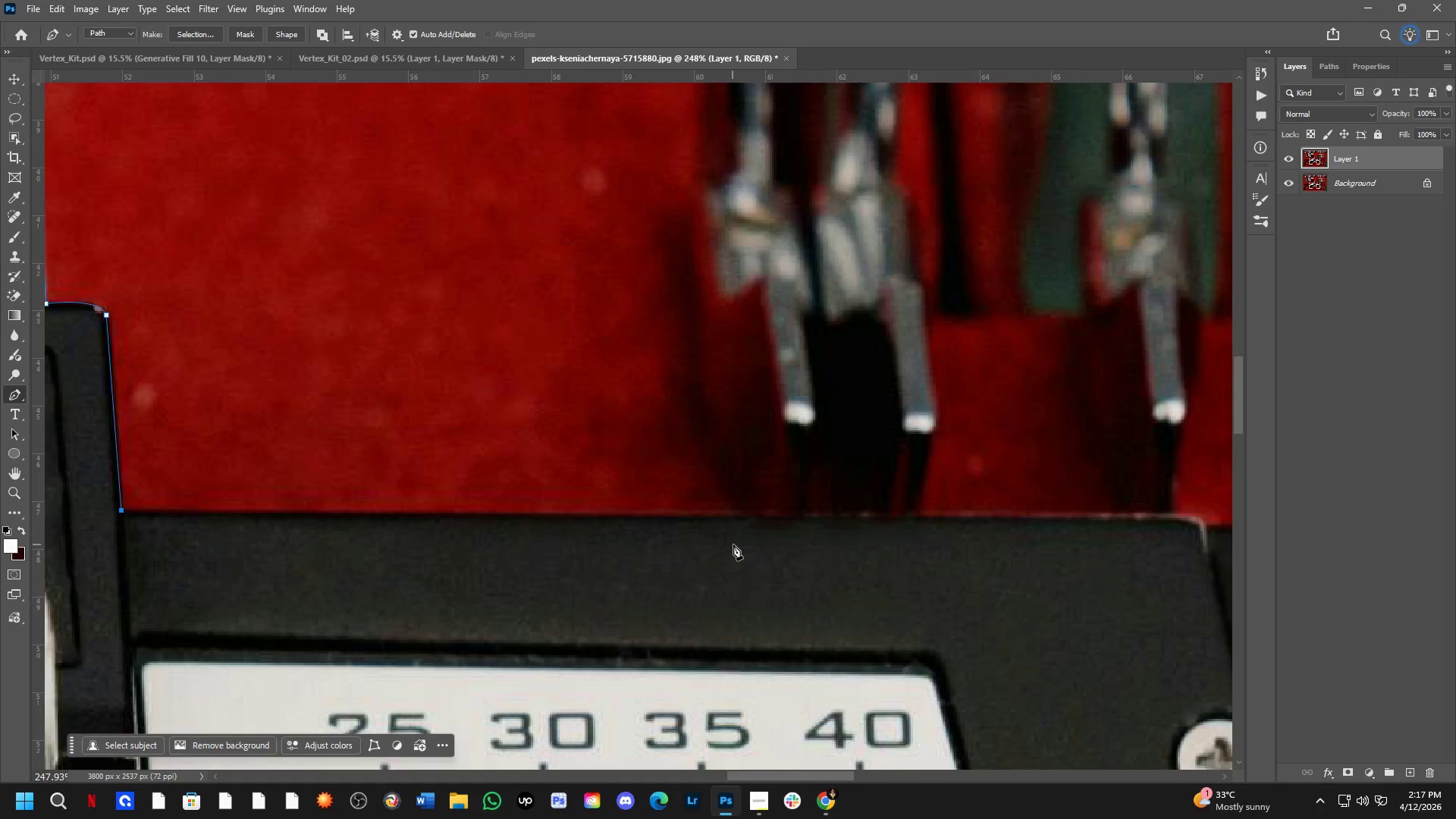 
left_click_drag(start_coordinate=[936, 550], to_coordinate=[259, 580])
 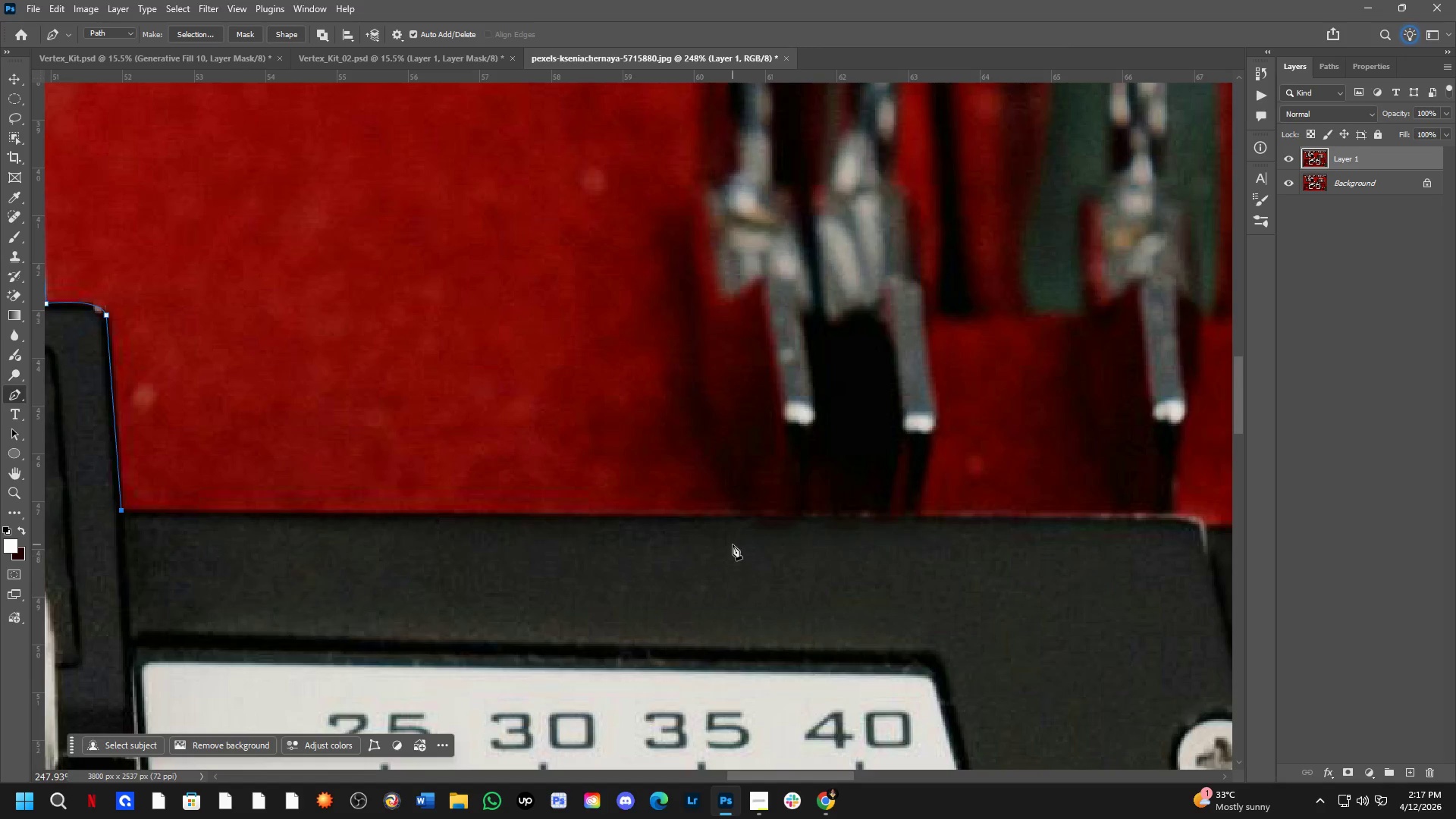 
scroll: coordinate [795, 488], scroll_direction: down, amount: 2.0
 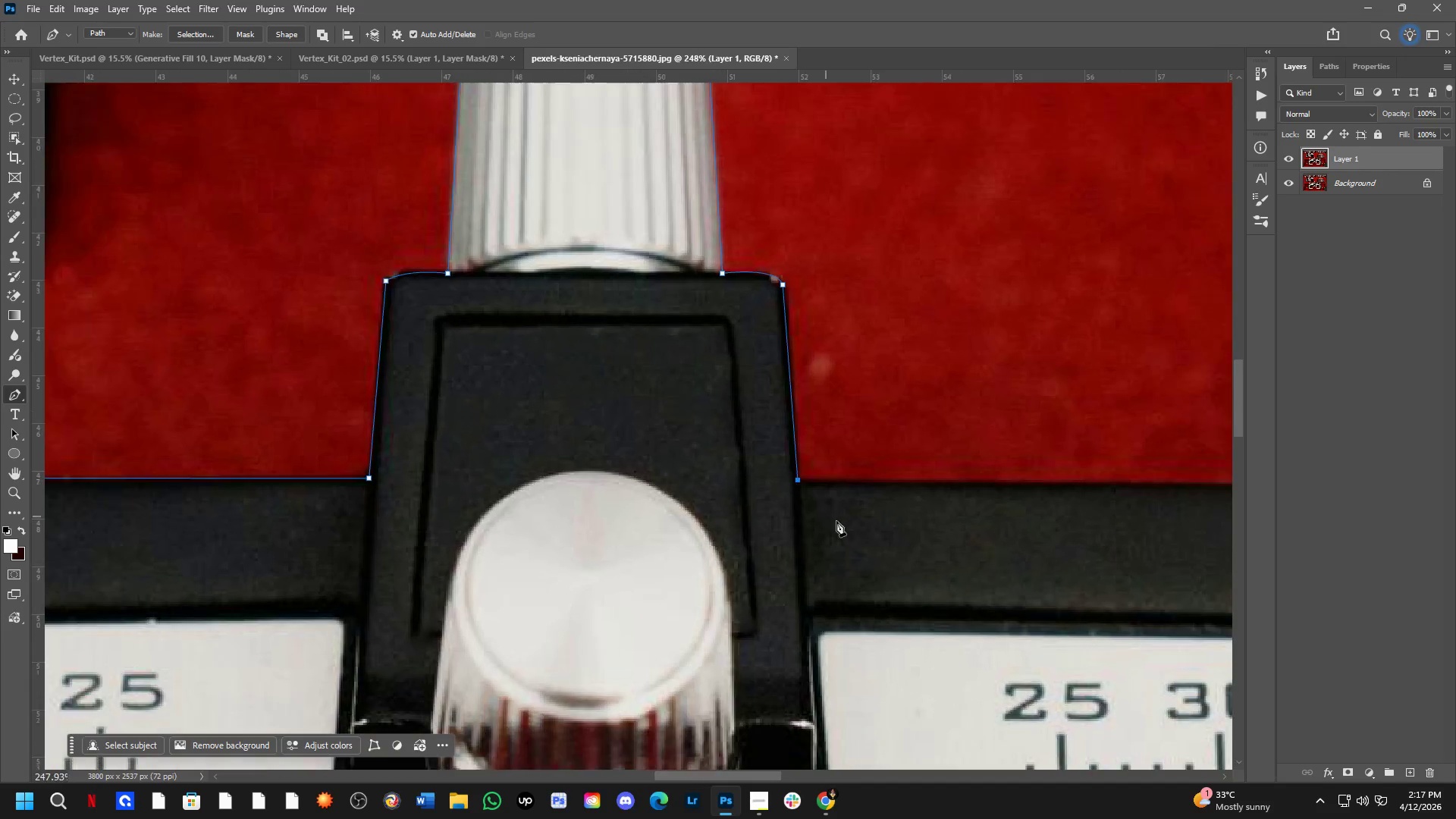 
hold_key(key=ShiftLeft, duration=0.72)
scroll: coordinate [858, 546], scroll_direction: down, amount: 1.0
 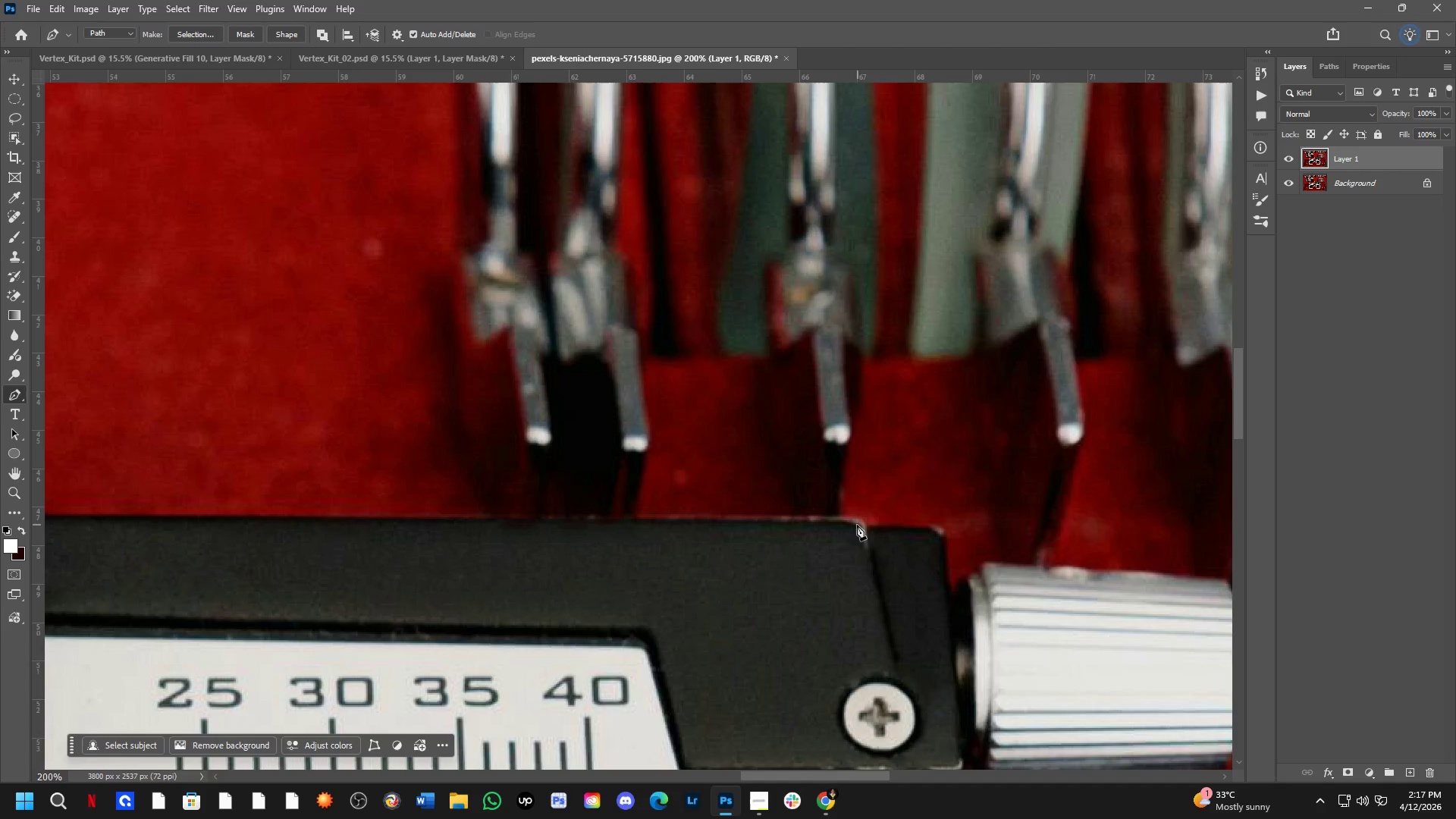 
left_click([858, 519])
 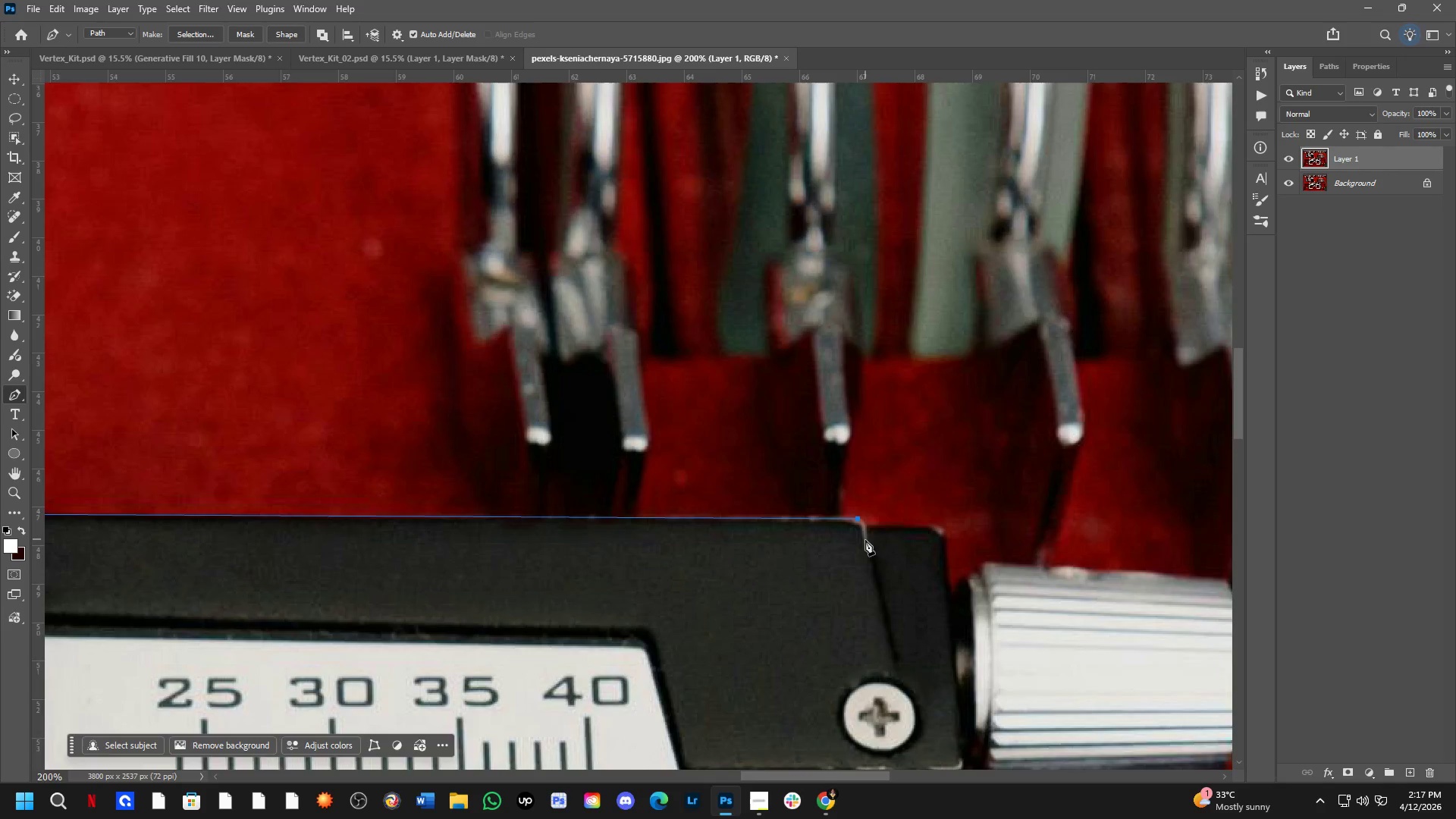 
scroll: coordinate [864, 543], scroll_direction: up, amount: 2.0
 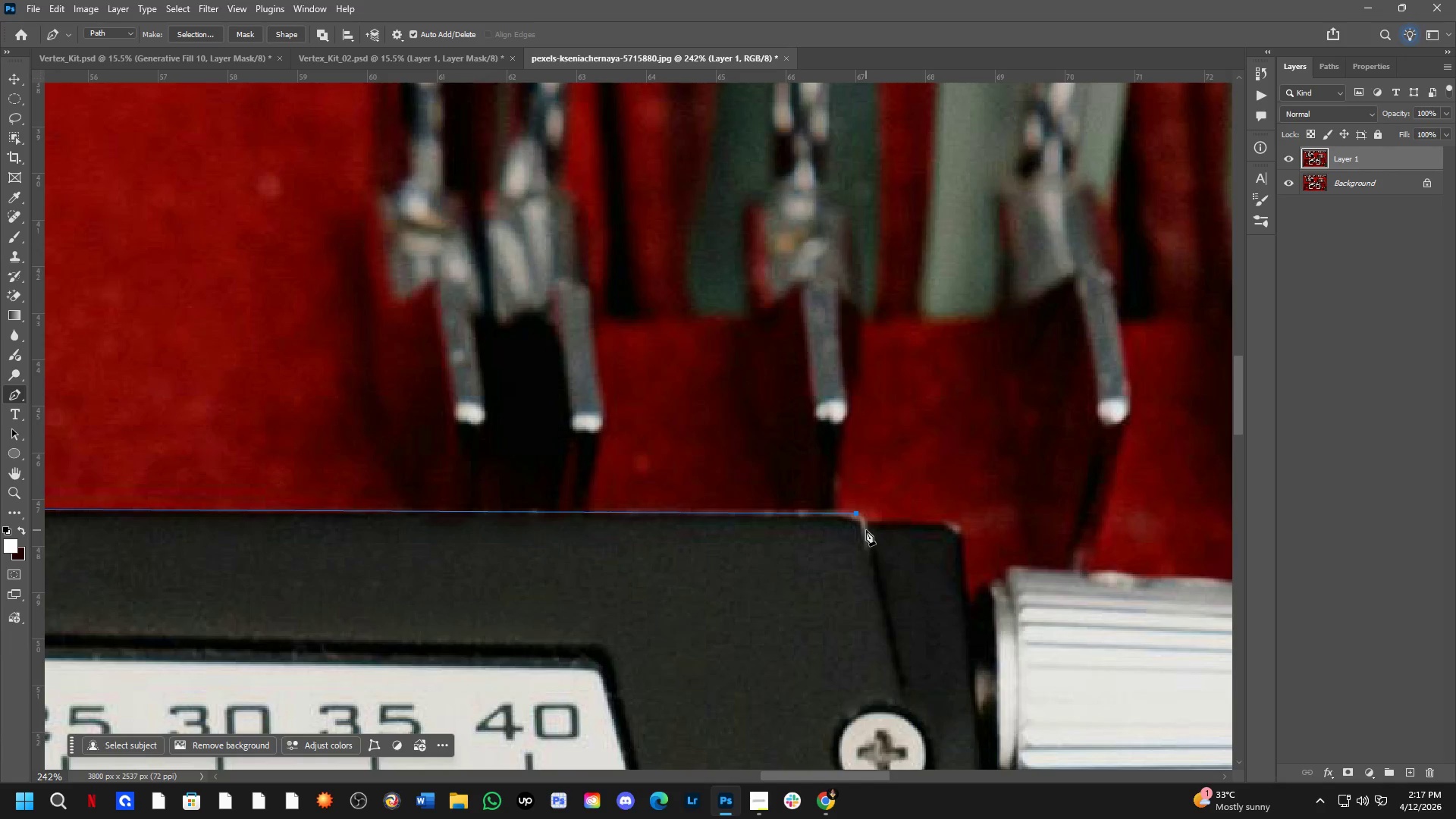 
left_click([863, 526])
 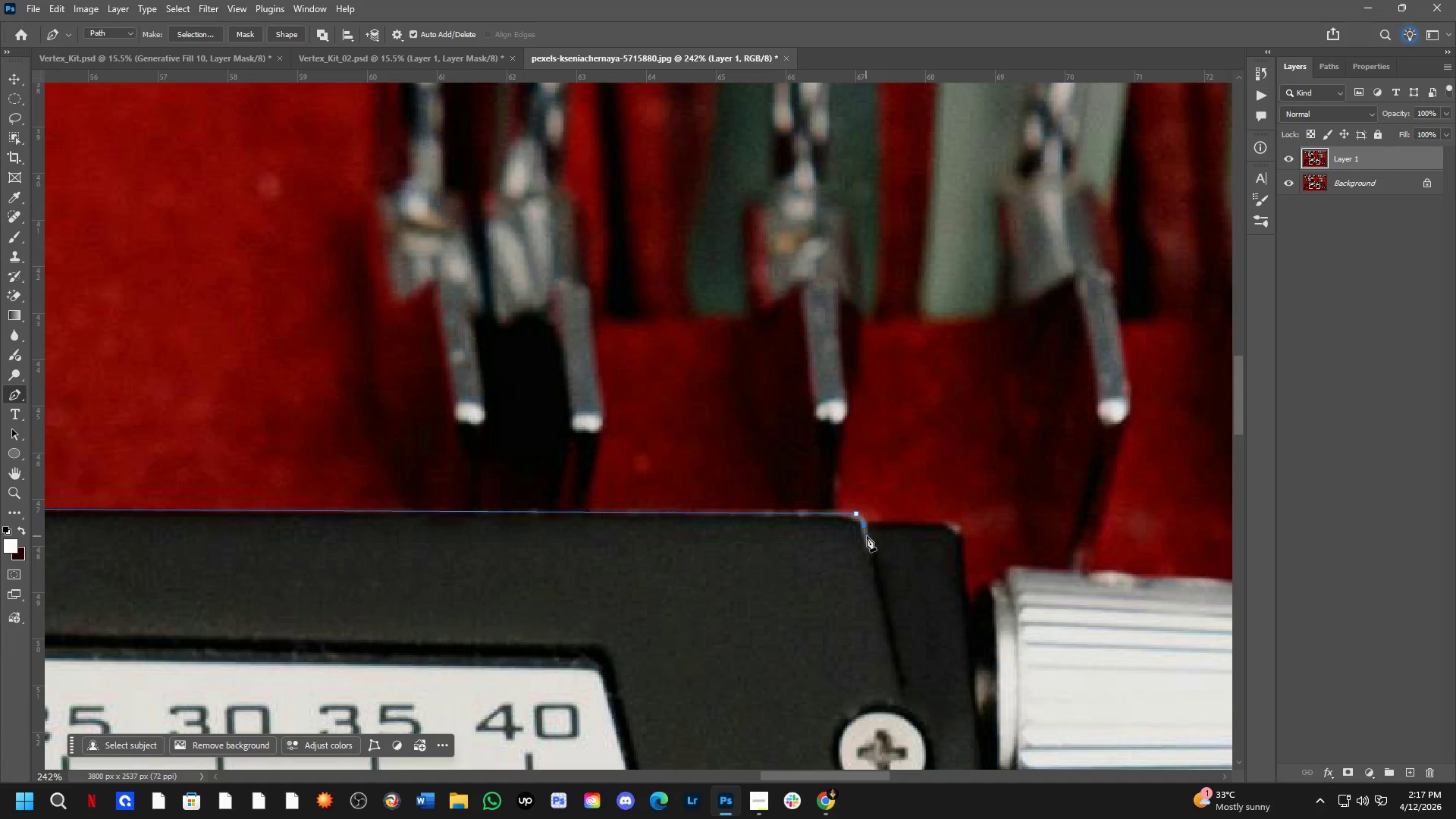 
scroll: coordinate [874, 538], scroll_direction: up, amount: 4.0
 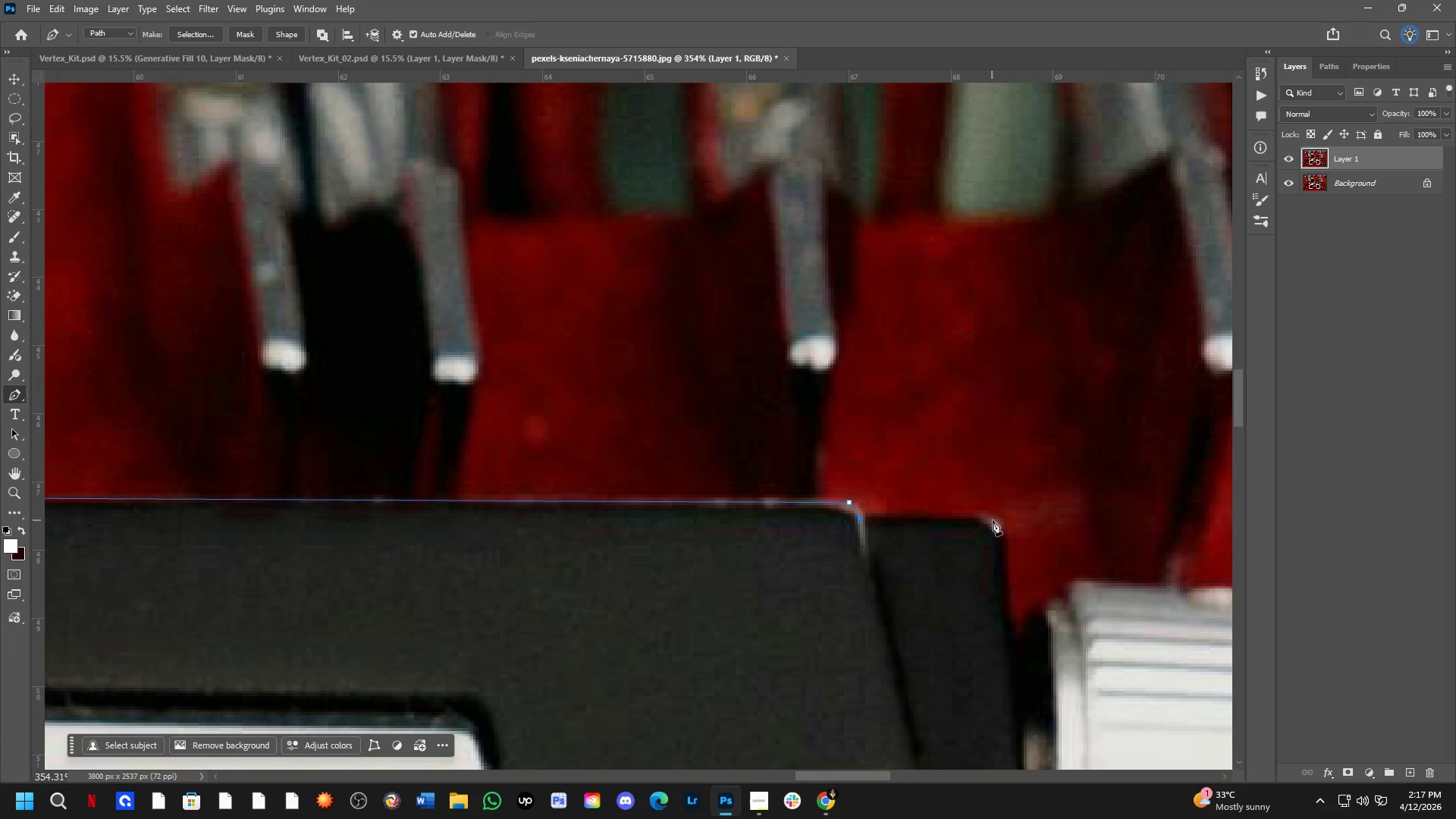 
left_click([999, 519])
 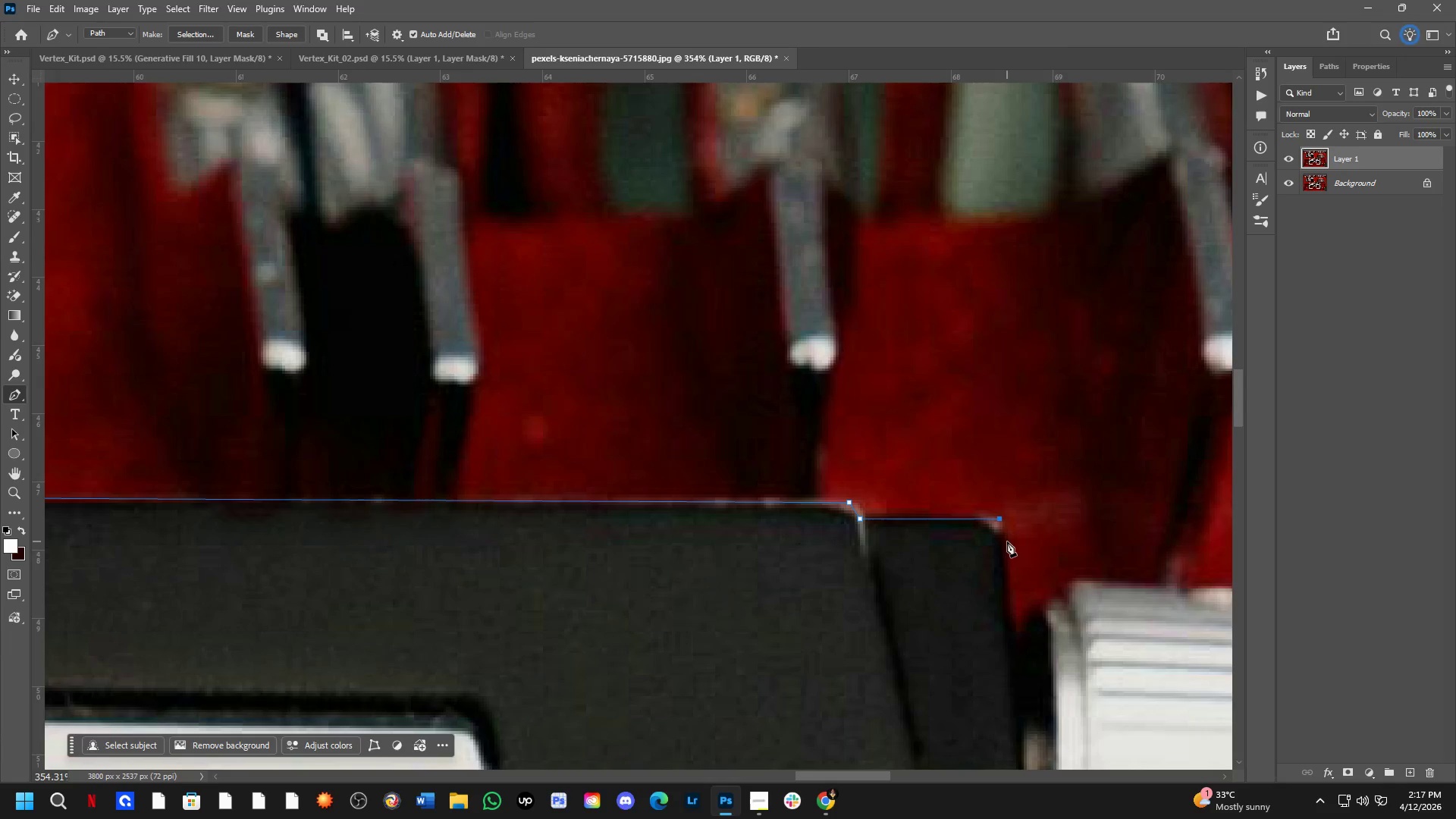 
left_click([1007, 541])
 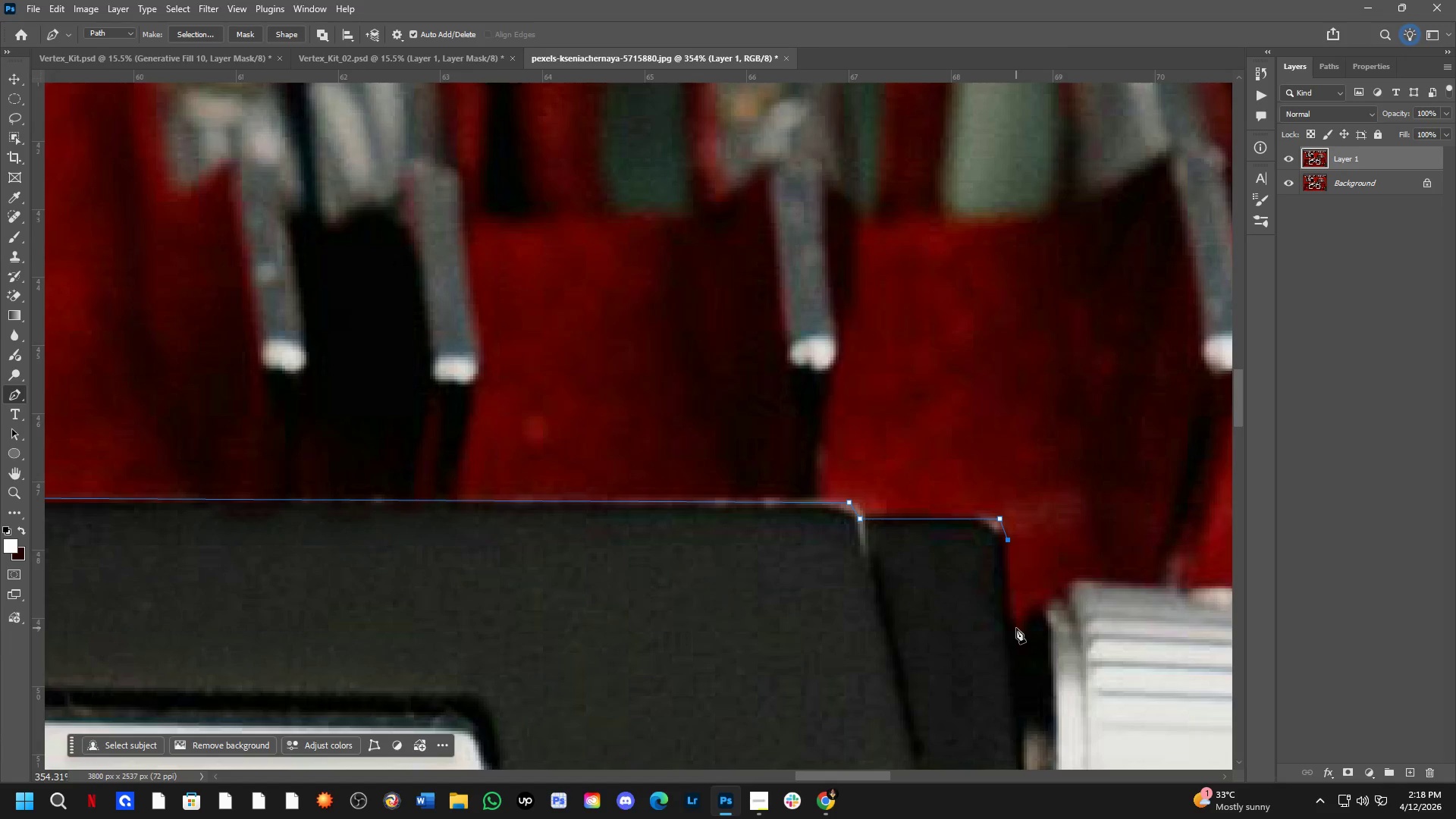 
left_click([1016, 627])
 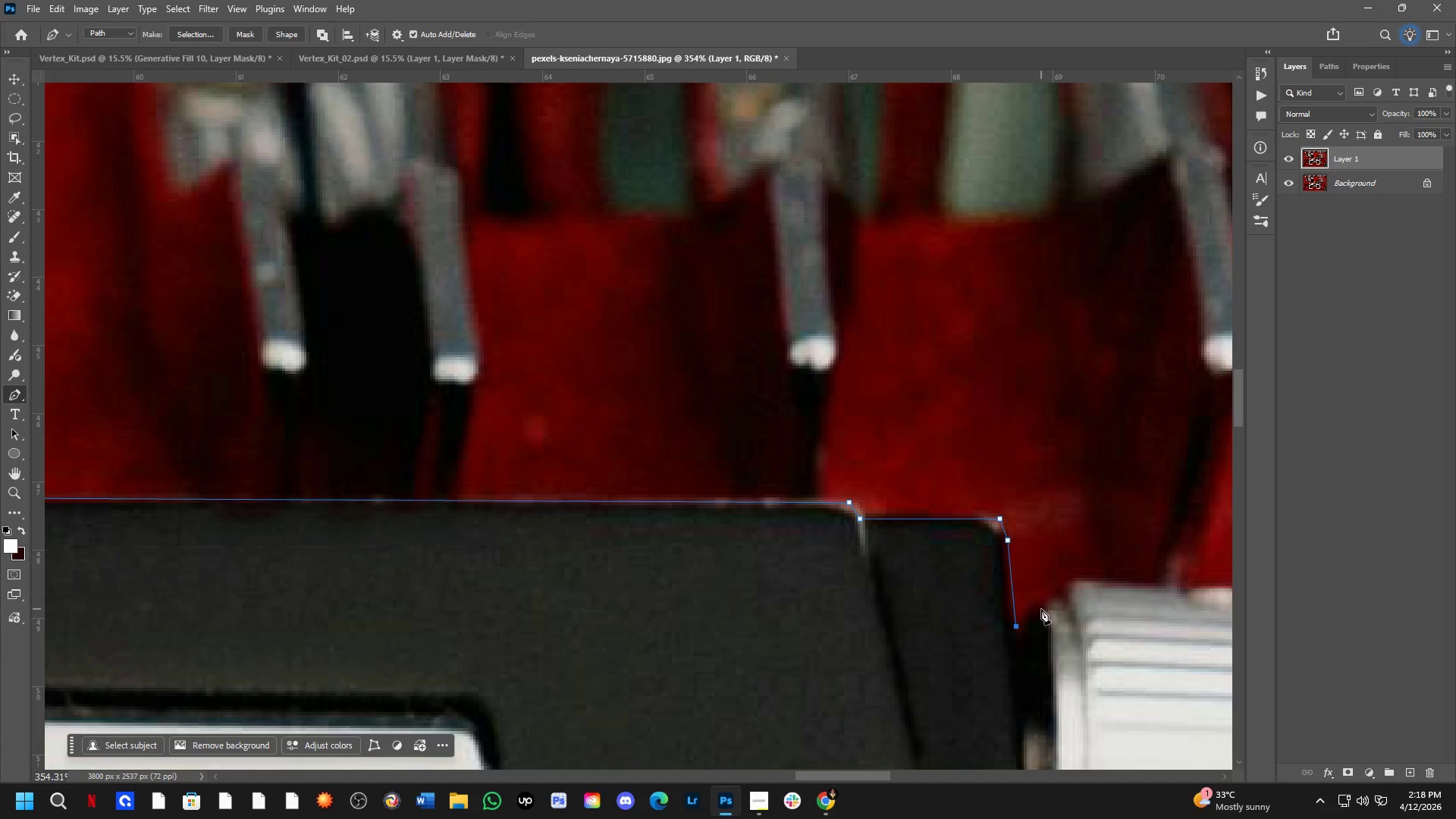 
left_click_drag(start_coordinate=[1041, 609], to_coordinate=[1053, 614])
 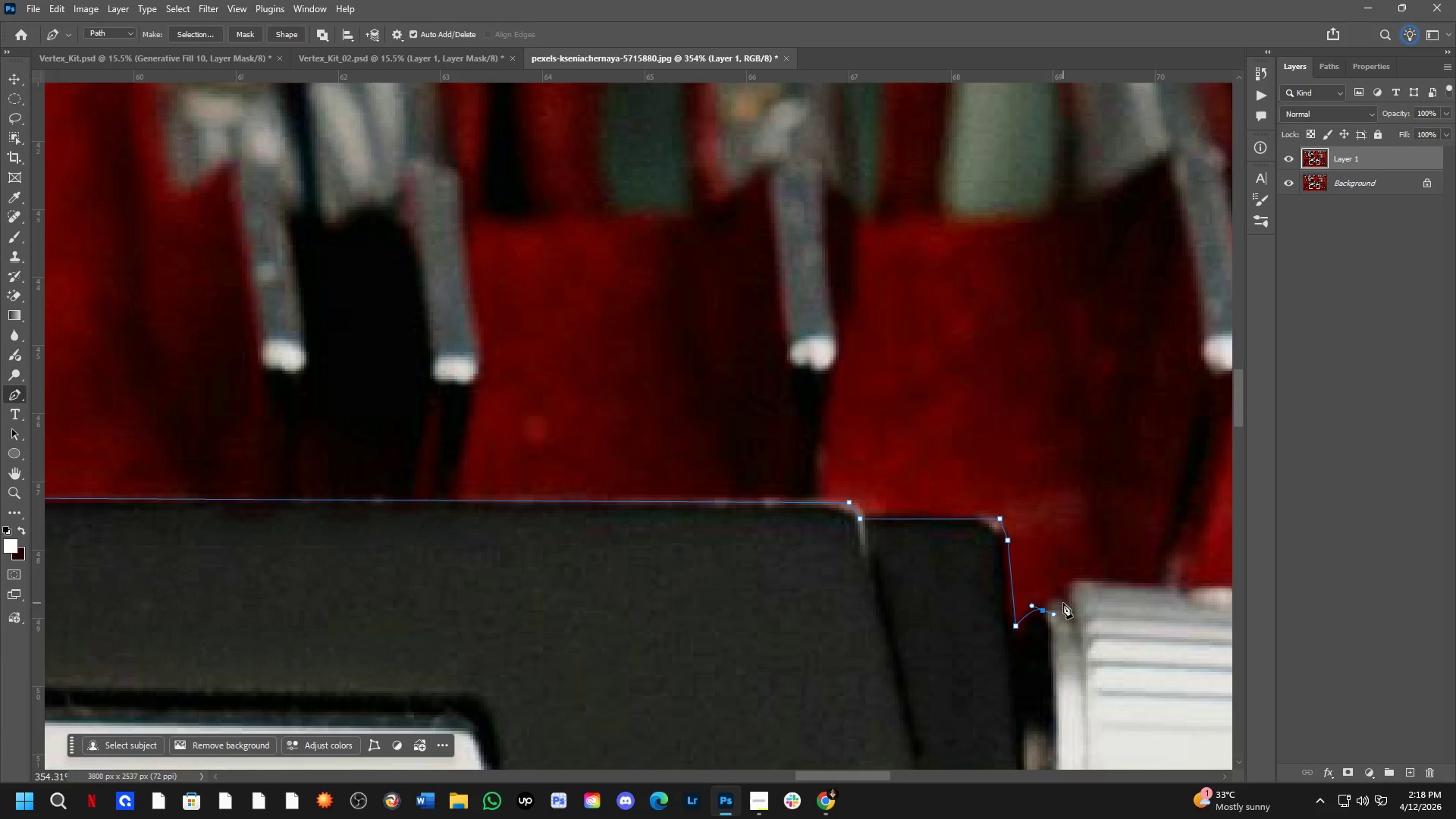 
key(Control+ControlLeft)
 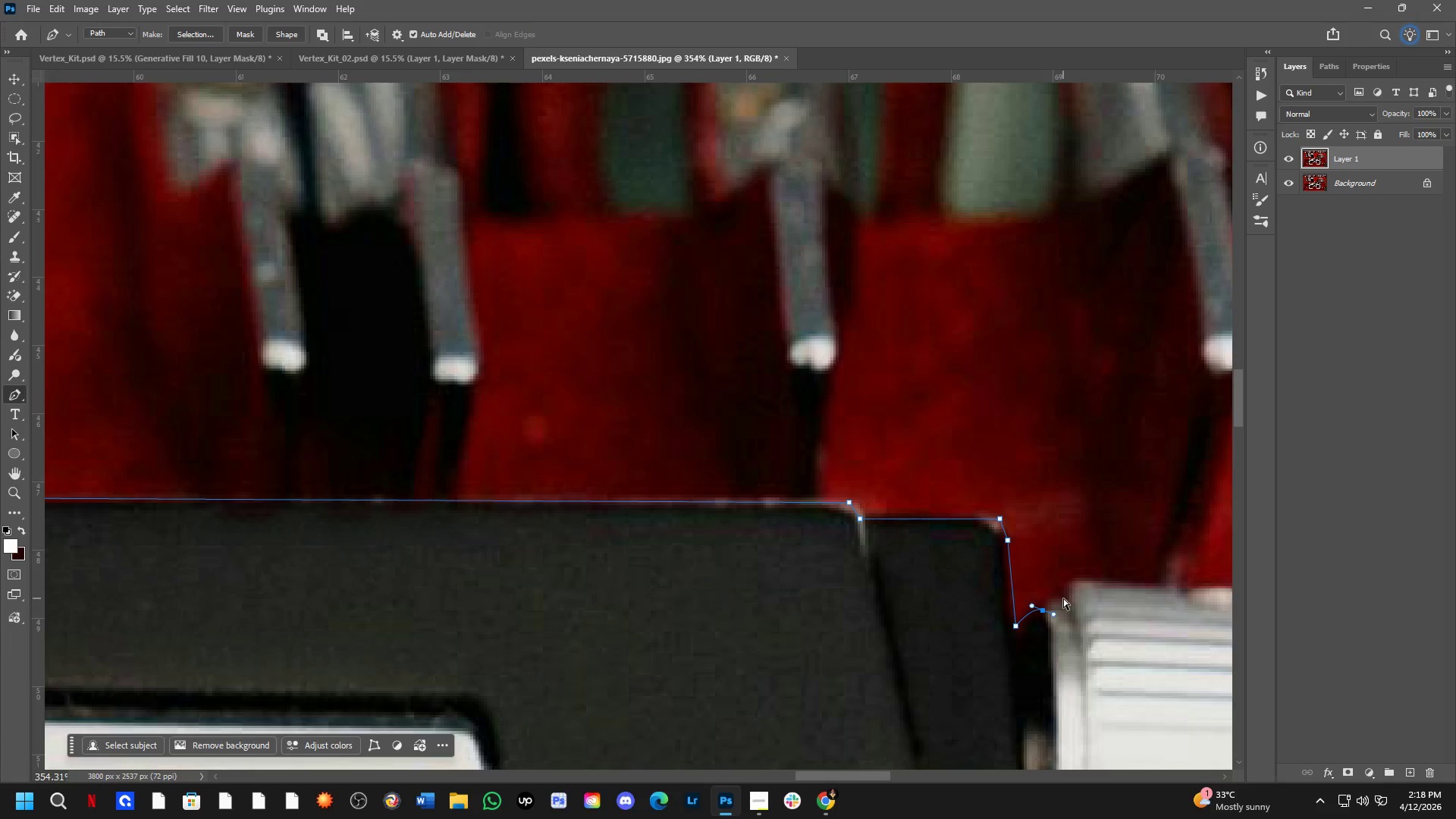 
key(Control+Z)
 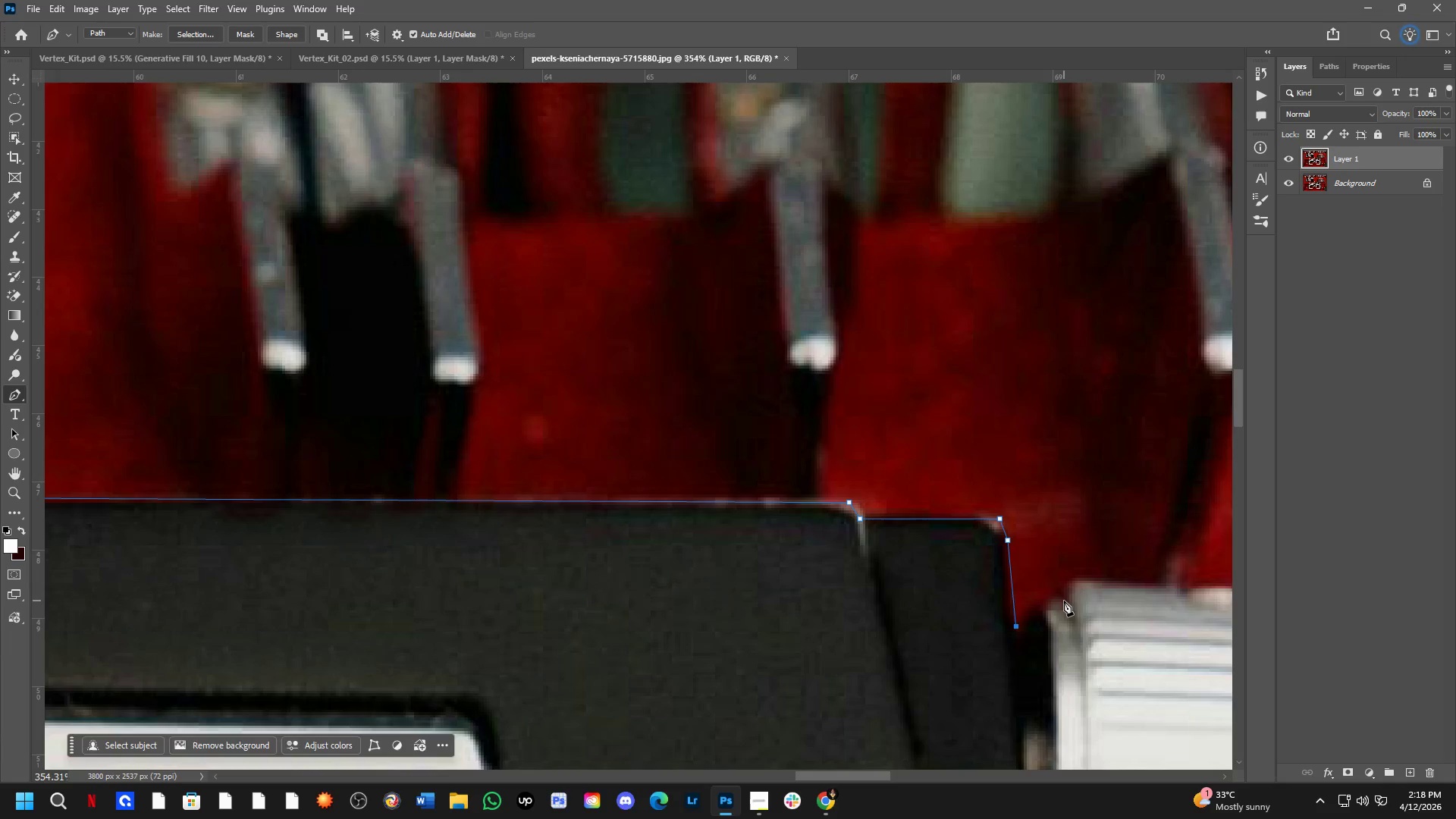 
left_click_drag(start_coordinate=[1065, 601], to_coordinate=[1090, 620])
 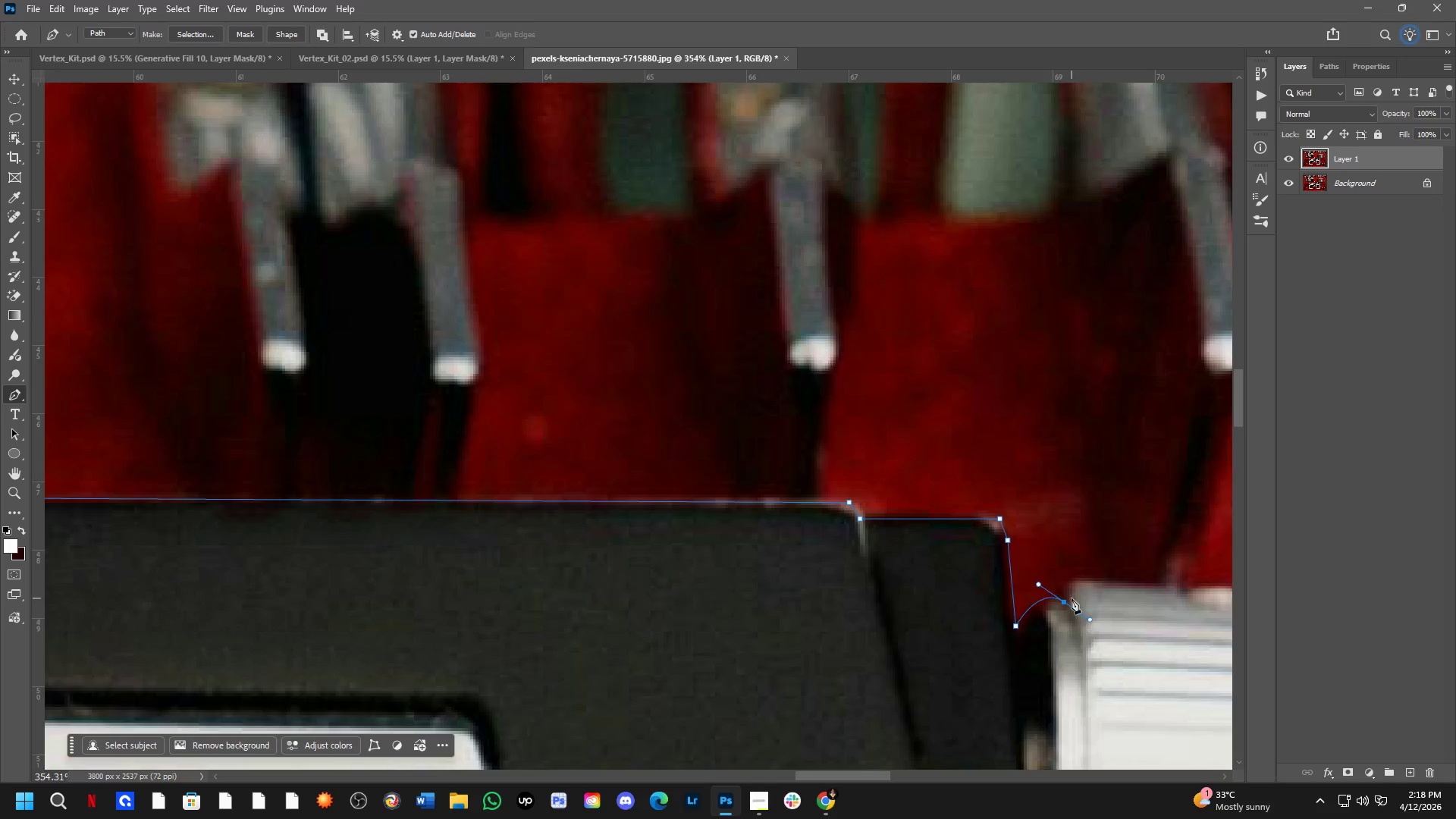 
hold_key(key=ControlLeft, duration=0.94)
left_click_drag(start_coordinate=[1062, 601], to_coordinate=[1068, 611])
 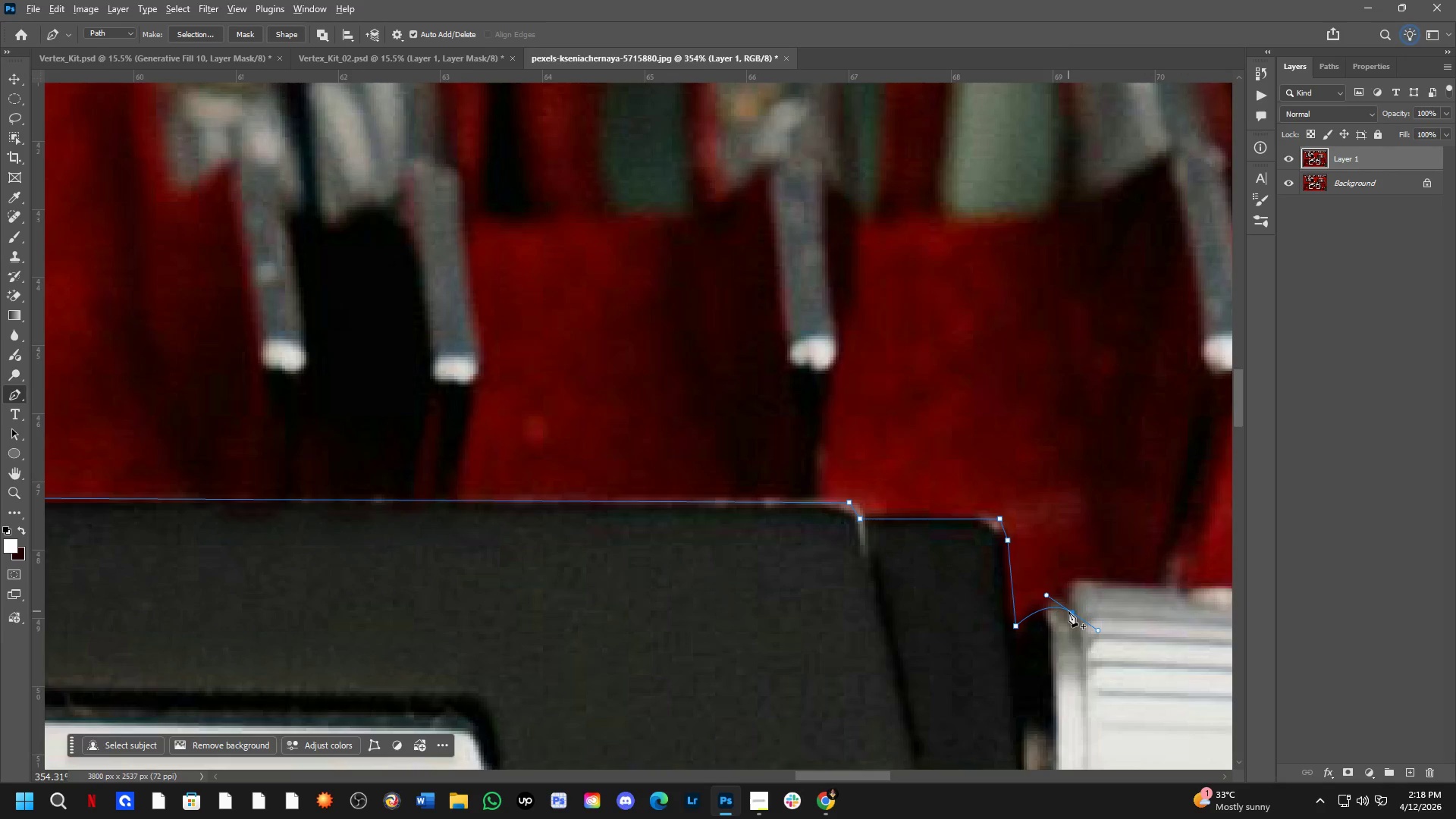 
hold_key(key=AltLeft, duration=0.86)
left_click([1072, 611])
 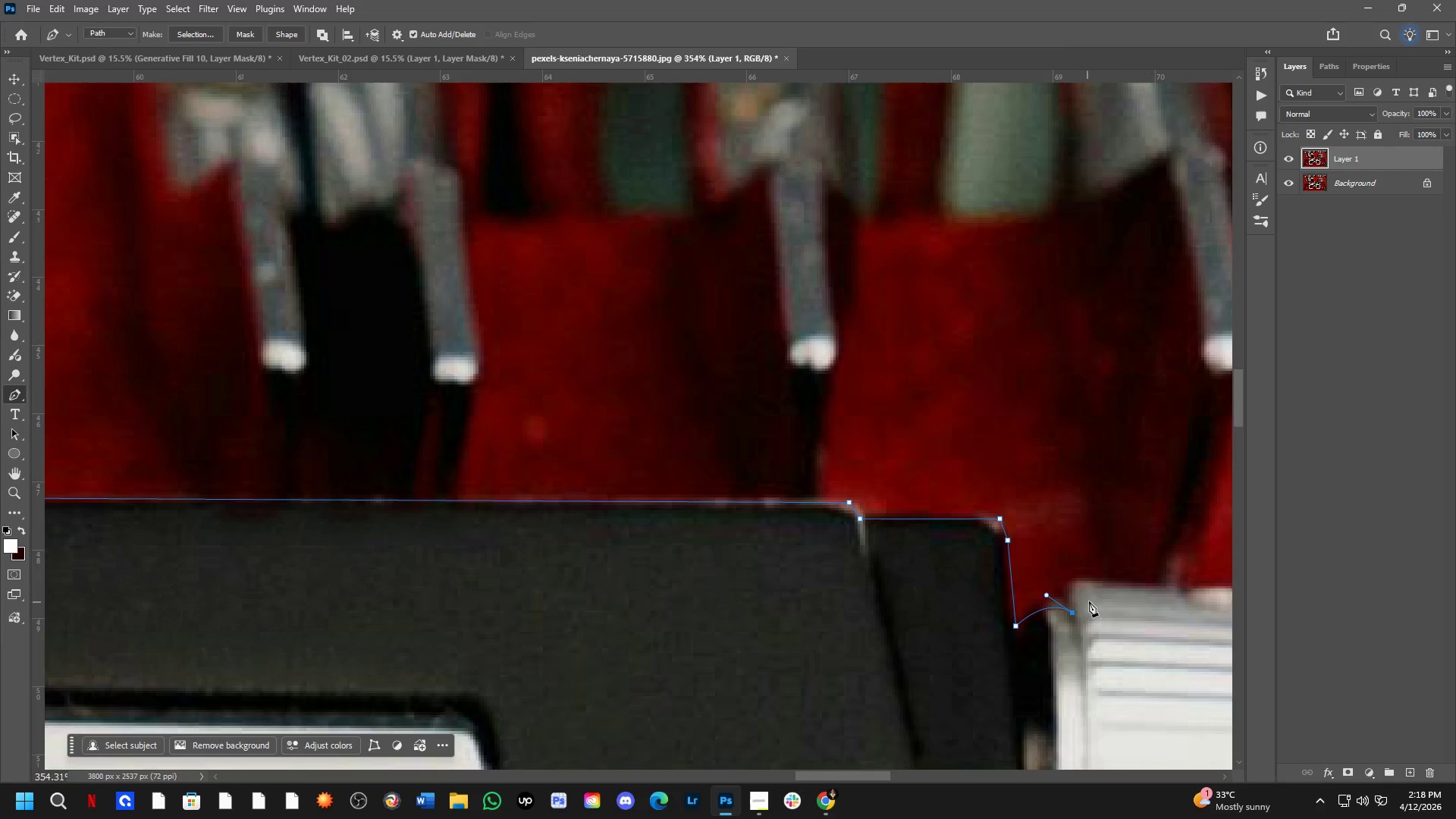 
hold_key(key=Space, duration=0.56)
 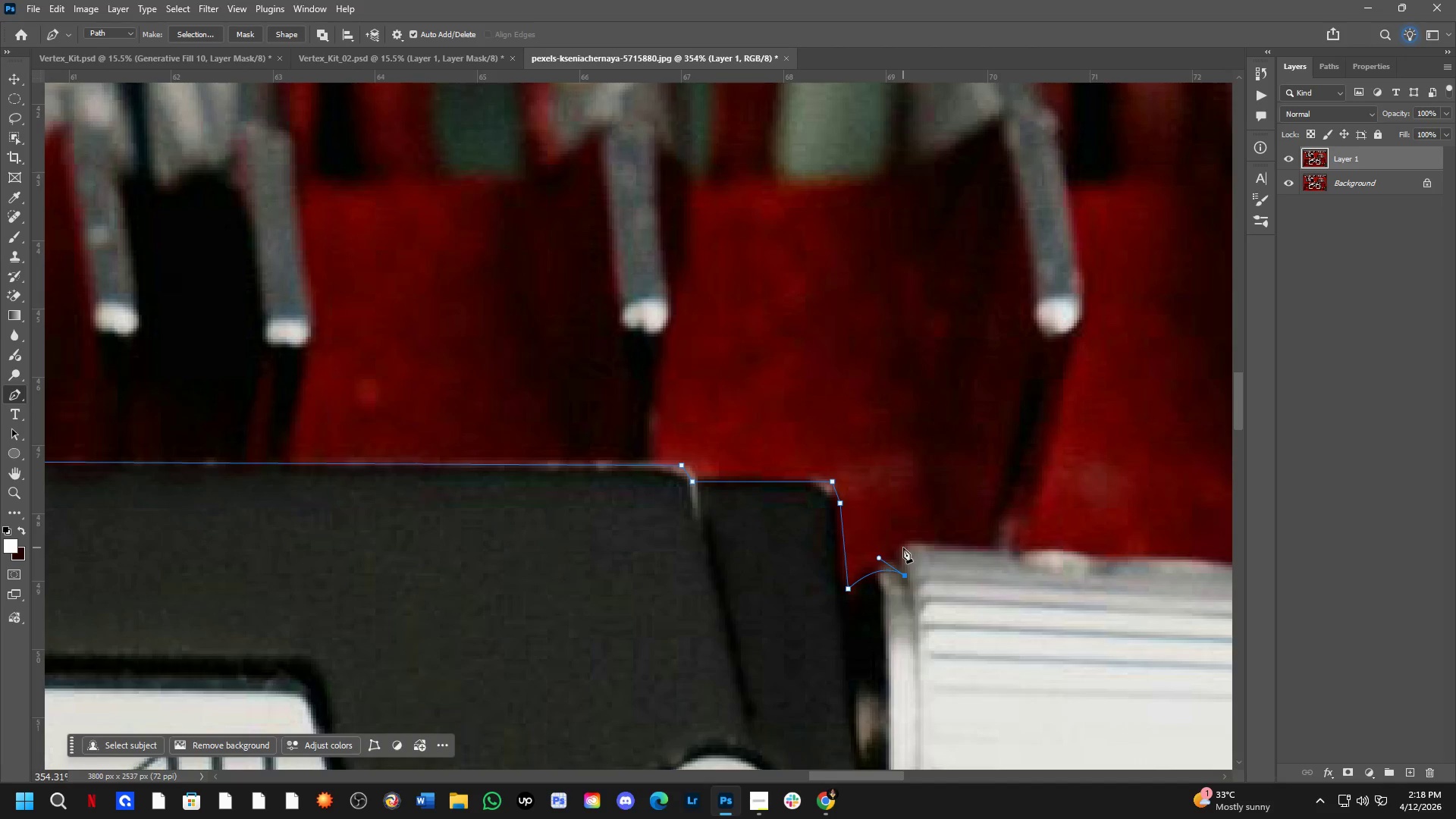 
left_click_drag(start_coordinate=[1103, 588], to_coordinate=[937, 552])
 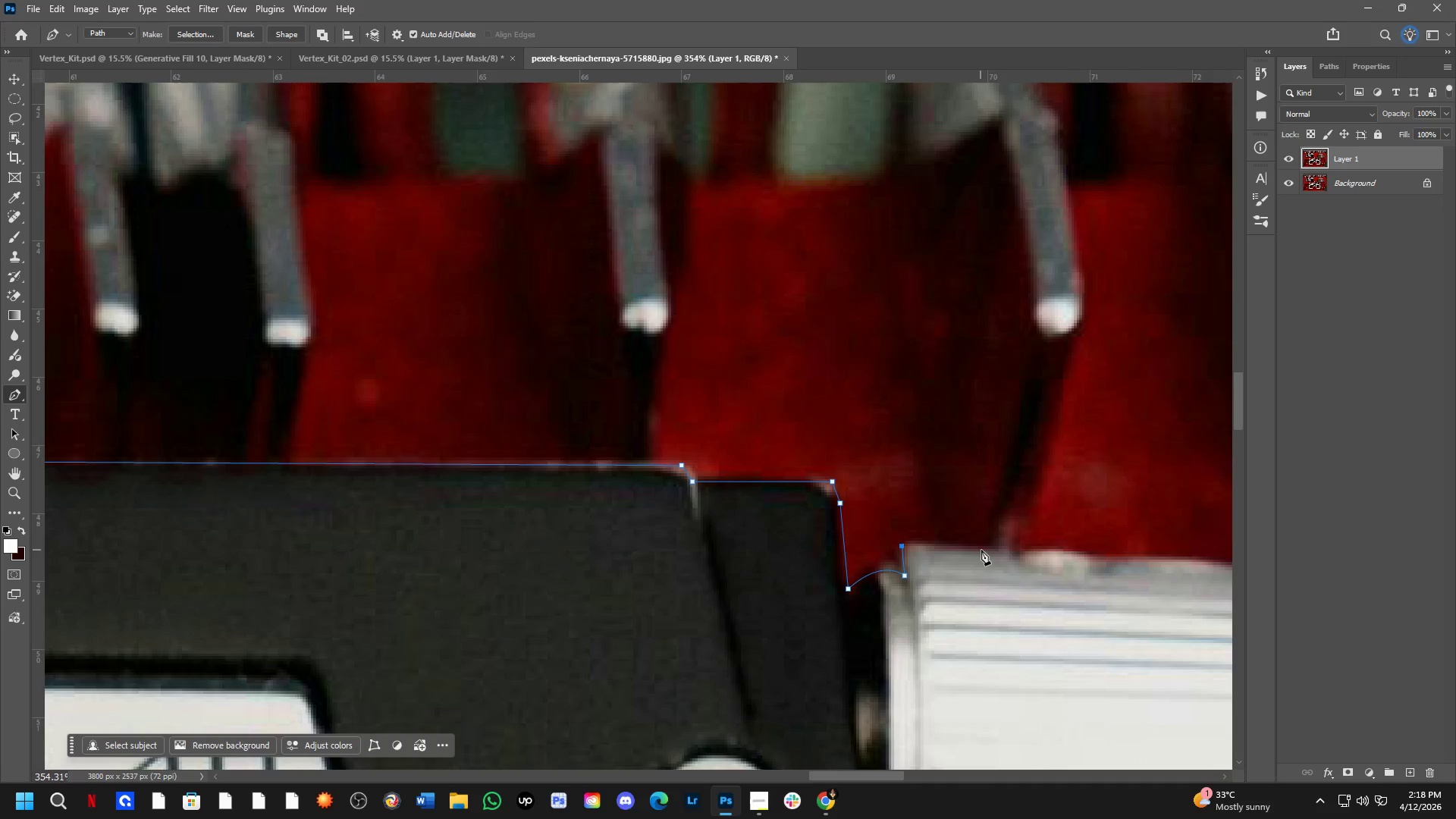 
hold_key(key=Space, duration=0.47)
 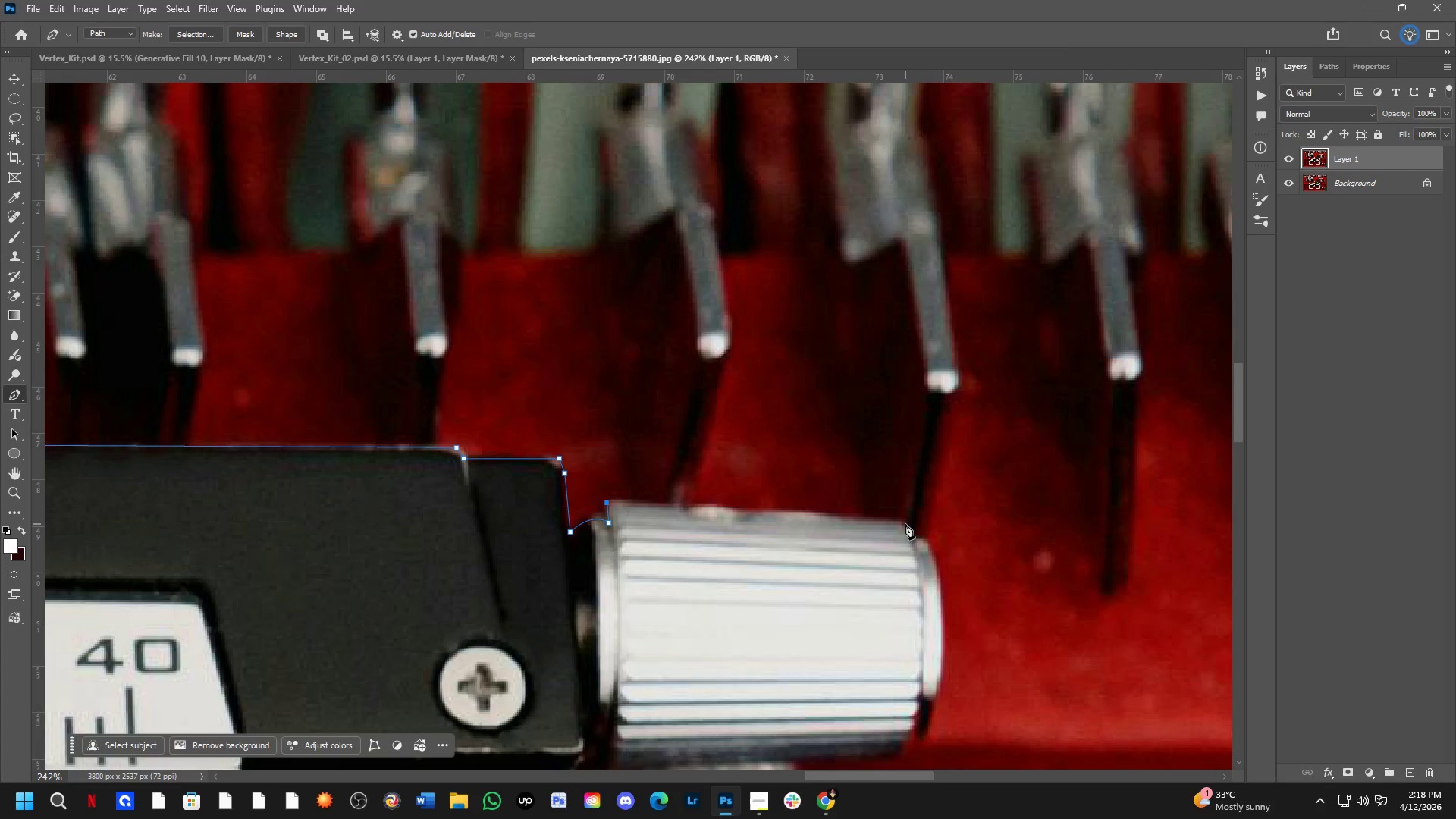 
left_click_drag(start_coordinate=[1024, 613], to_coordinate=[713, 566])
 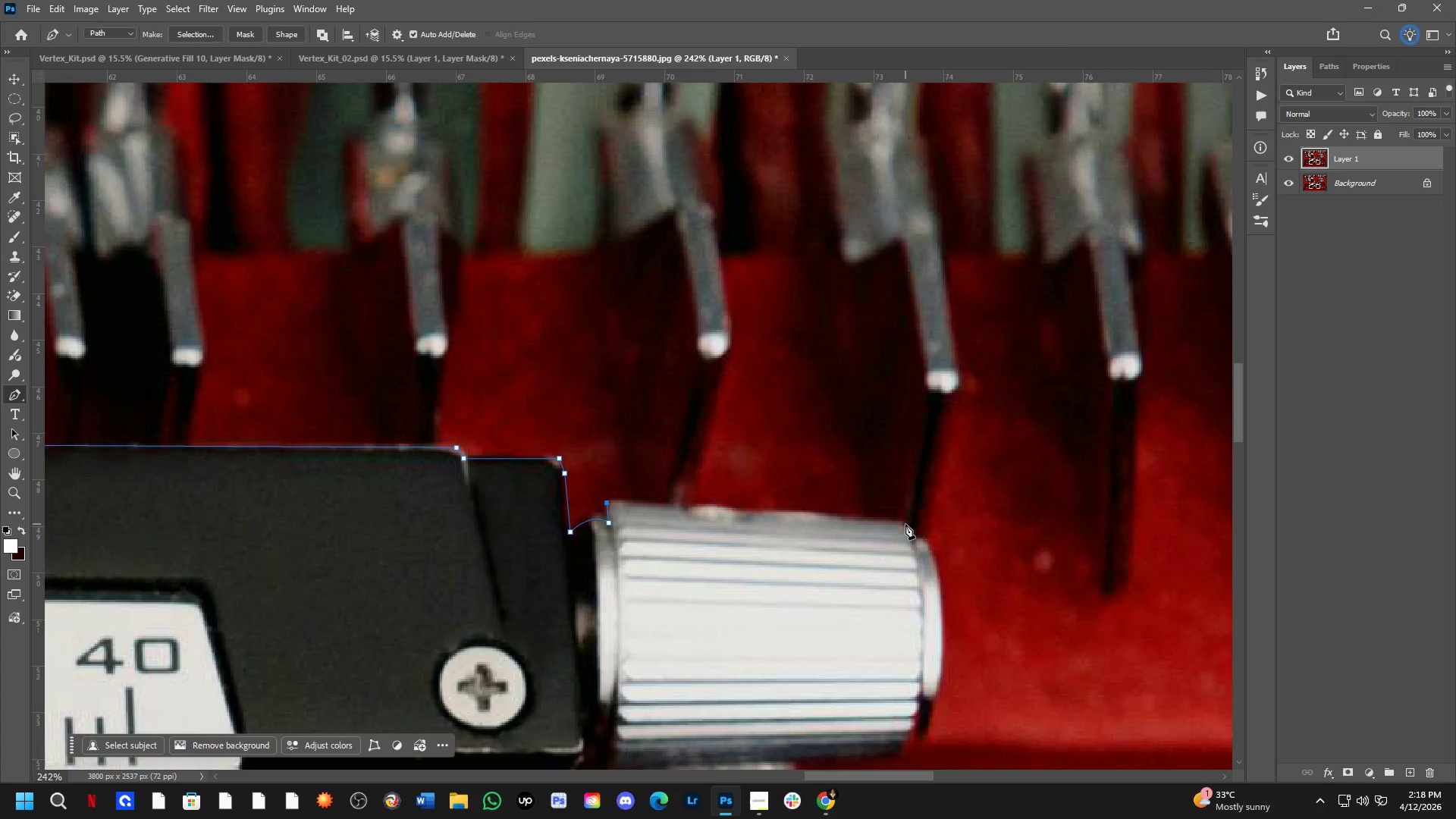 
scroll: coordinate [963, 557], scroll_direction: down, amount: 4.0
 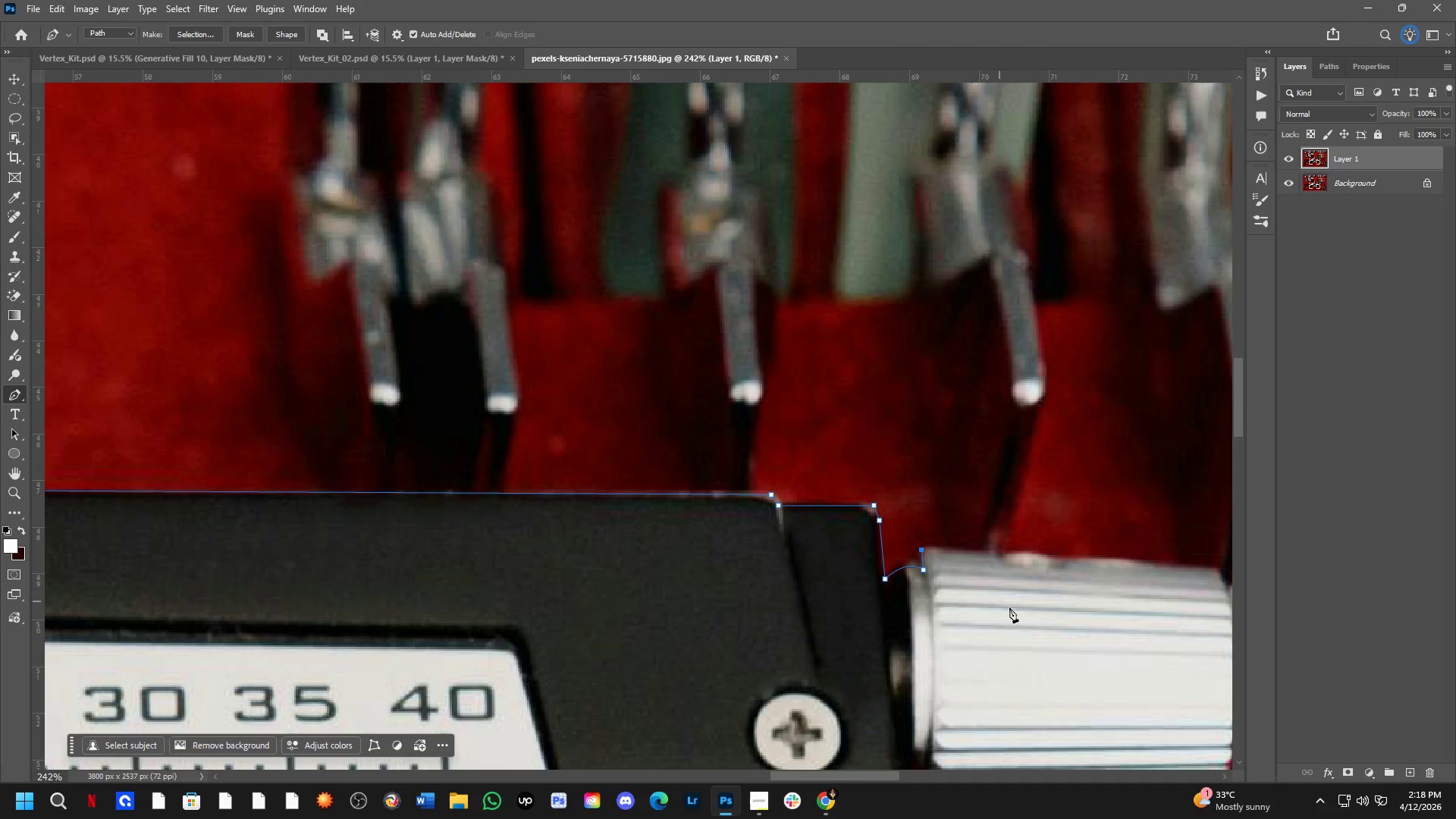 
left_click([905, 524])
 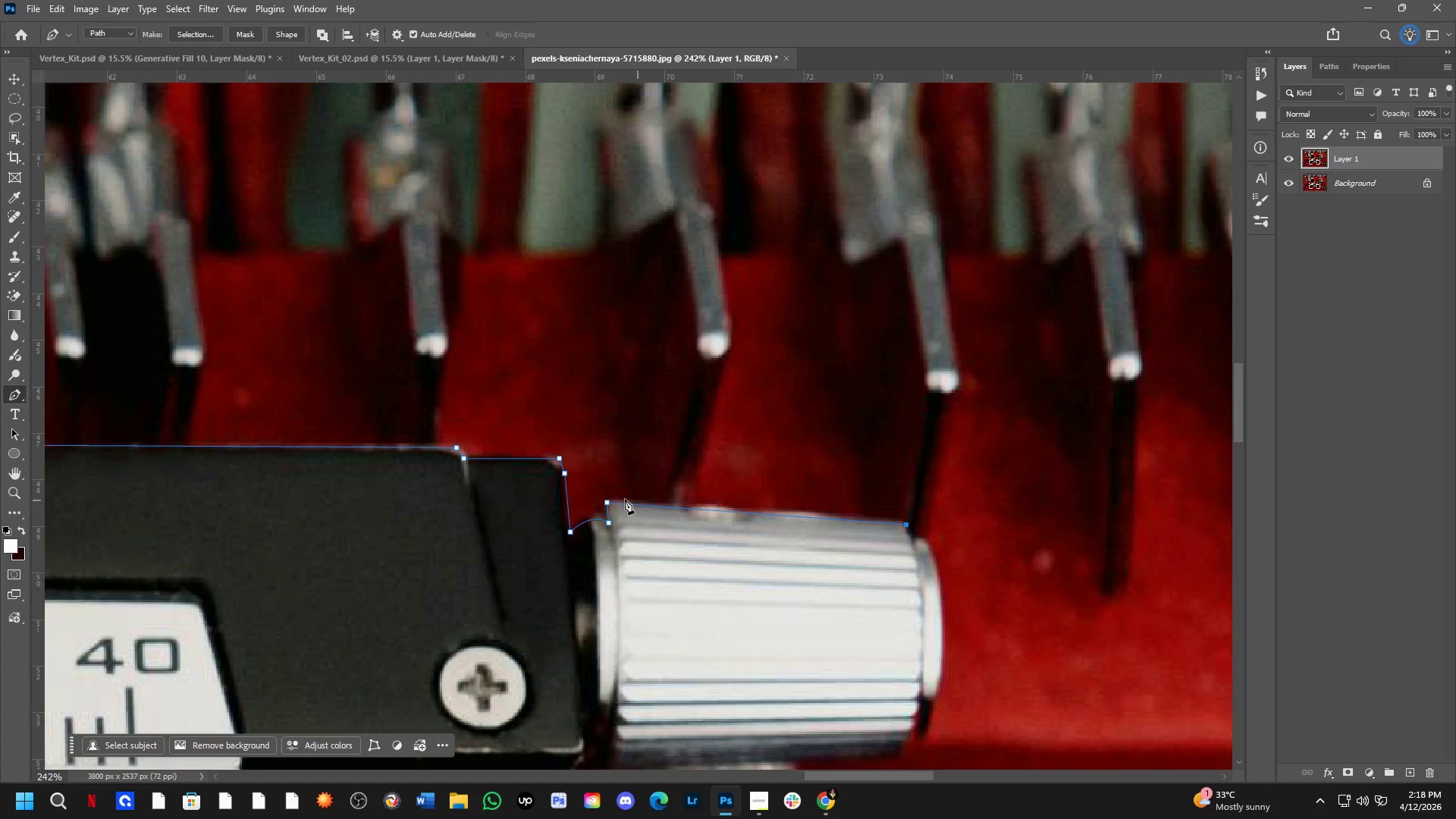 
hold_key(key=ControlLeft, duration=0.92)
 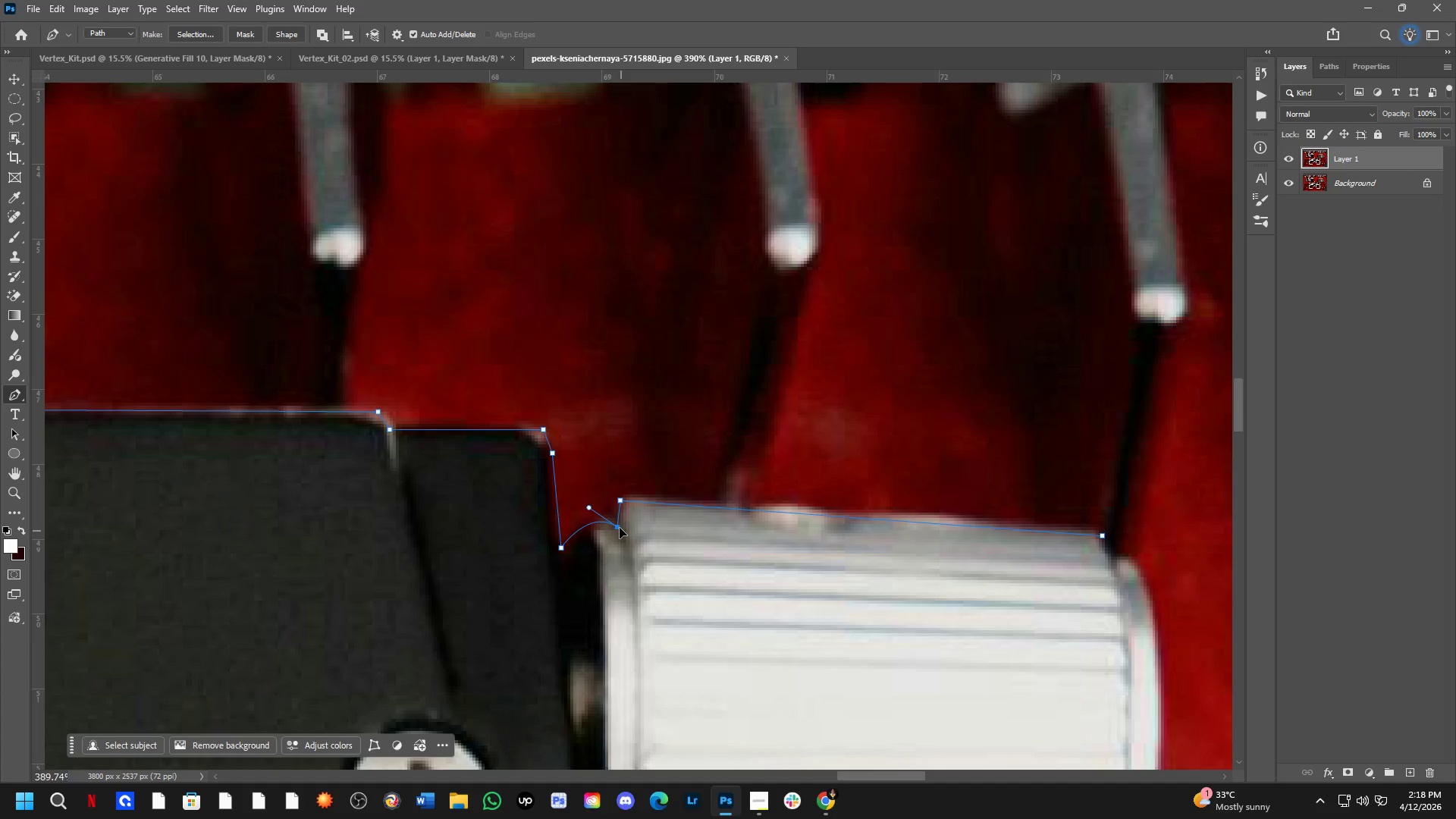 
scroll: coordinate [624, 526], scroll_direction: up, amount: 5.0
 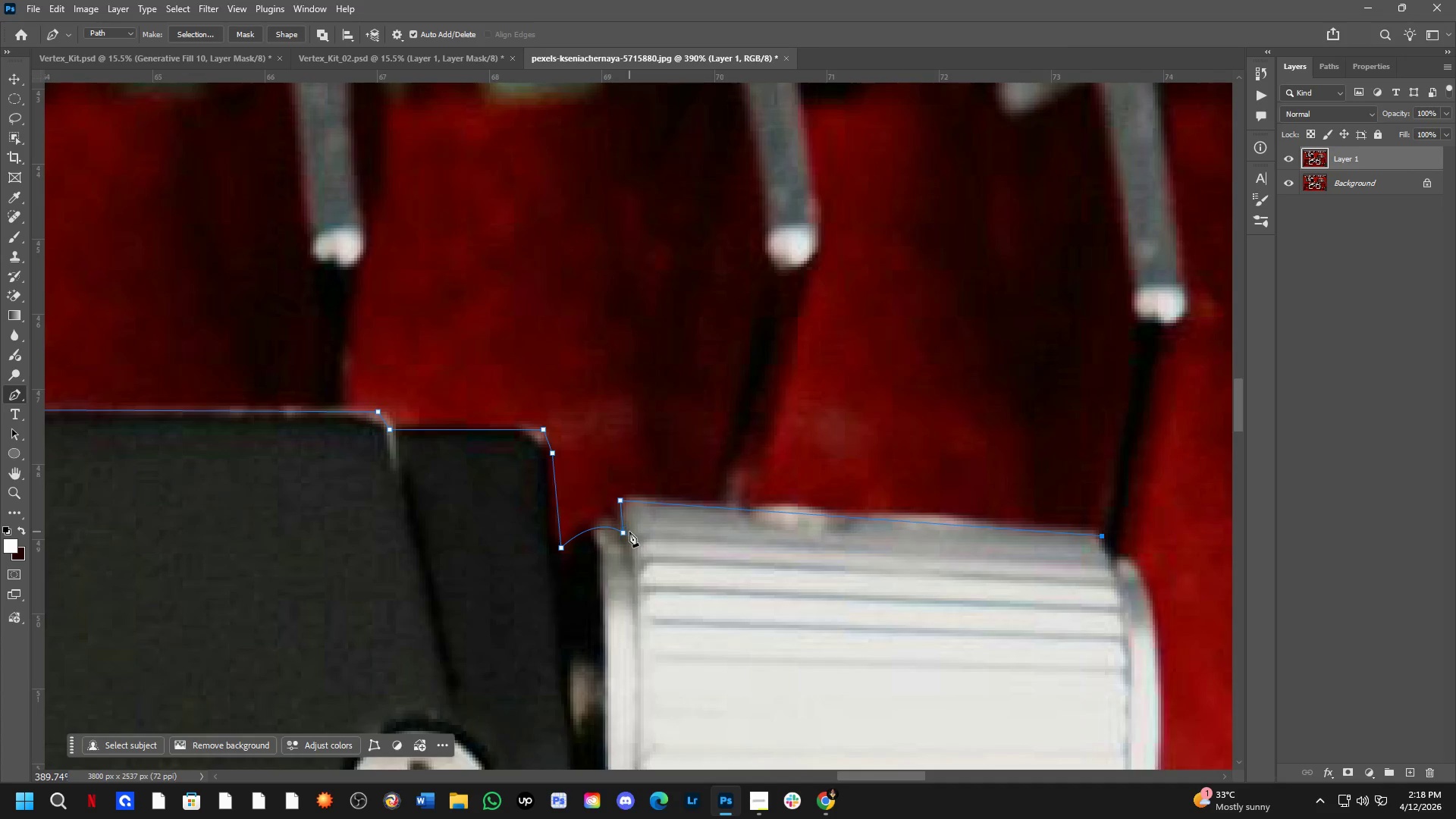 
left_click([626, 535])
 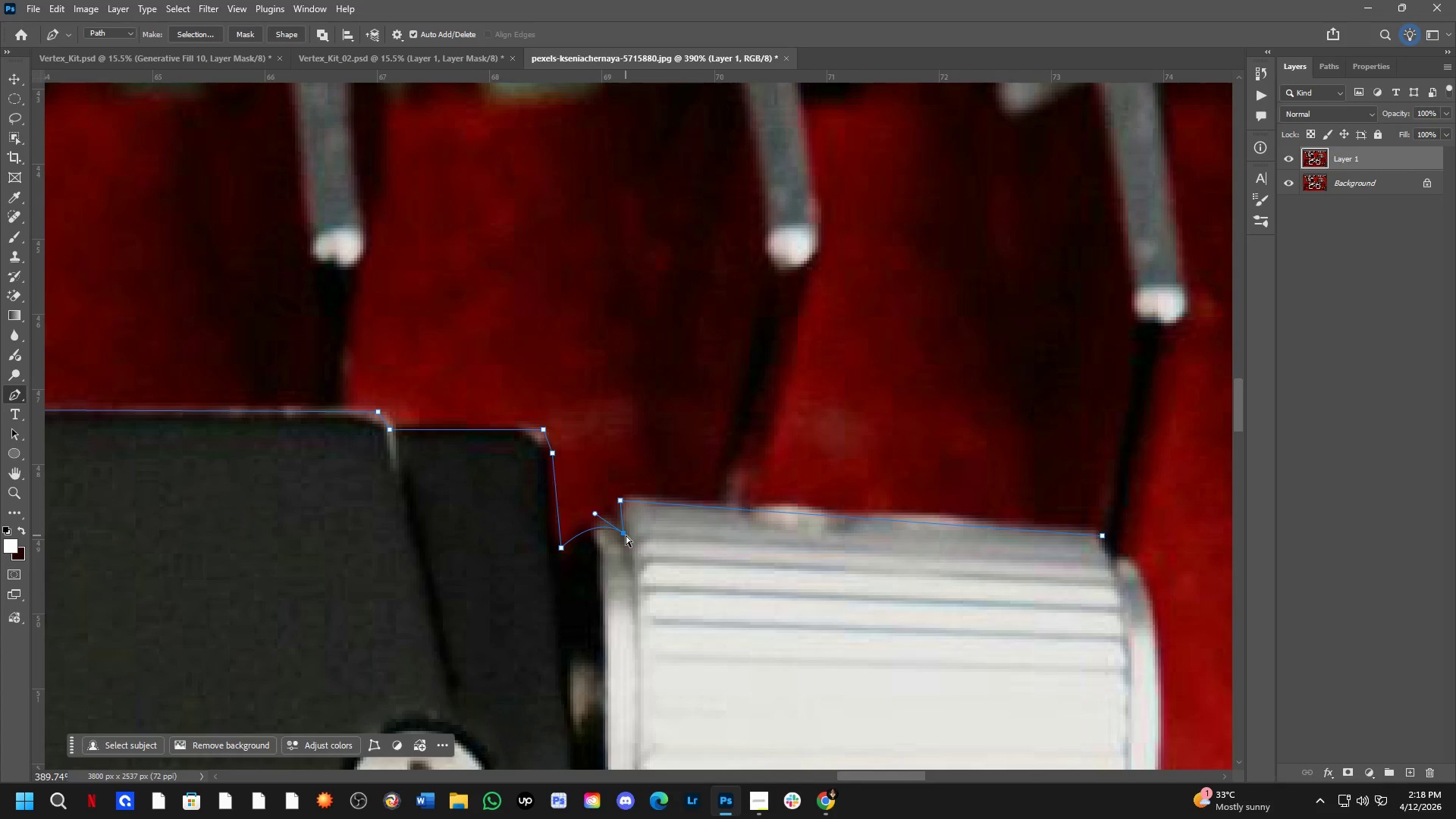 
hold_key(key=ControlLeft, duration=1.11)
left_click_drag(start_coordinate=[626, 535], to_coordinate=[617, 524])
 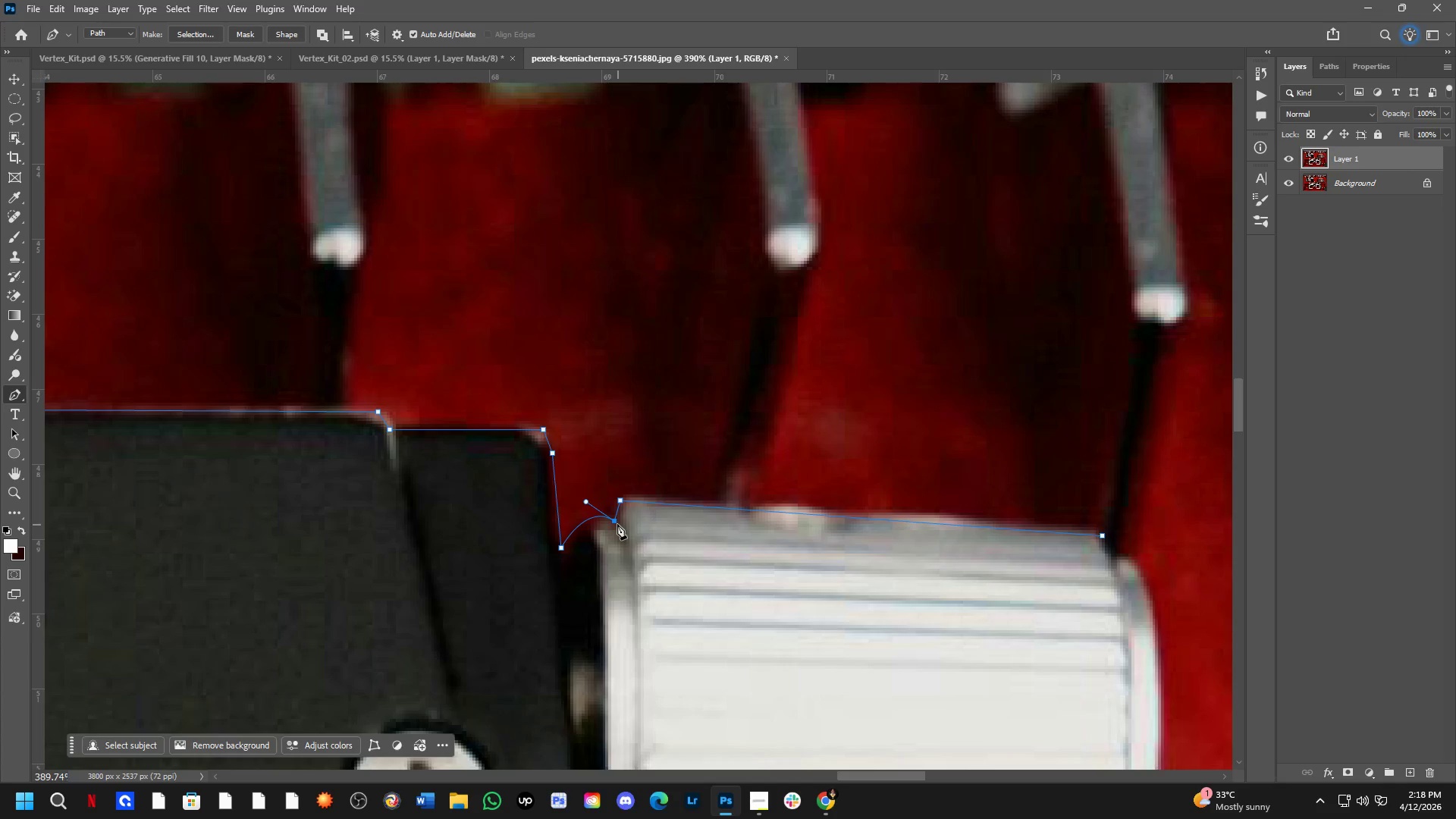 
left_click([617, 522])
 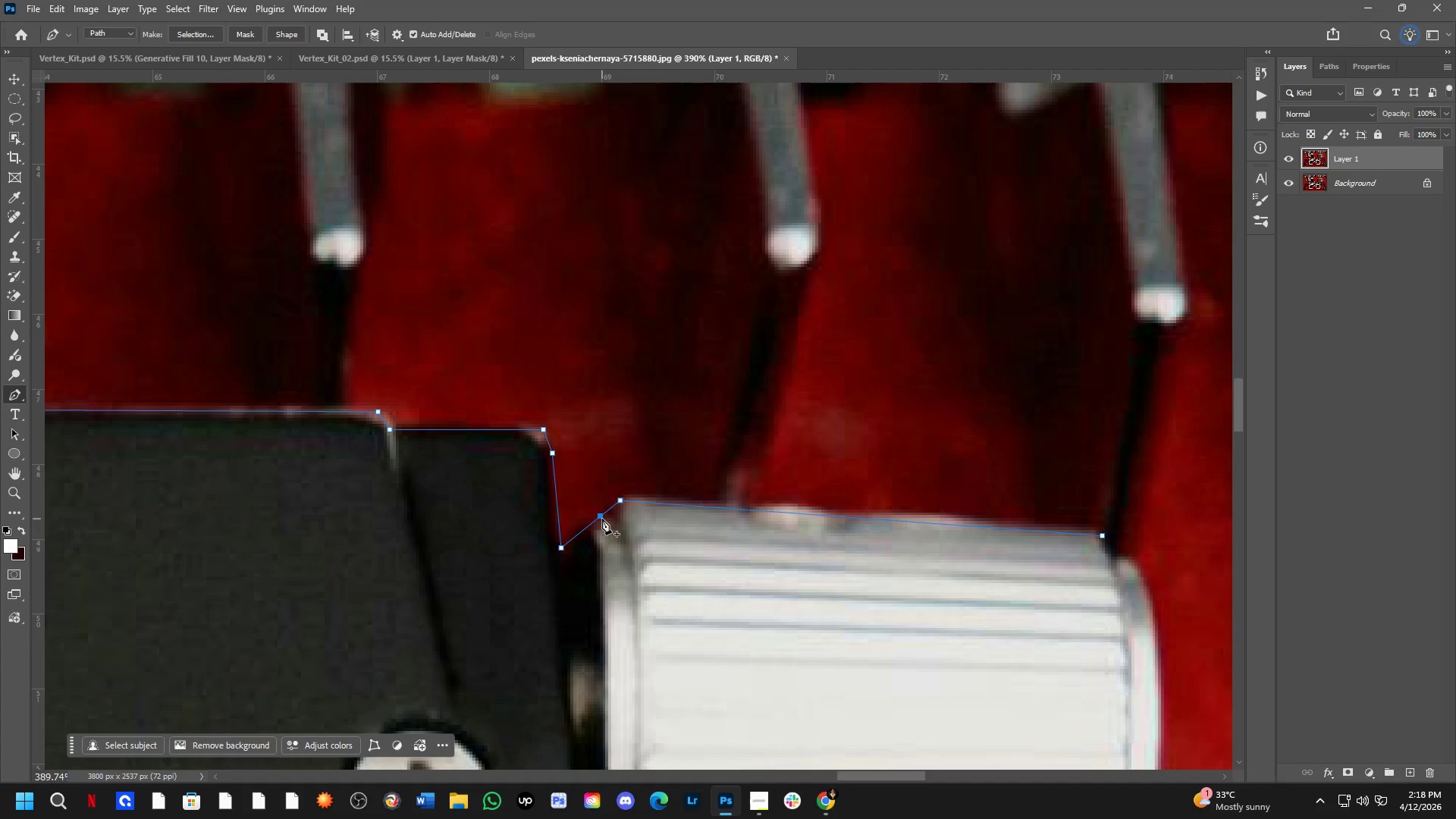 
key(Control+Z)
 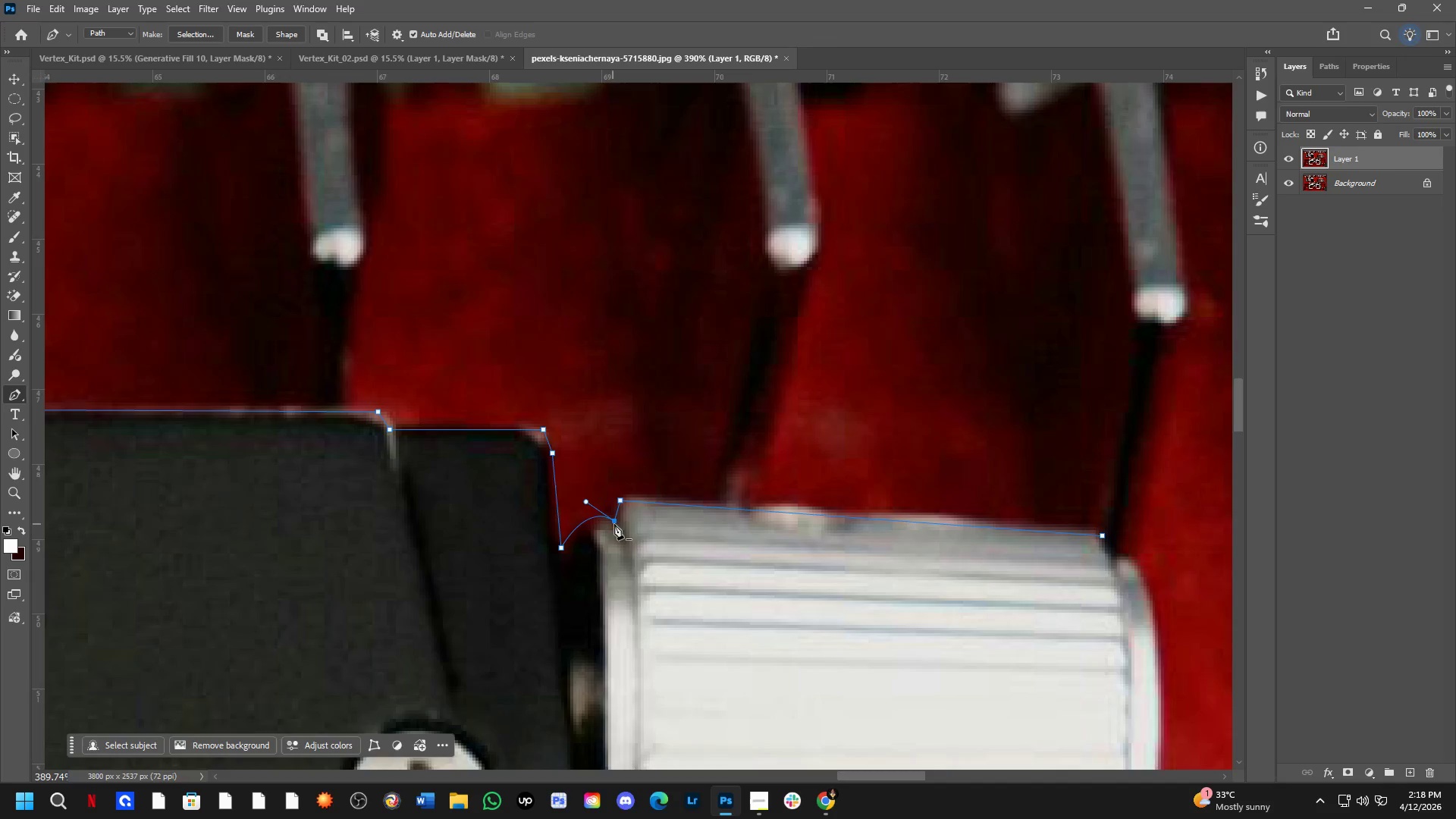 
hold_key(key=Space, duration=0.56)
 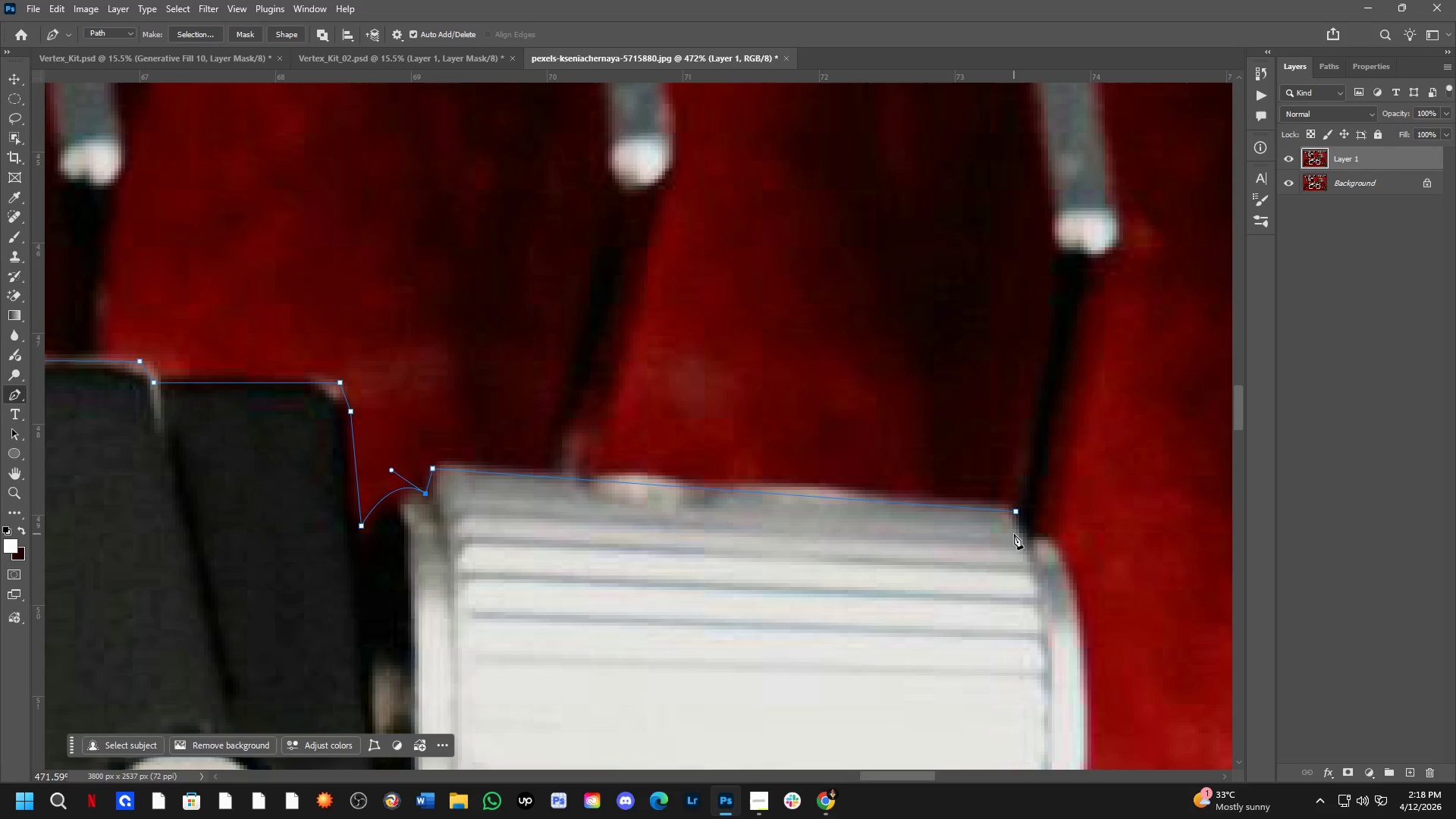 
left_click_drag(start_coordinate=[788, 581], to_coordinate=[732, 556])
 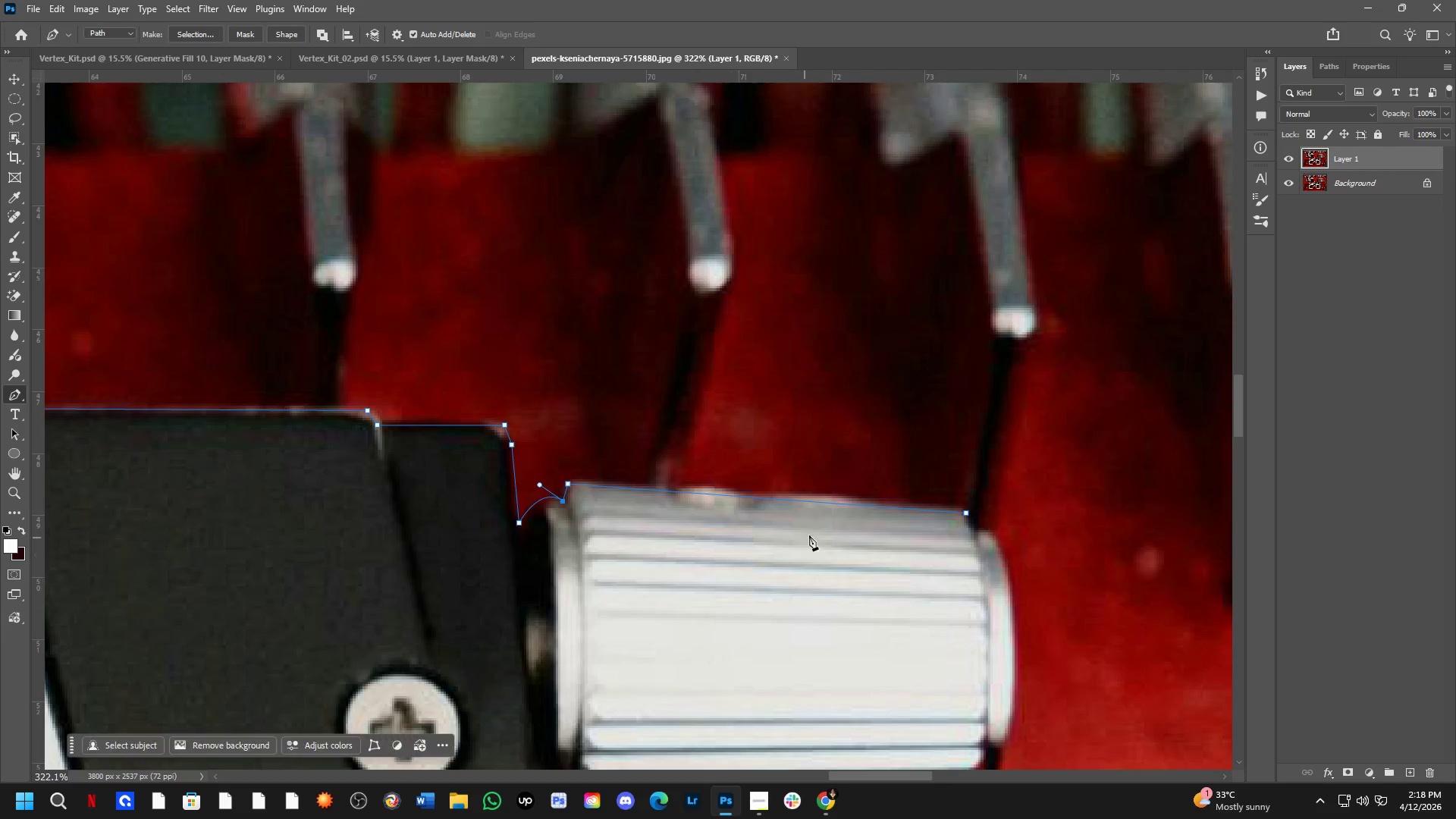 
scroll: coordinate [645, 548], scroll_direction: down, amount: 2.0
 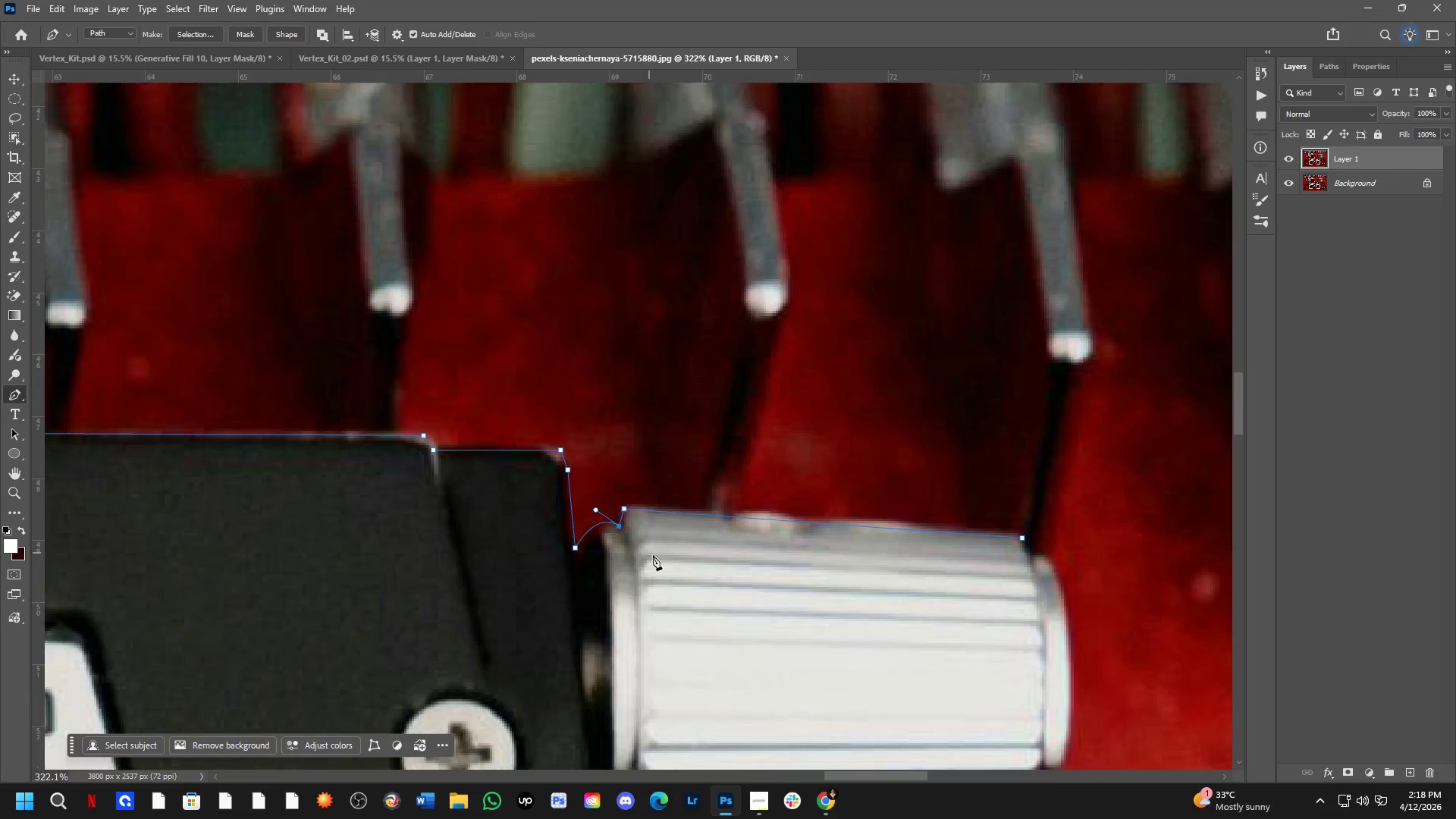 
scroll: coordinate [879, 514], scroll_direction: up, amount: 4.0
 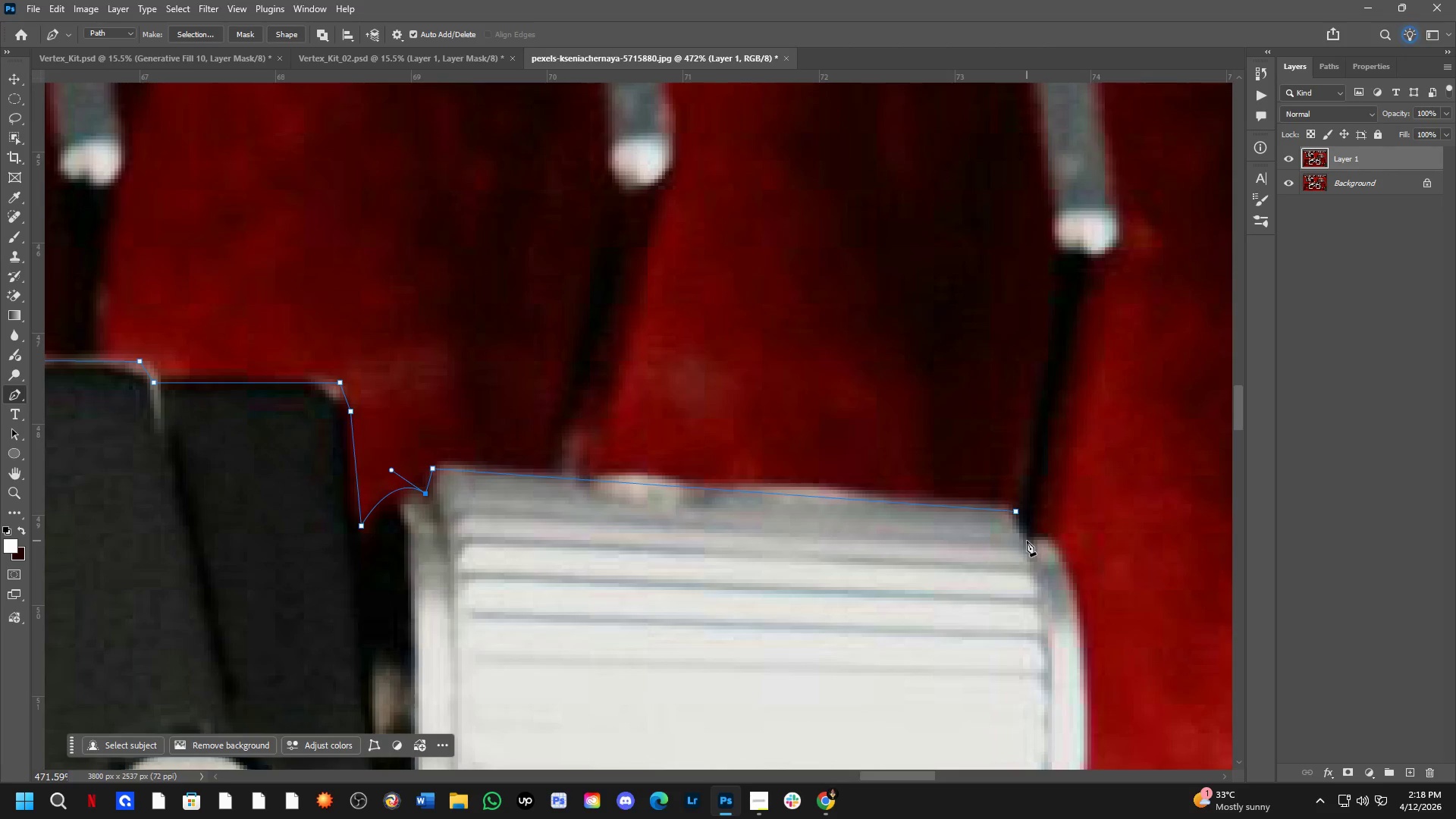 
left_click([1027, 541])
 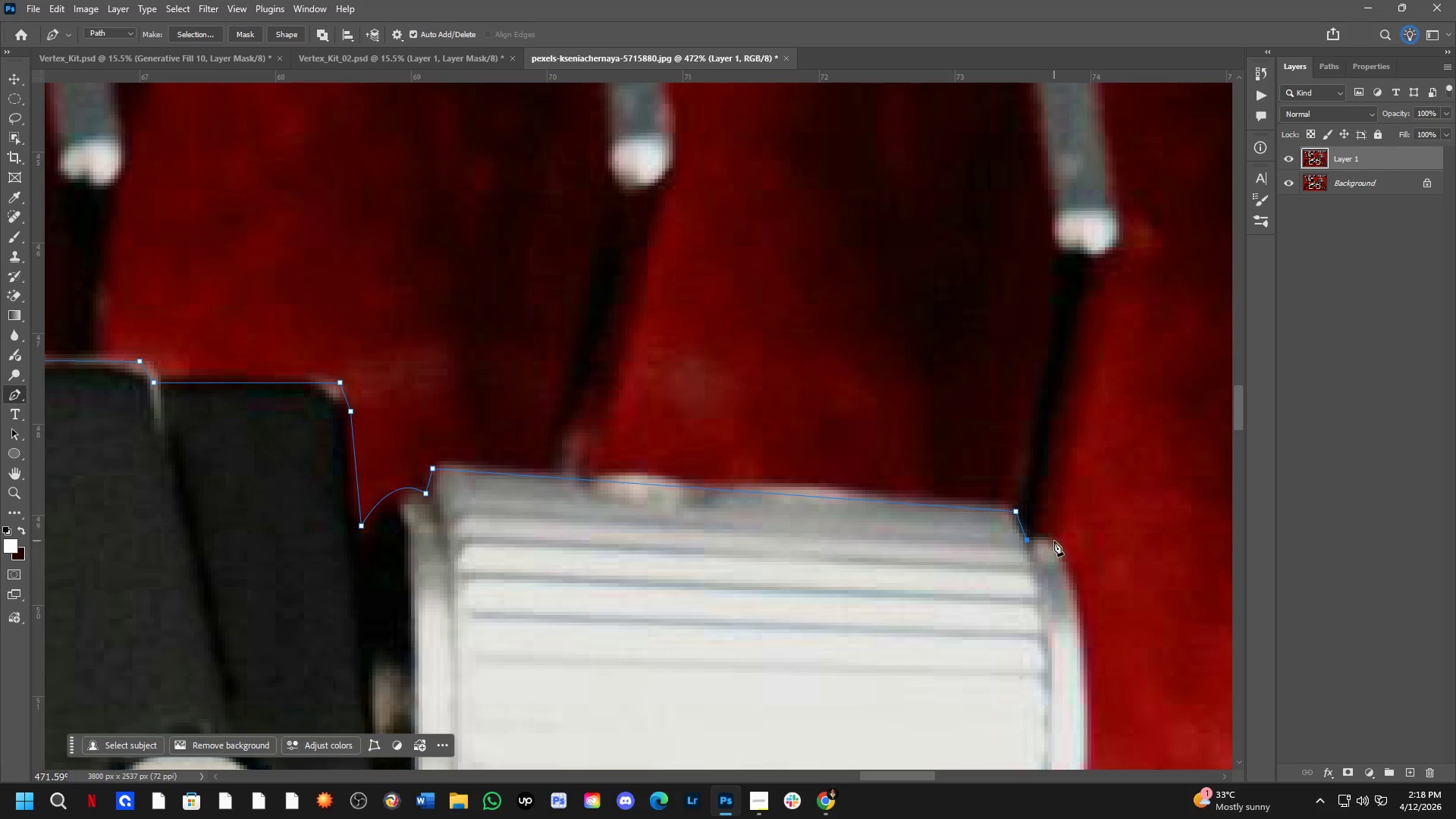 
left_click([1054, 541])
 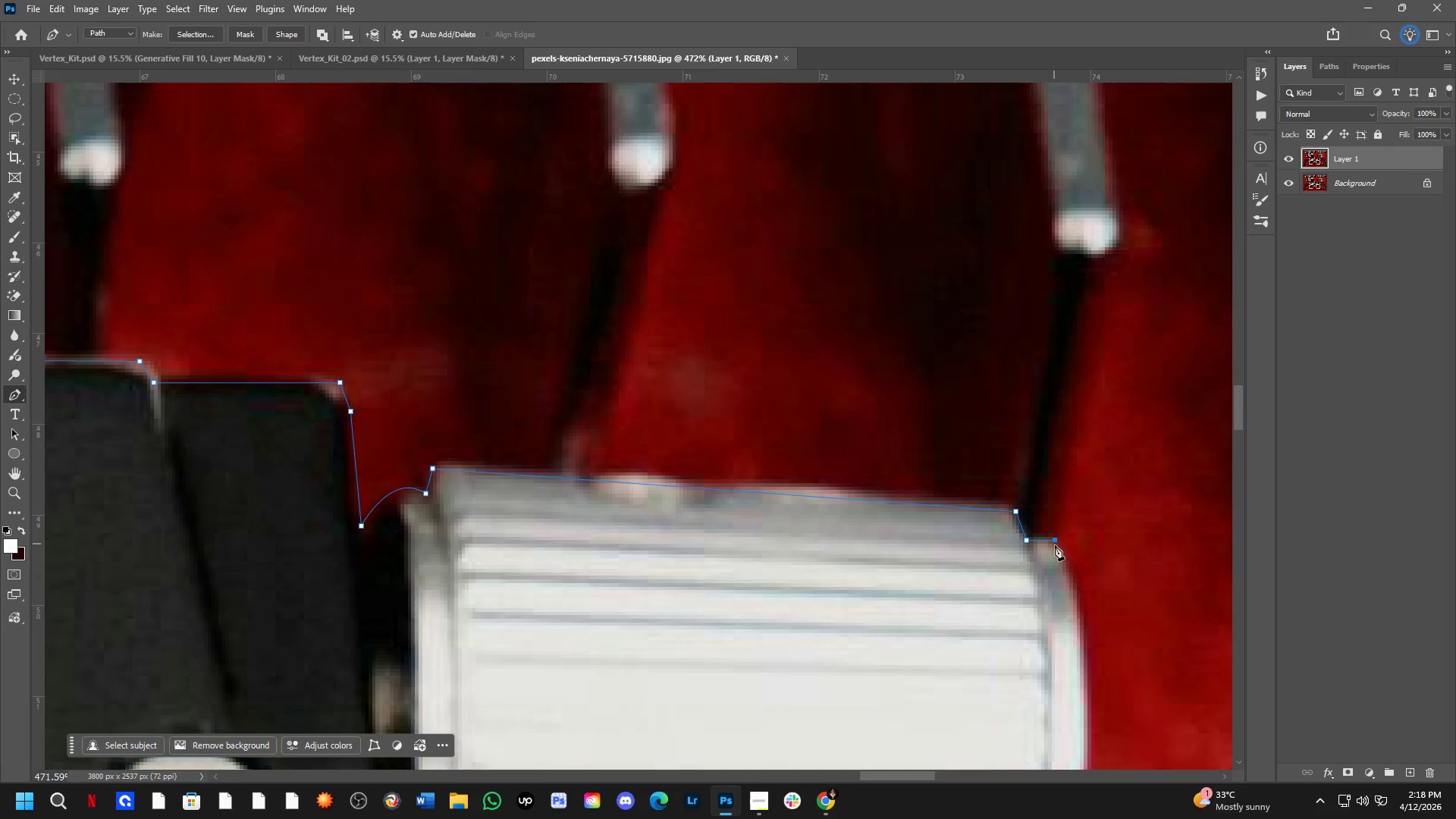 
hold_key(key=Space, duration=0.5)
 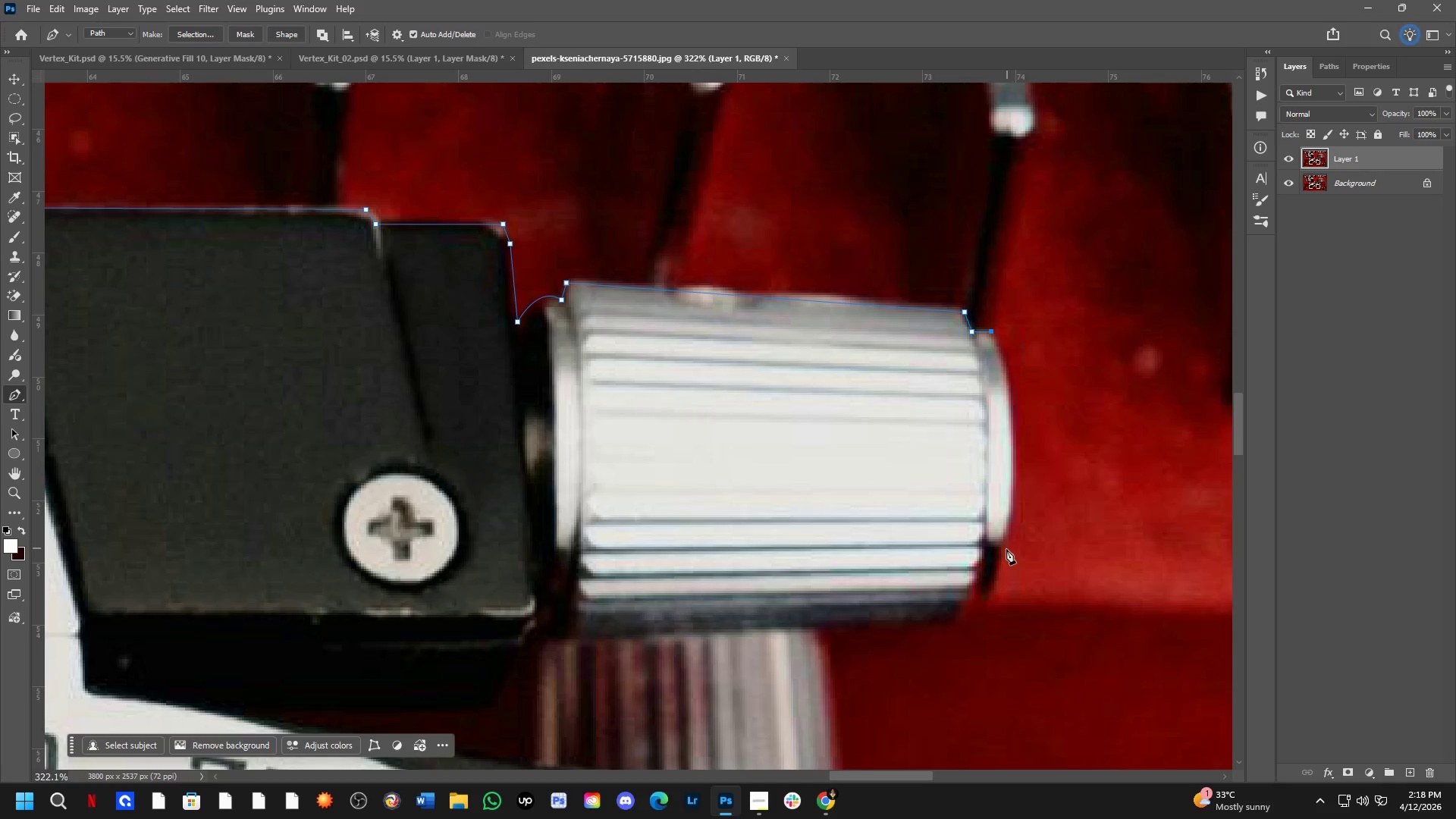 
left_click_drag(start_coordinate=[1093, 658], to_coordinate=[1029, 445])
 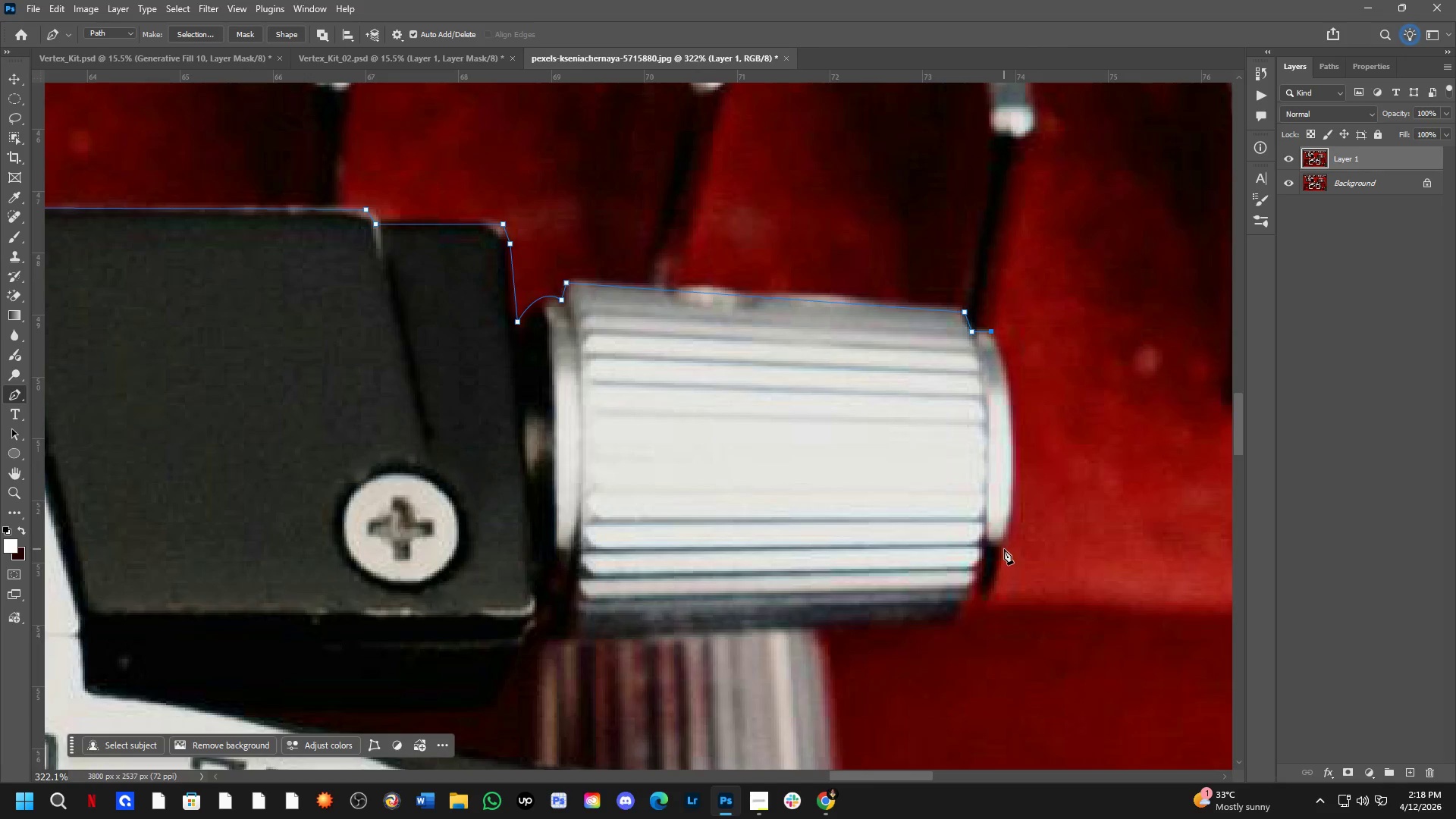 
scroll: coordinate [1053, 563], scroll_direction: down, amount: 4.0
 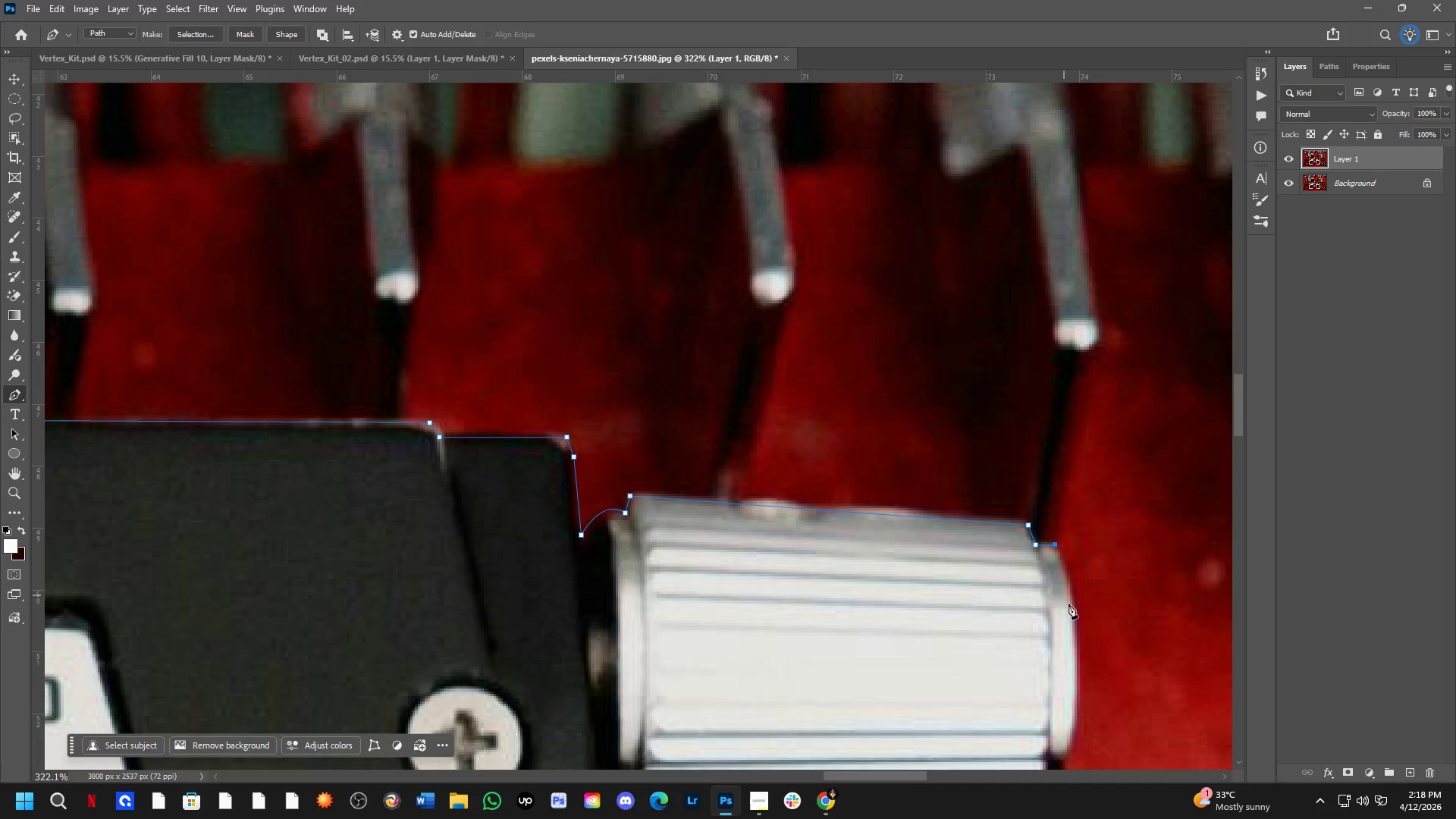 
left_click_drag(start_coordinate=[1002, 545], to_coordinate=[971, 675])
 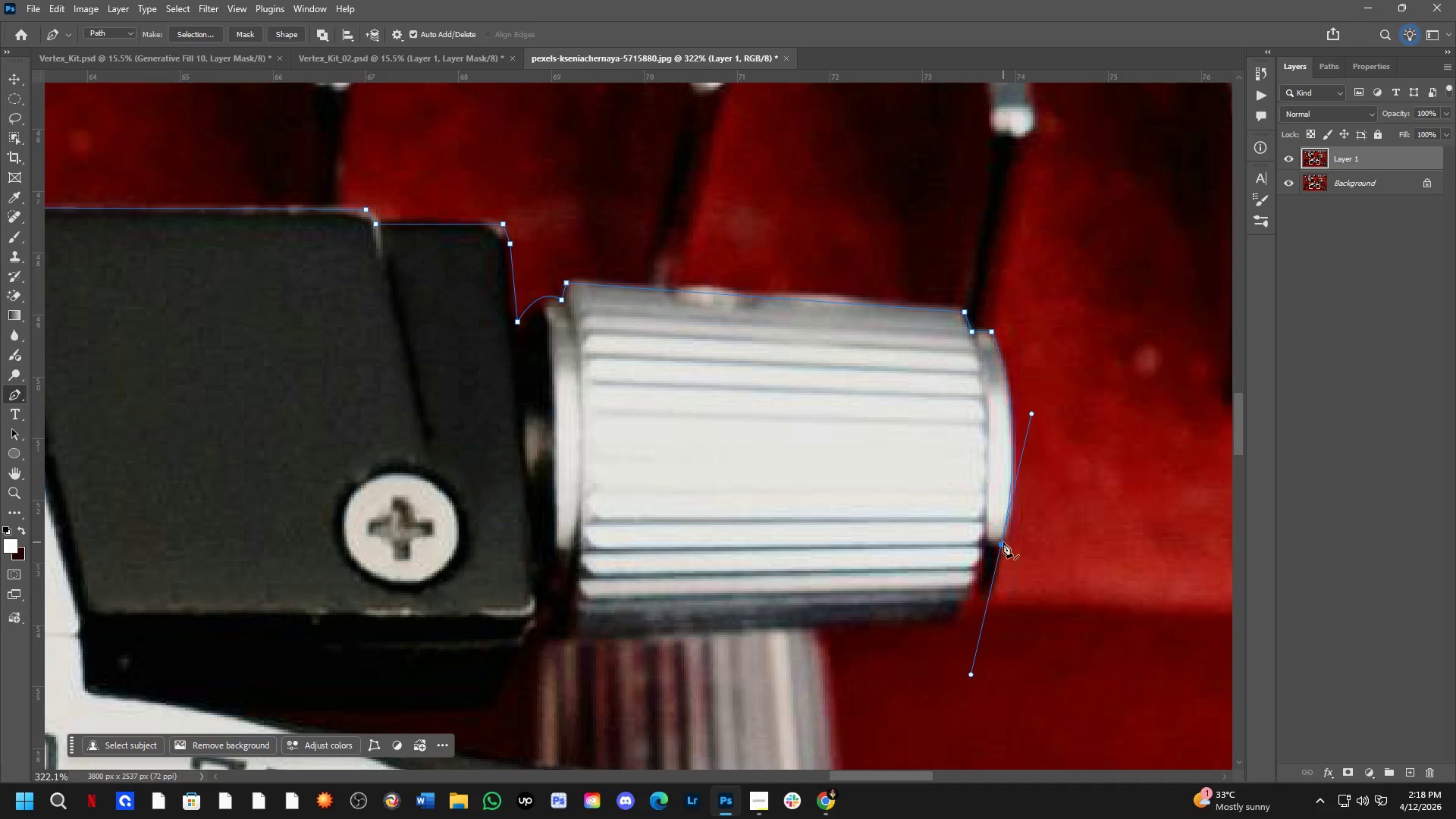 
hold_key(key=AltLeft, duration=0.8)
left_click([1004, 545])
 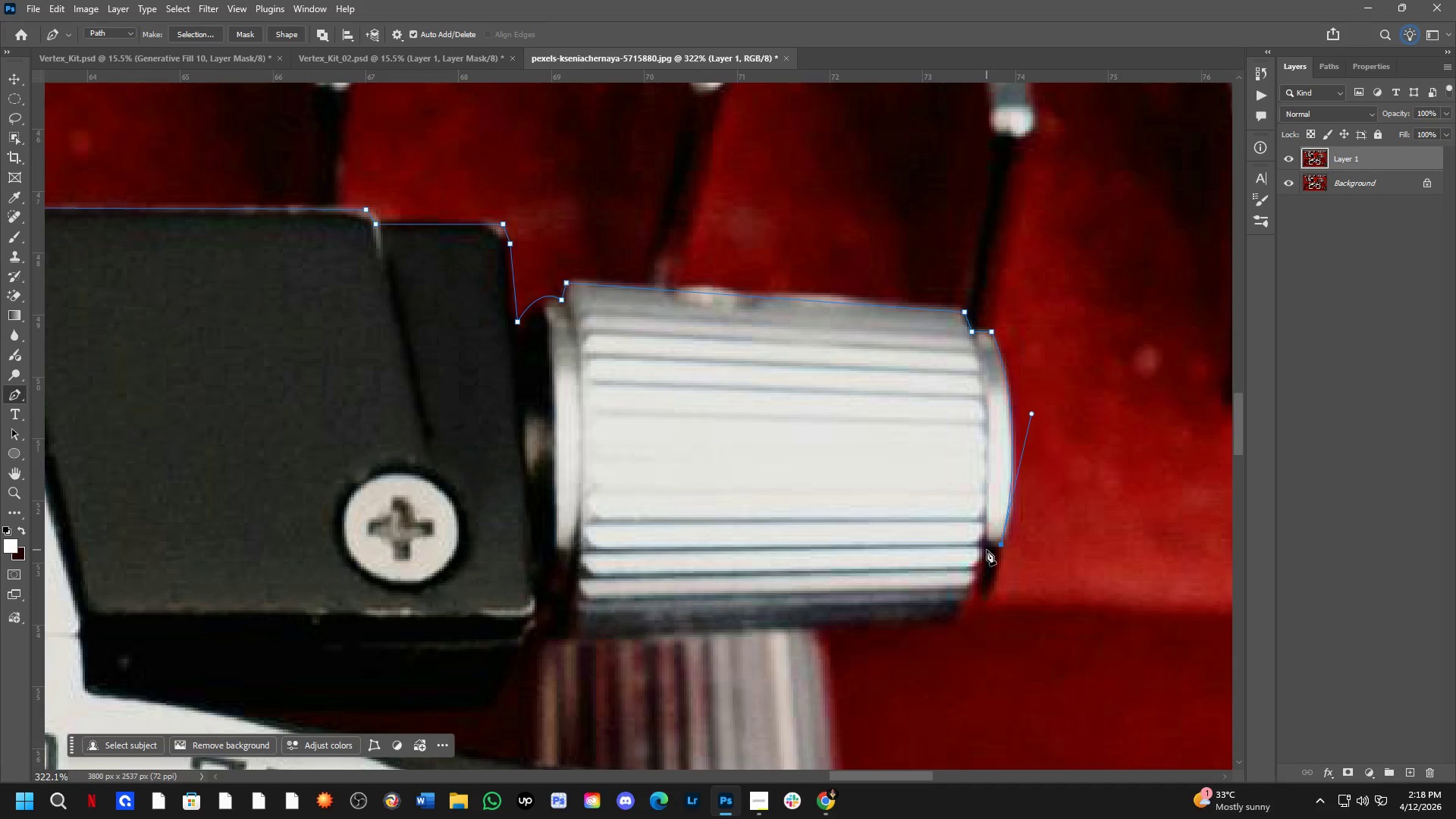 
left_click([985, 545])
 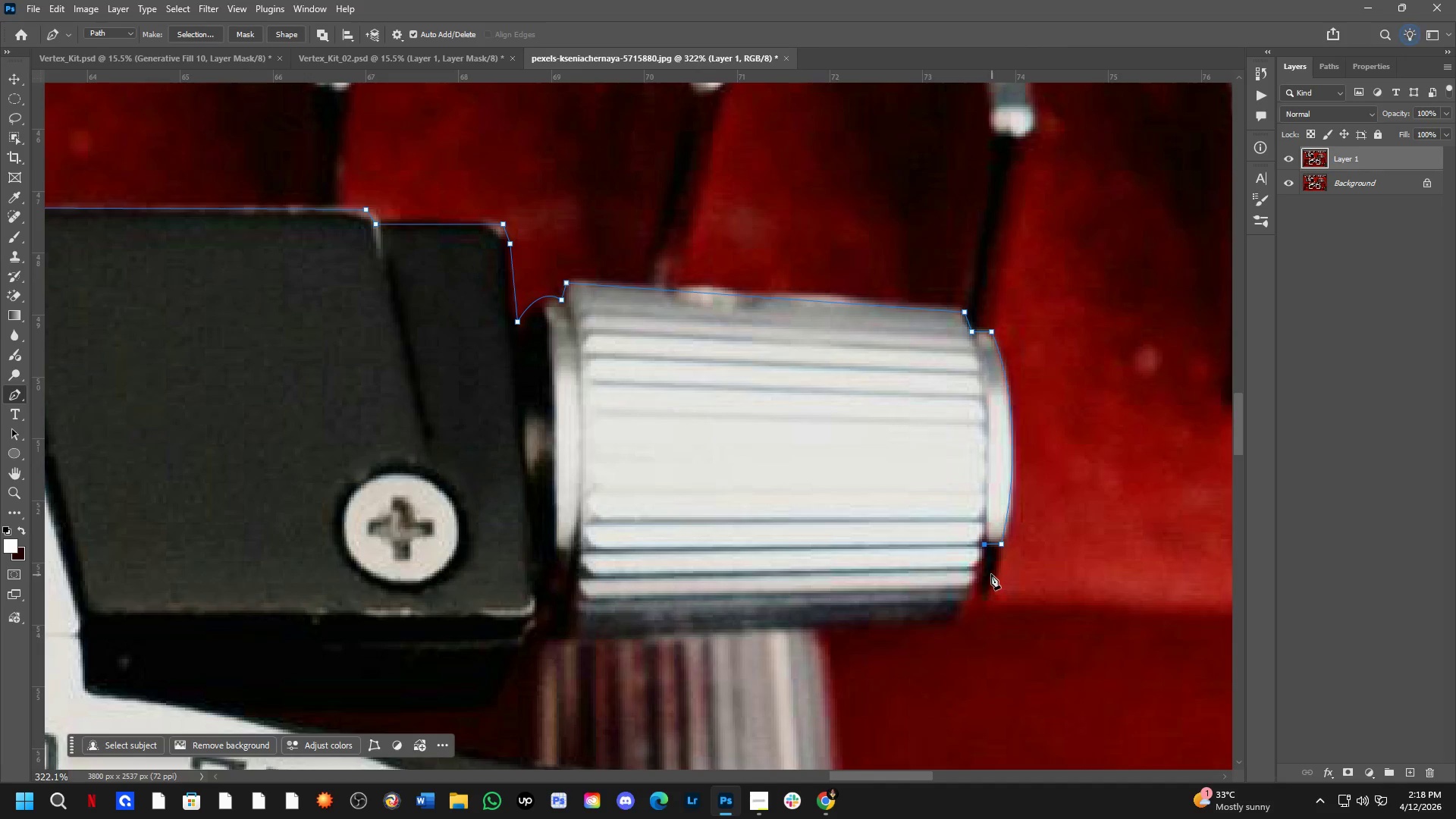 
scroll: coordinate [978, 573], scroll_direction: up, amount: 1.0
 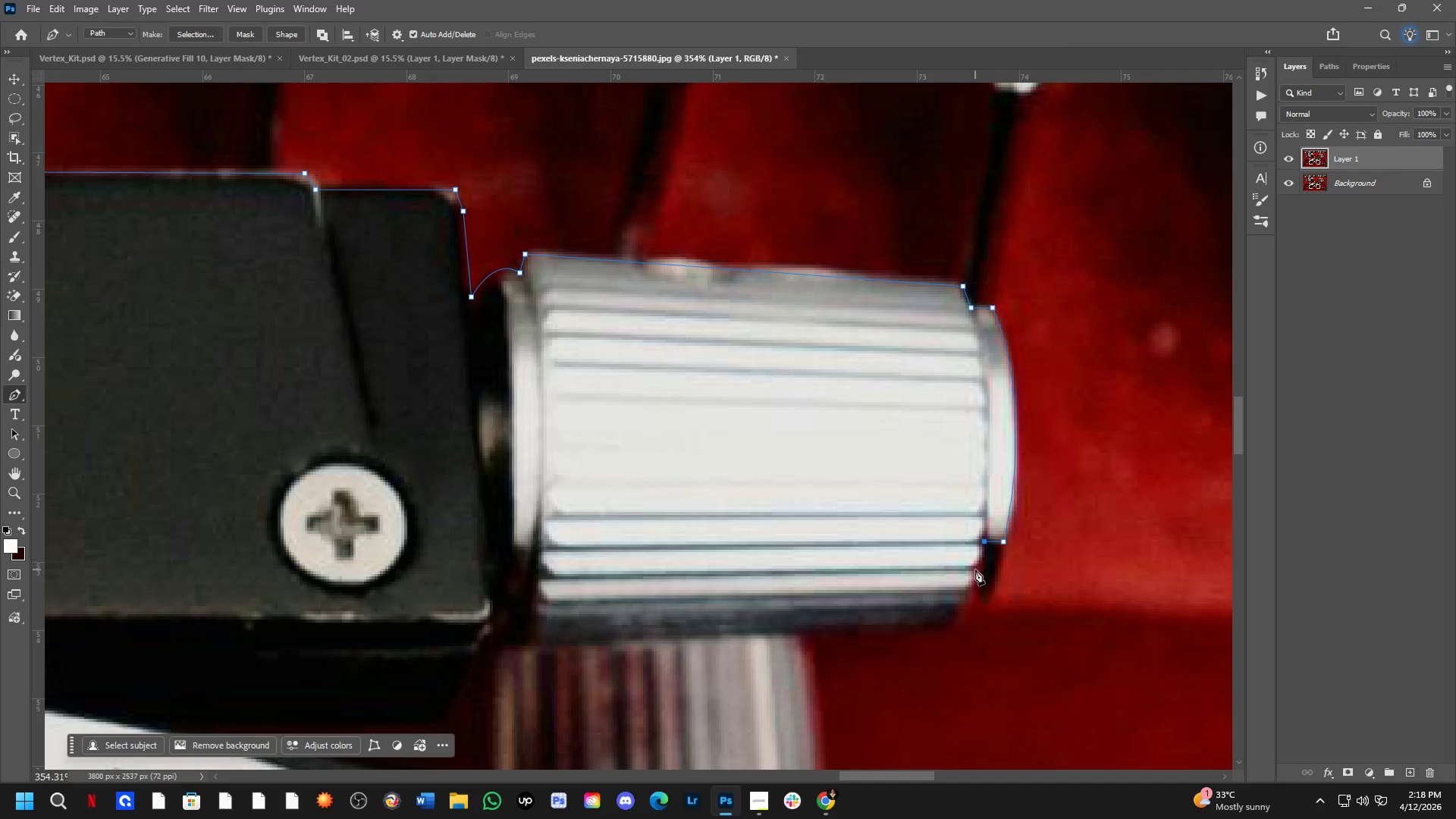 
left_click_drag(start_coordinate=[973, 569], to_coordinate=[963, 579])
 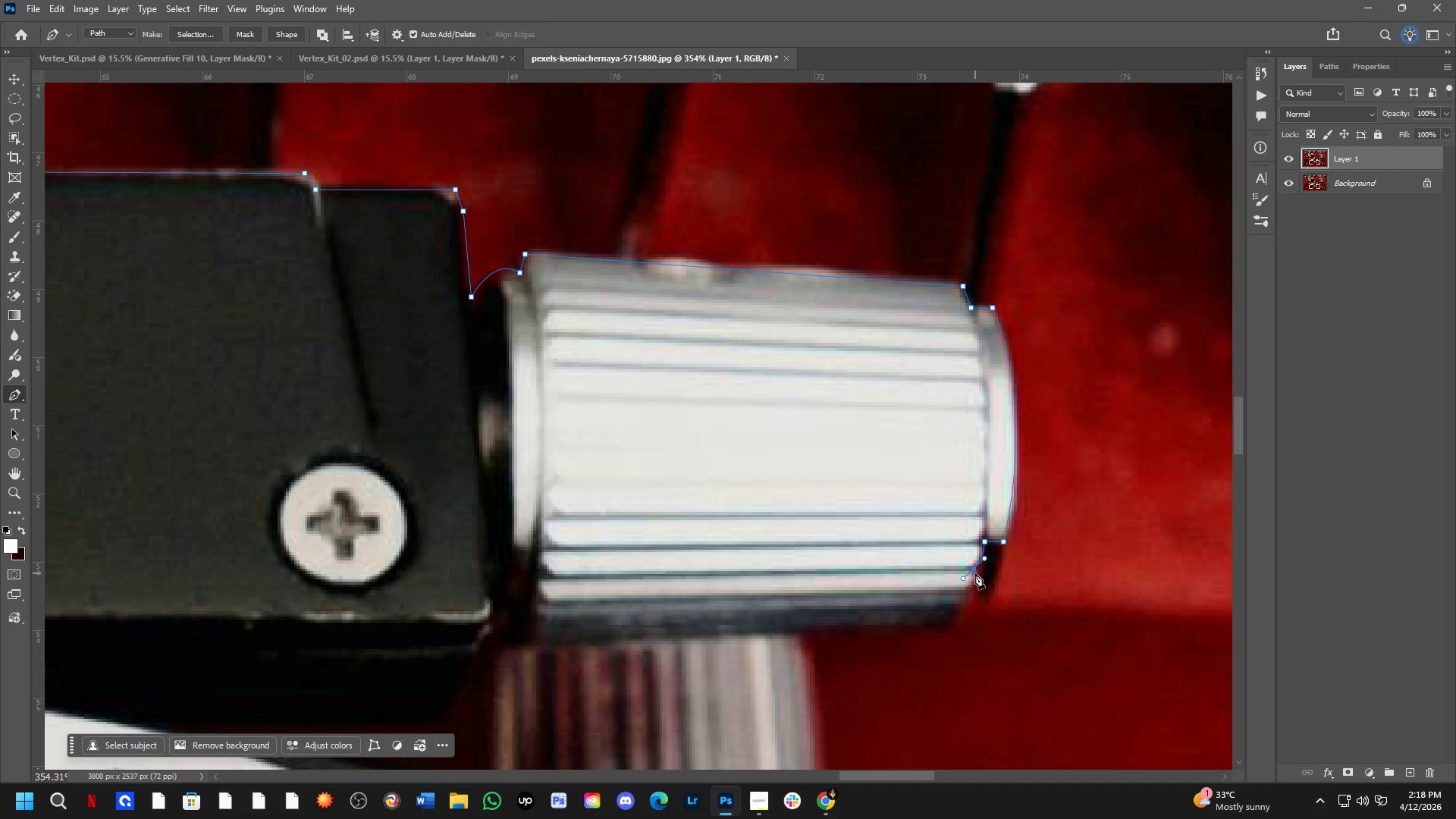 
hold_key(key=AltLeft, duration=0.58)
left_click([976, 570])
 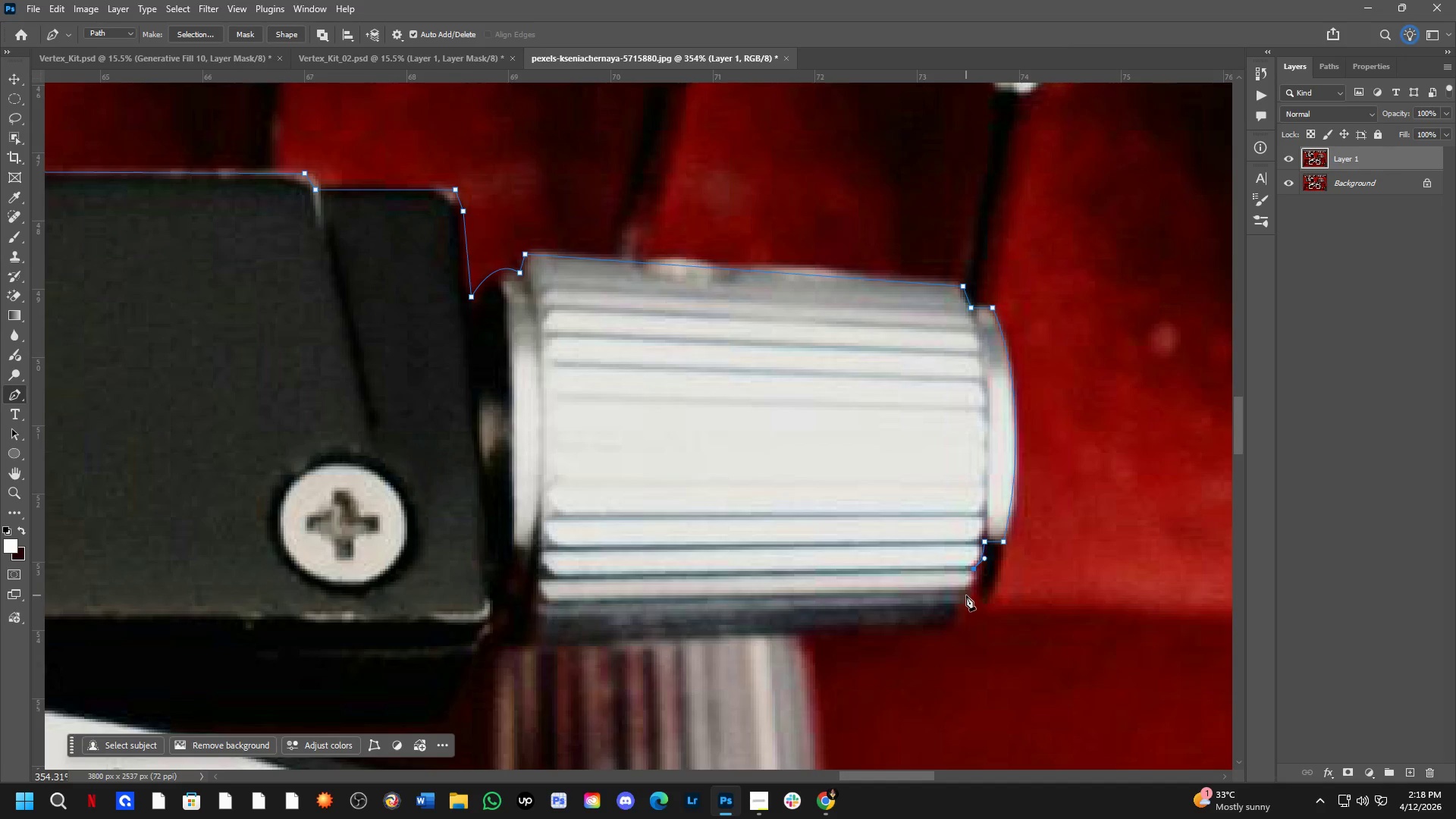 
left_click_drag(start_coordinate=[966, 592], to_coordinate=[956, 601])
 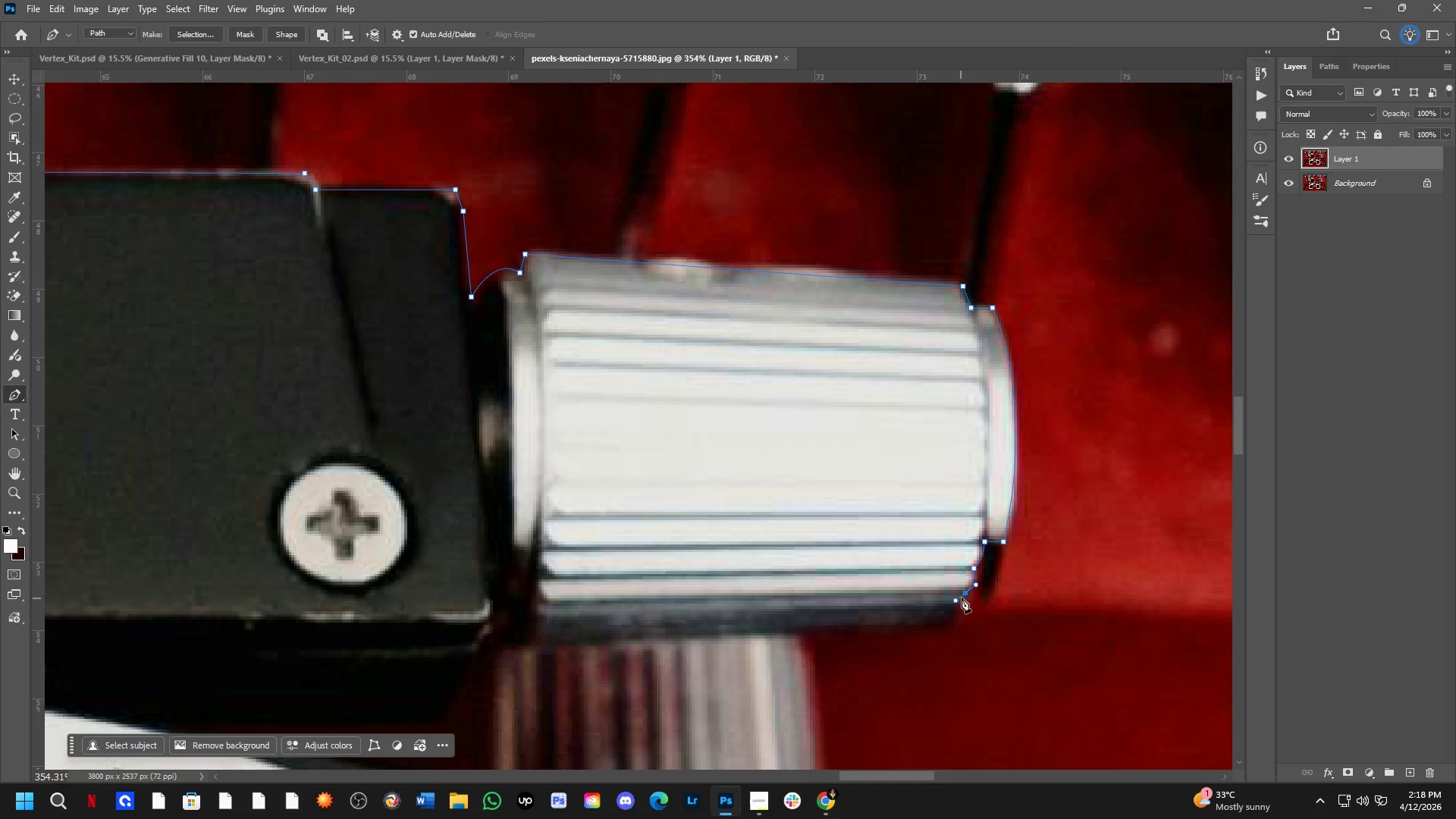 
hold_key(key=AltLeft, duration=0.41)
left_click([967, 594])
 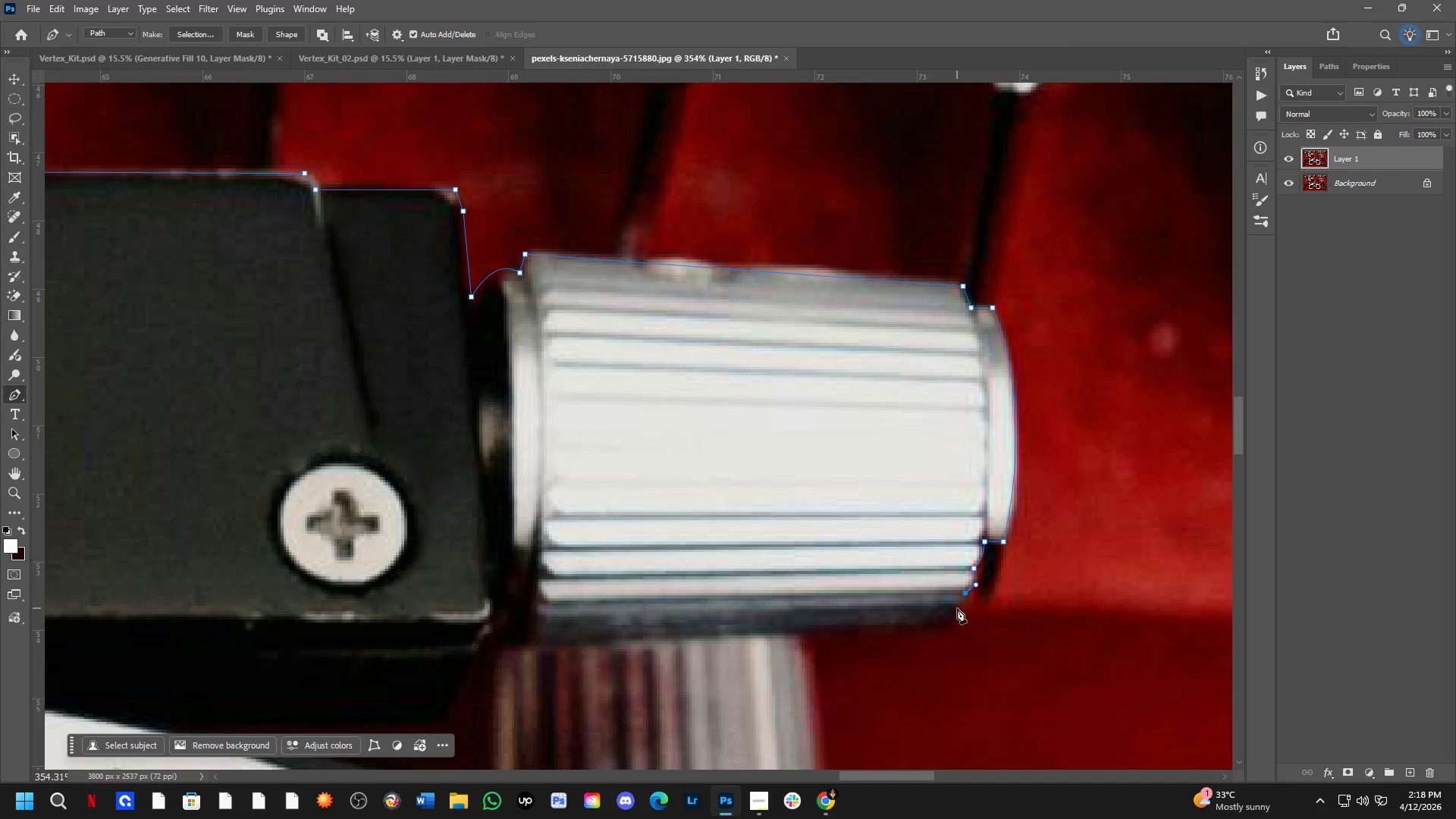 
left_click_drag(start_coordinate=[962, 607], to_coordinate=[956, 613])
 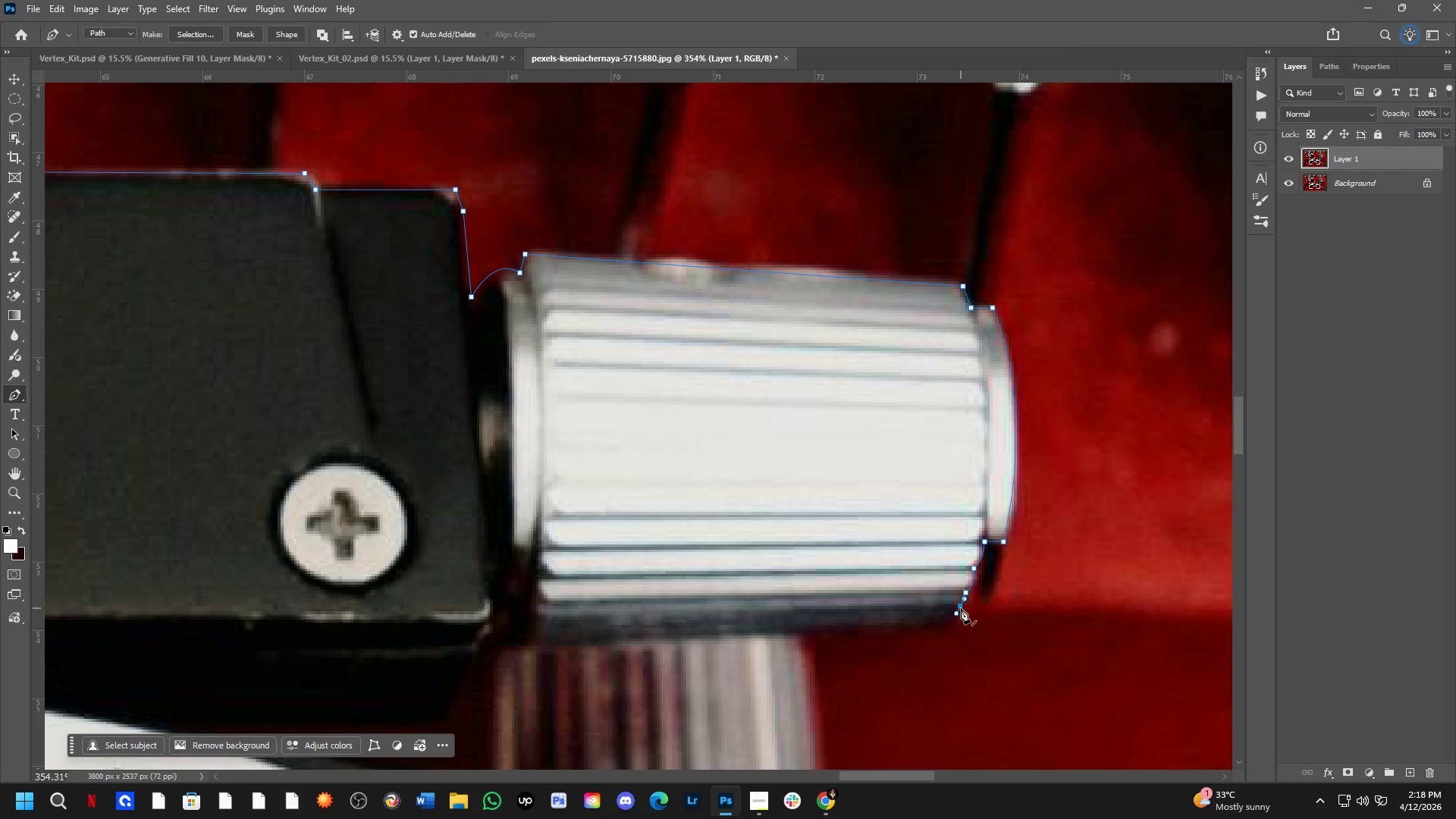 
hold_key(key=AltLeft, duration=0.36)
 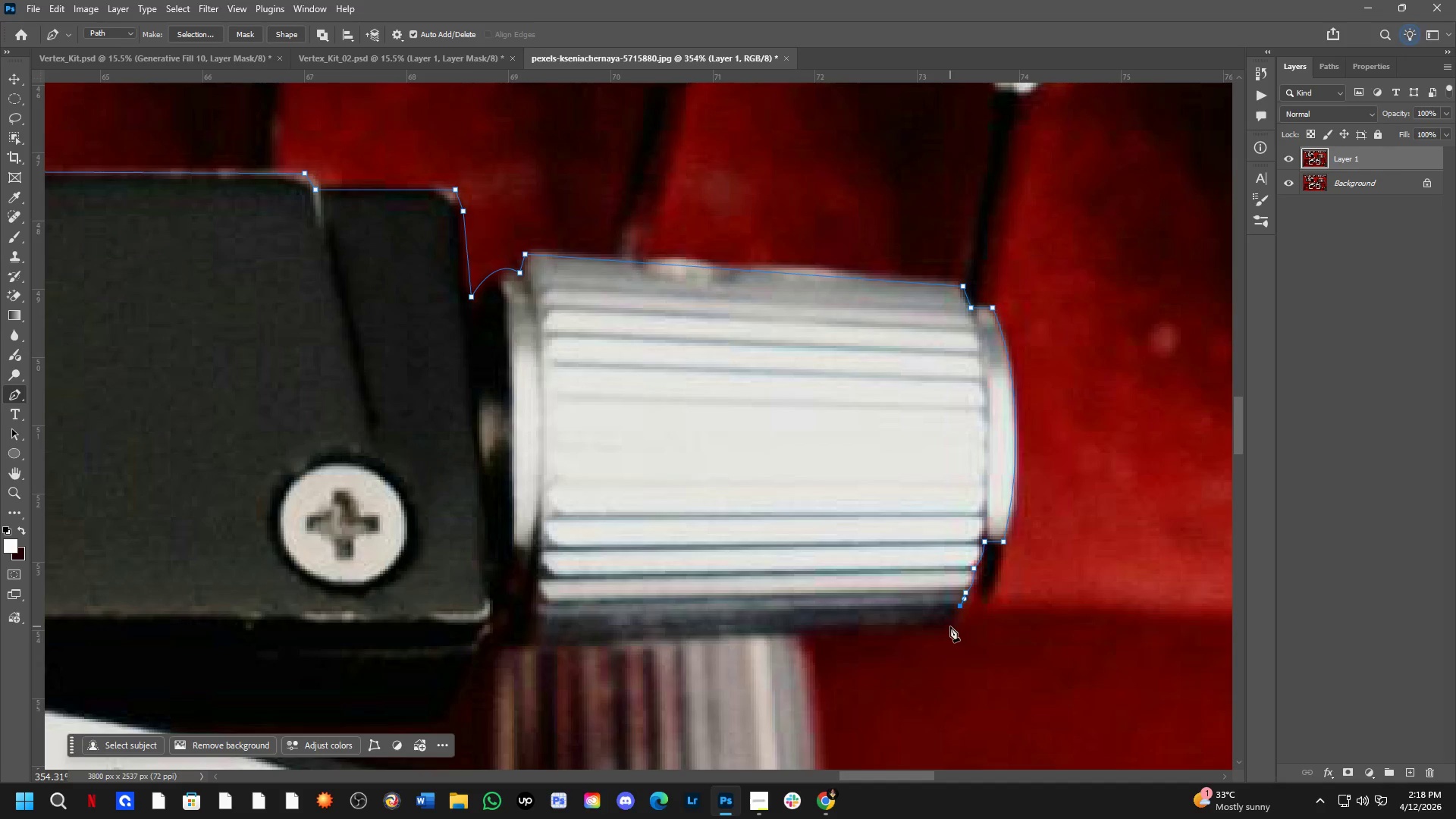 
left_click_drag(start_coordinate=[946, 626], to_coordinate=[927, 632])
 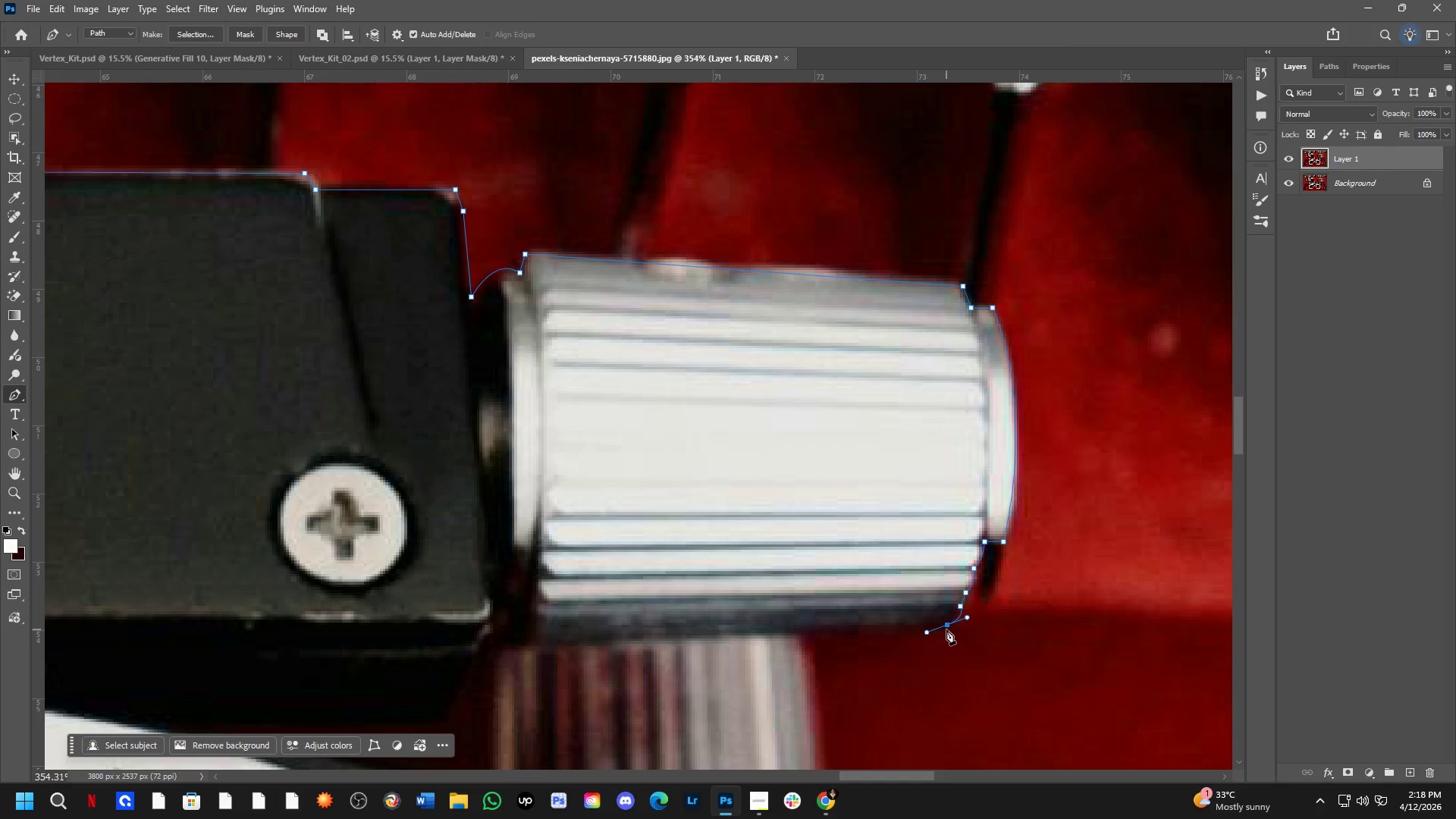 
hold_key(key=AltLeft, duration=0.34)
left_click([946, 627])
 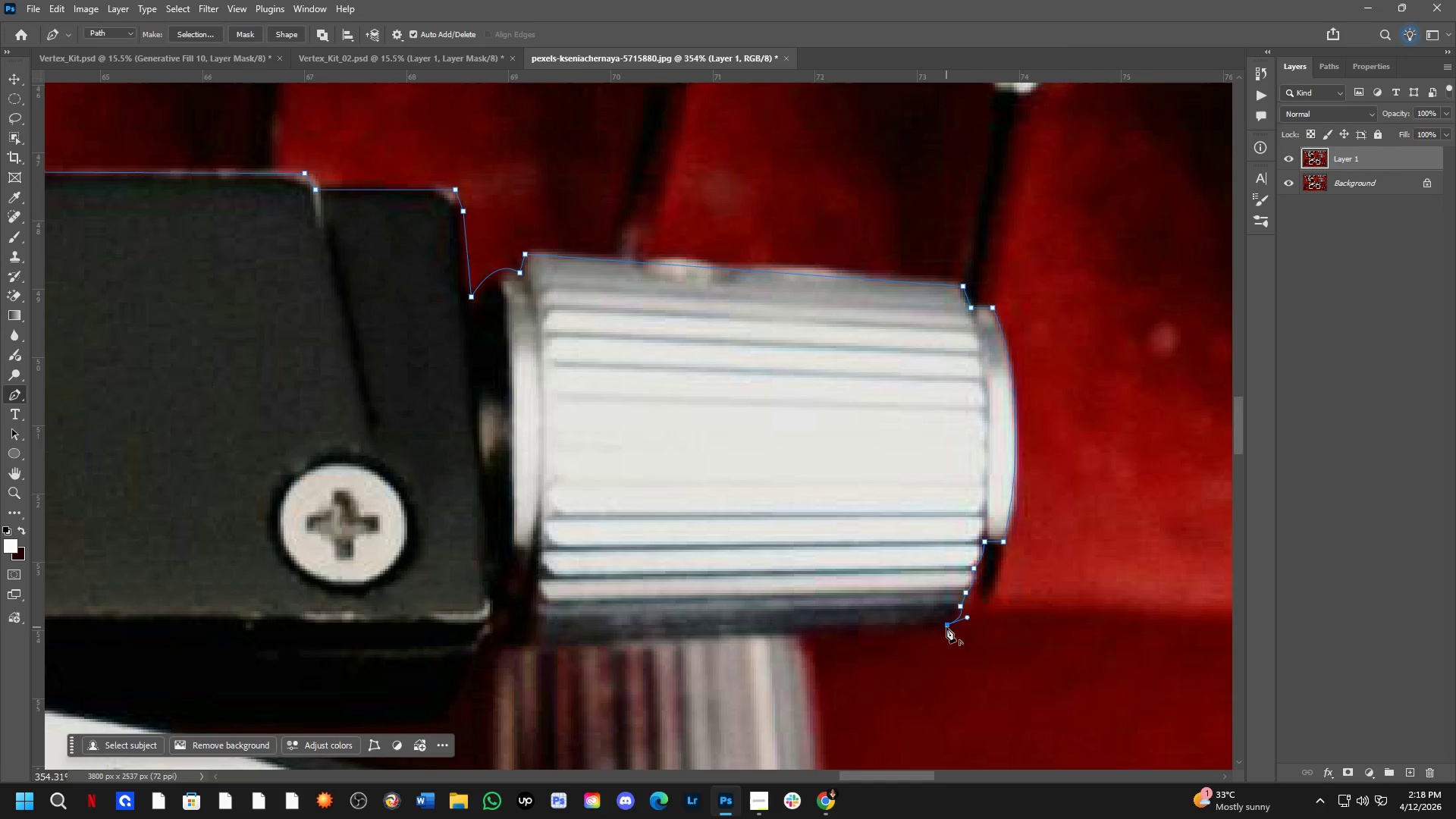 
hold_key(key=ControlLeft, duration=0.5)
left_click_drag(start_coordinate=[946, 626], to_coordinate=[939, 626])
 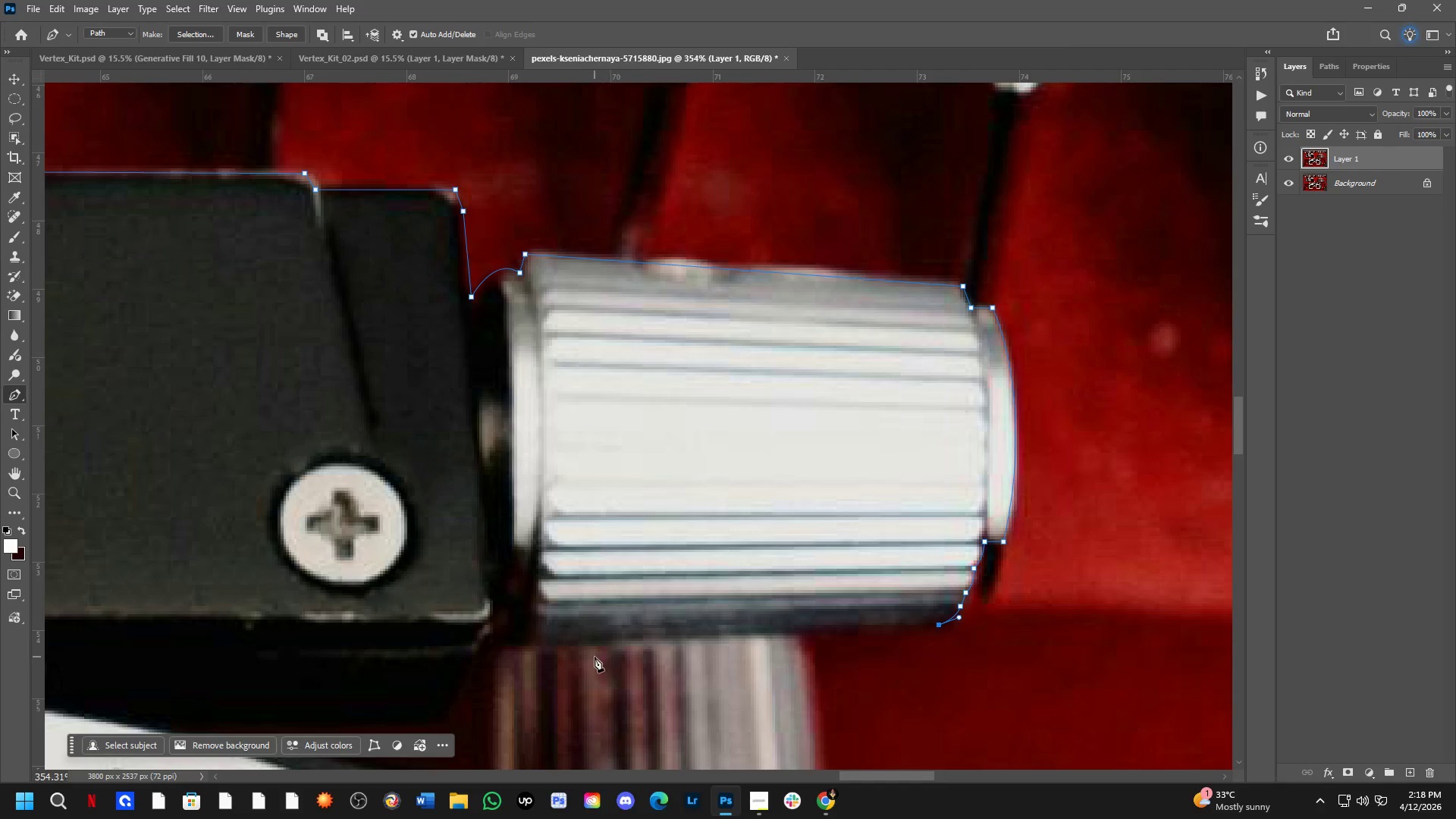 
key(Shift+ShiftLeft)
 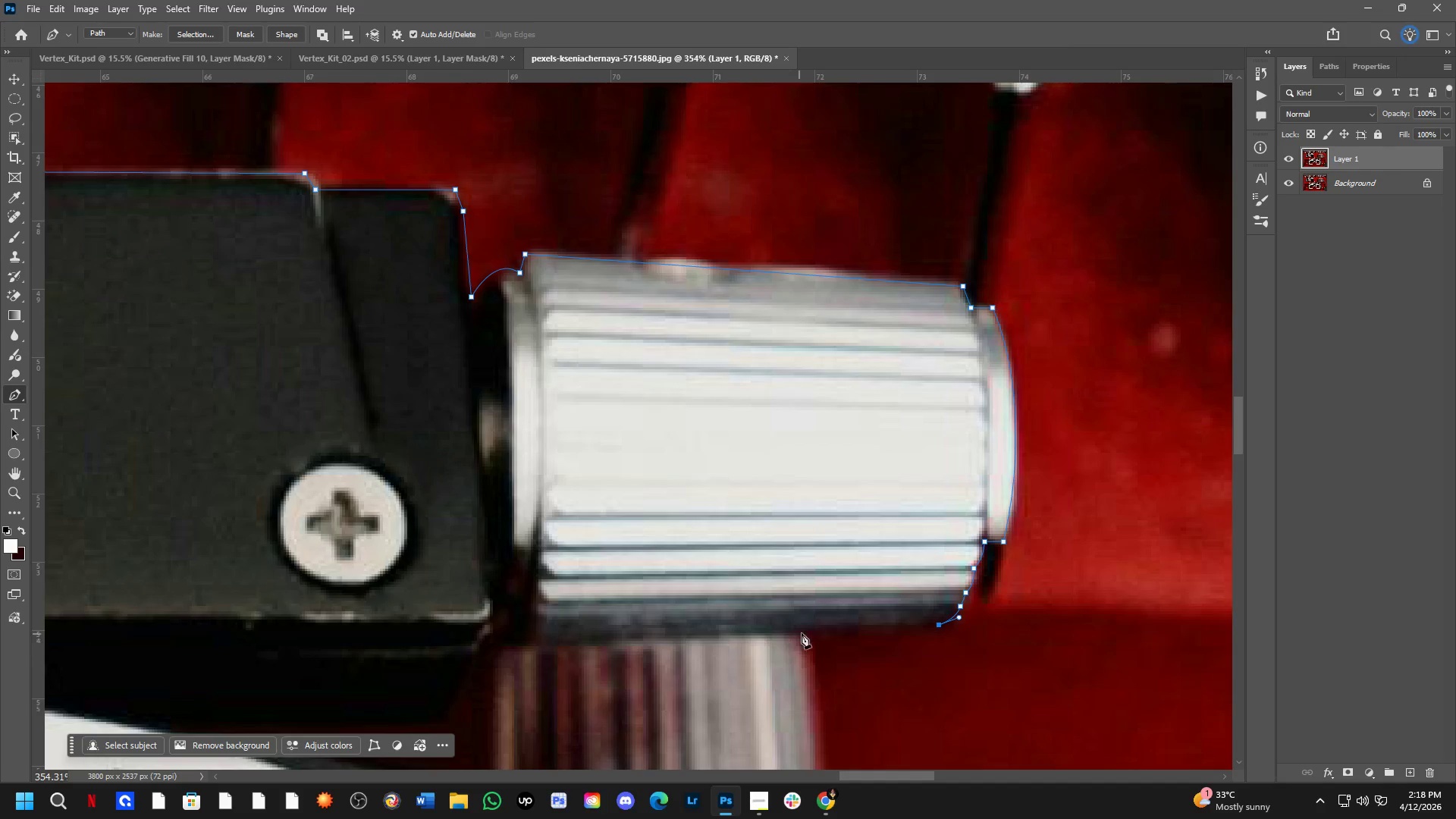 
key(Shift+ShiftLeft)
 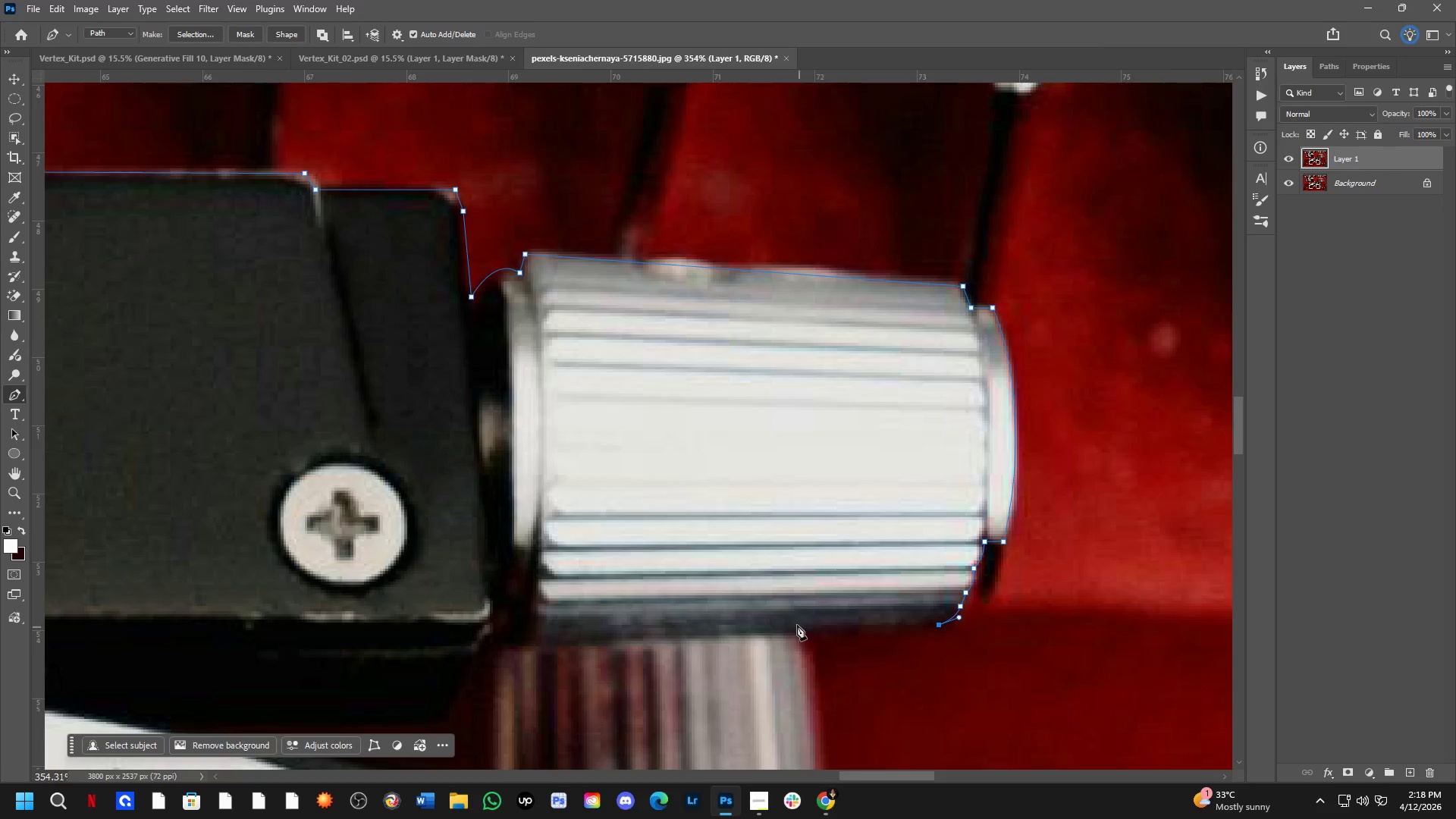 
scroll: coordinate [792, 602], scroll_direction: down, amount: 4.0
 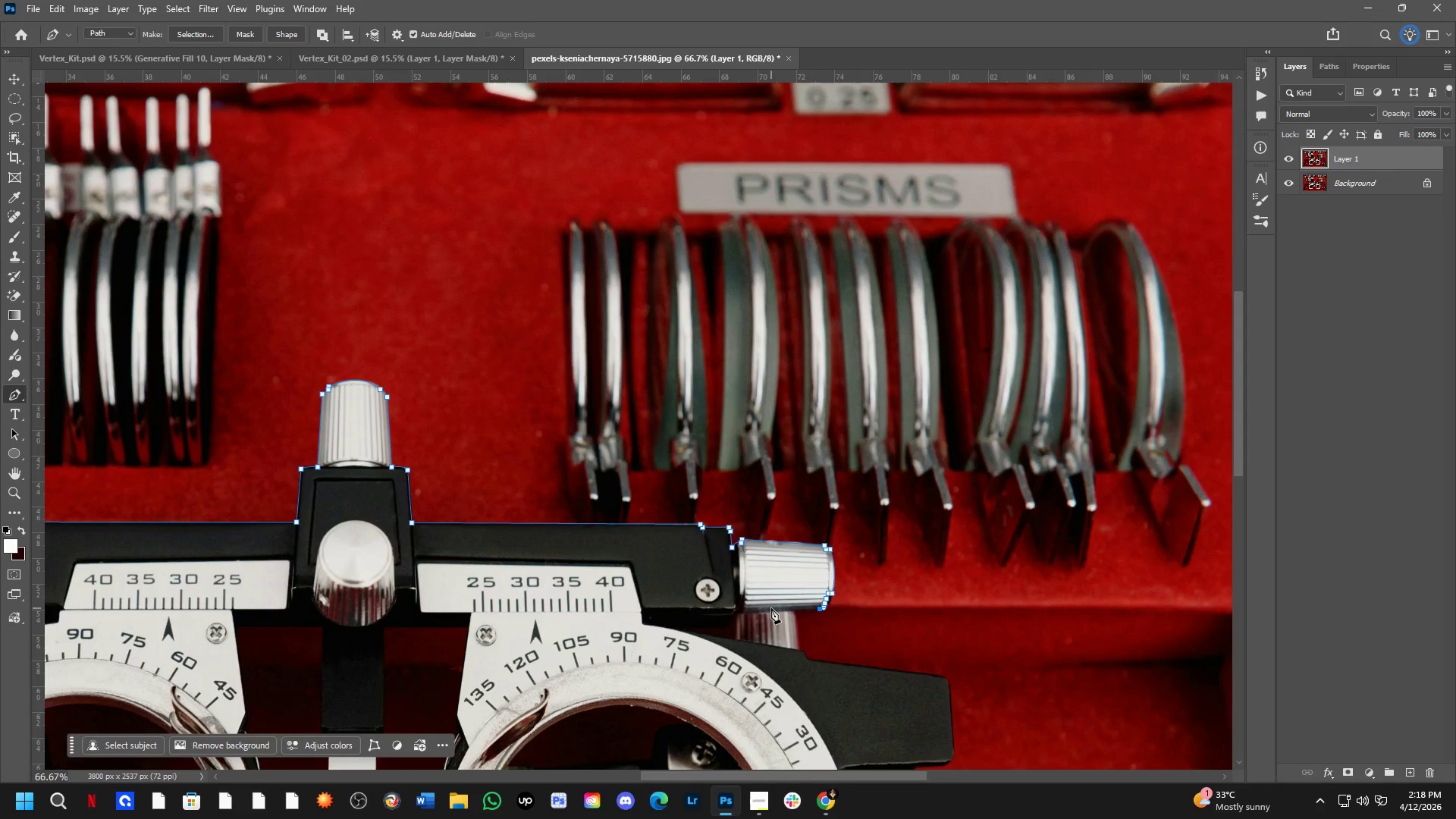 
hold_key(key=ShiftLeft, duration=0.39)
scroll: coordinate [832, 526], scroll_direction: down, amount: 2.0
 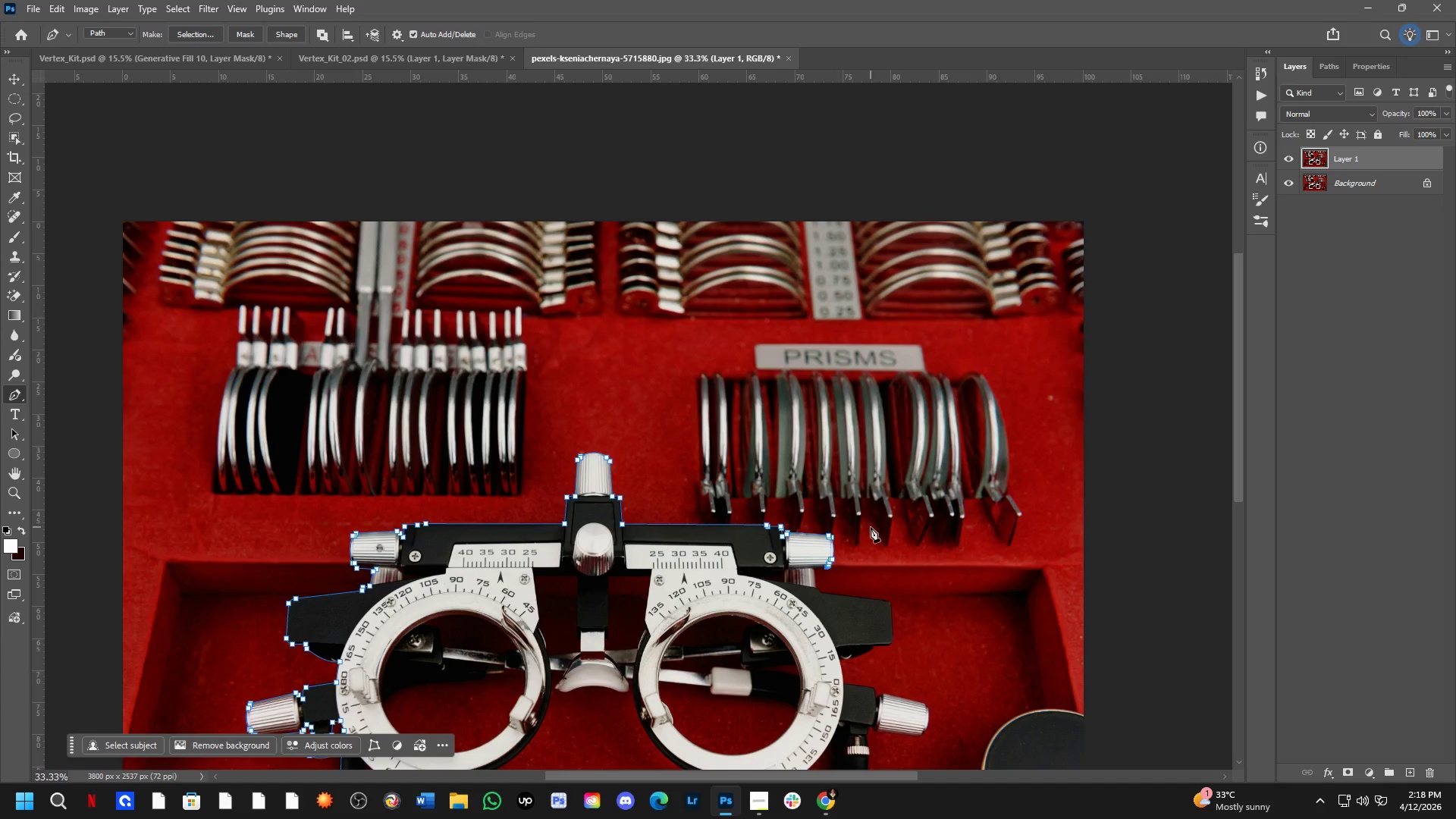 
key(Shift+ShiftLeft)
 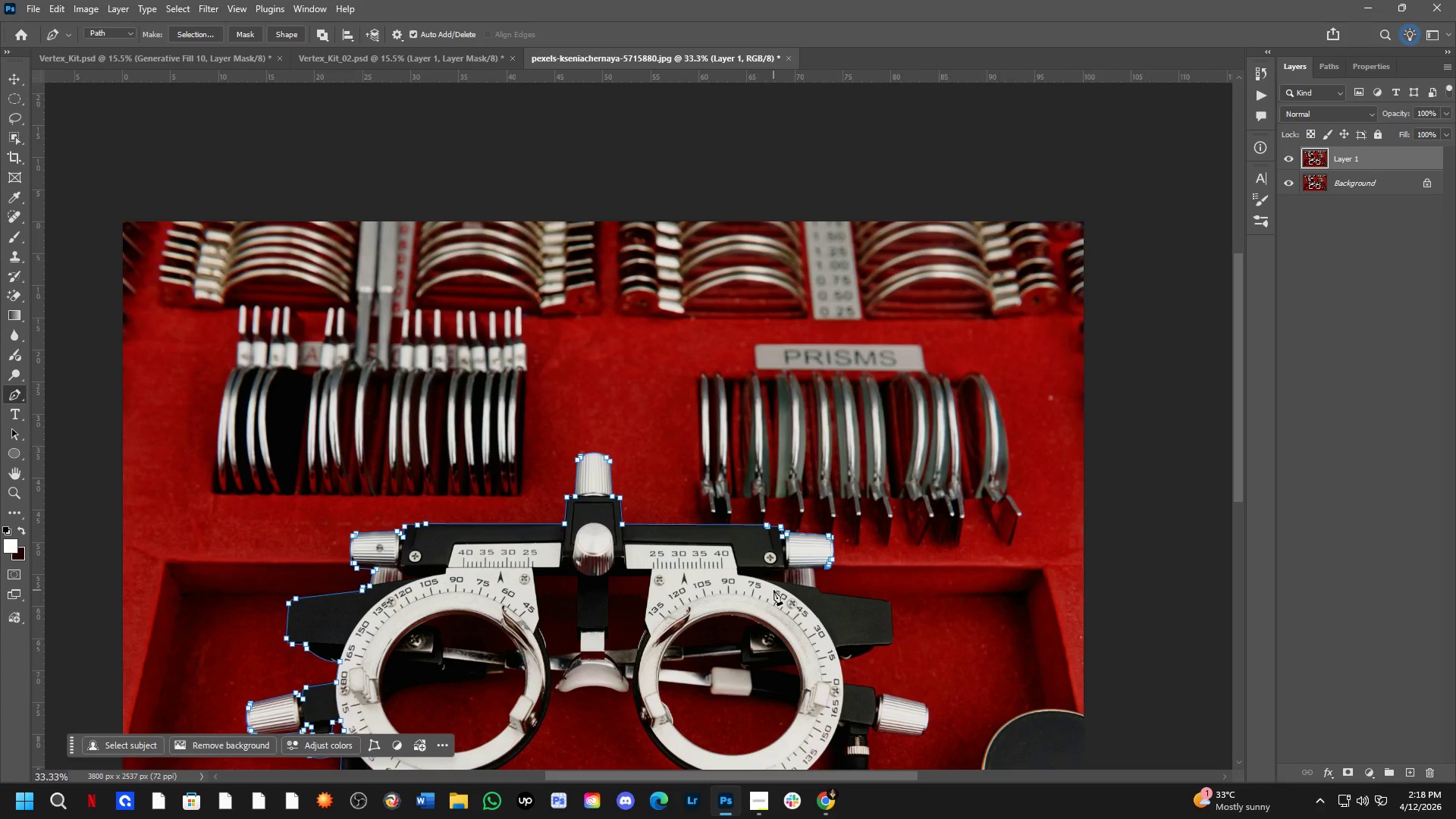 
hold_key(key=Space, duration=0.98)
 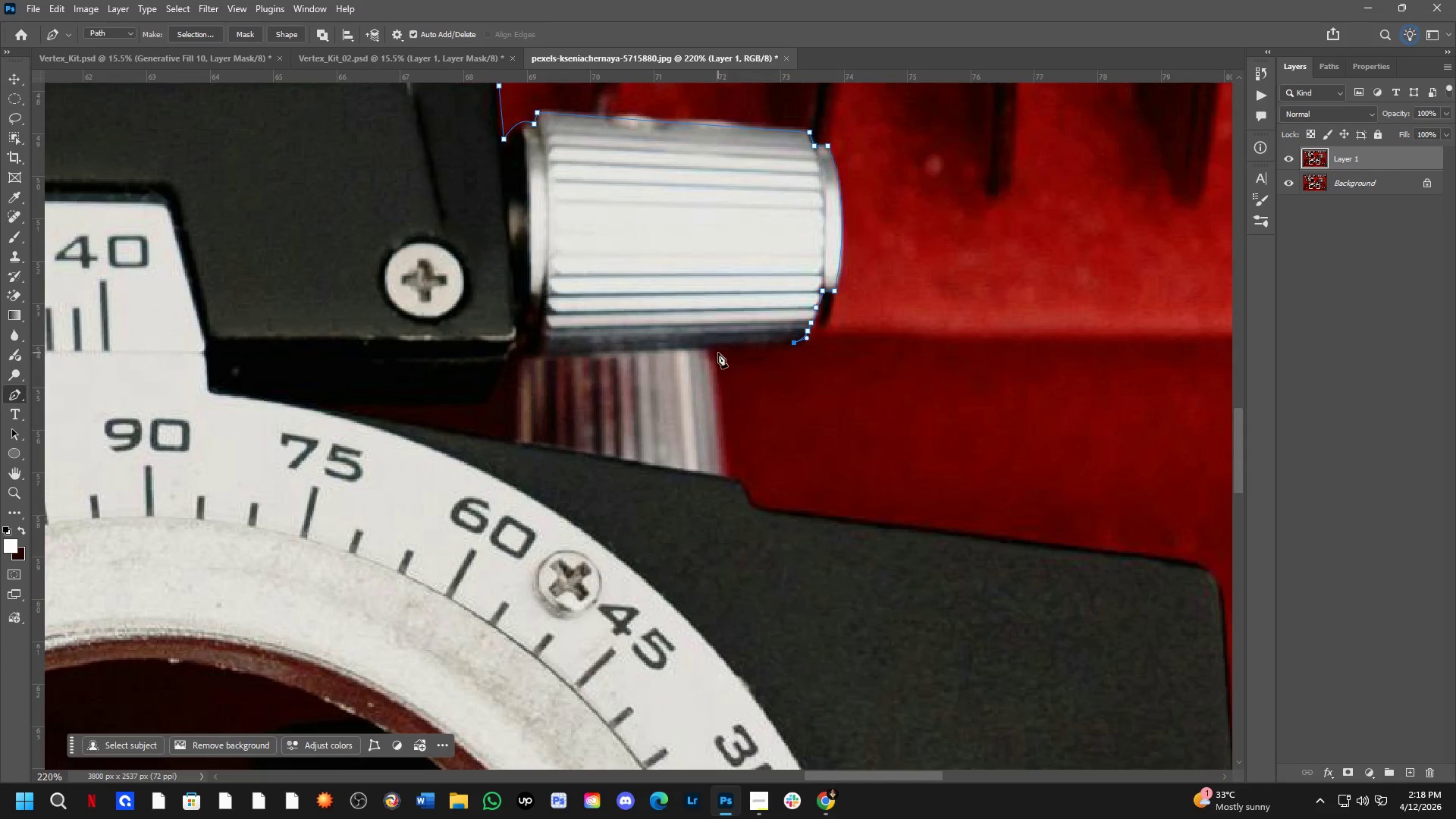 
left_click_drag(start_coordinate=[878, 563], to_coordinate=[728, 406])
 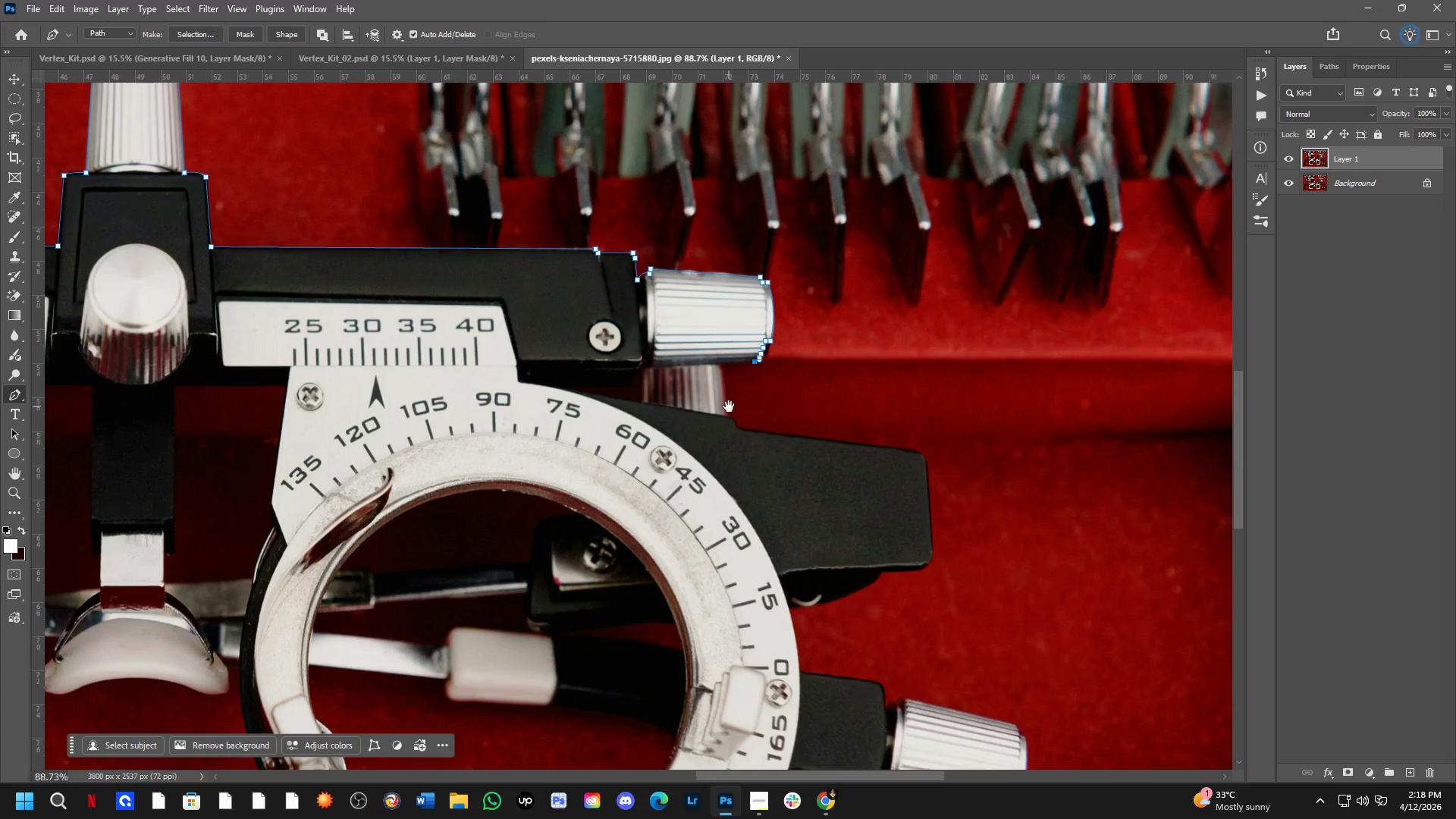 
scroll: coordinate [799, 626], scroll_direction: up, amount: 5.0
 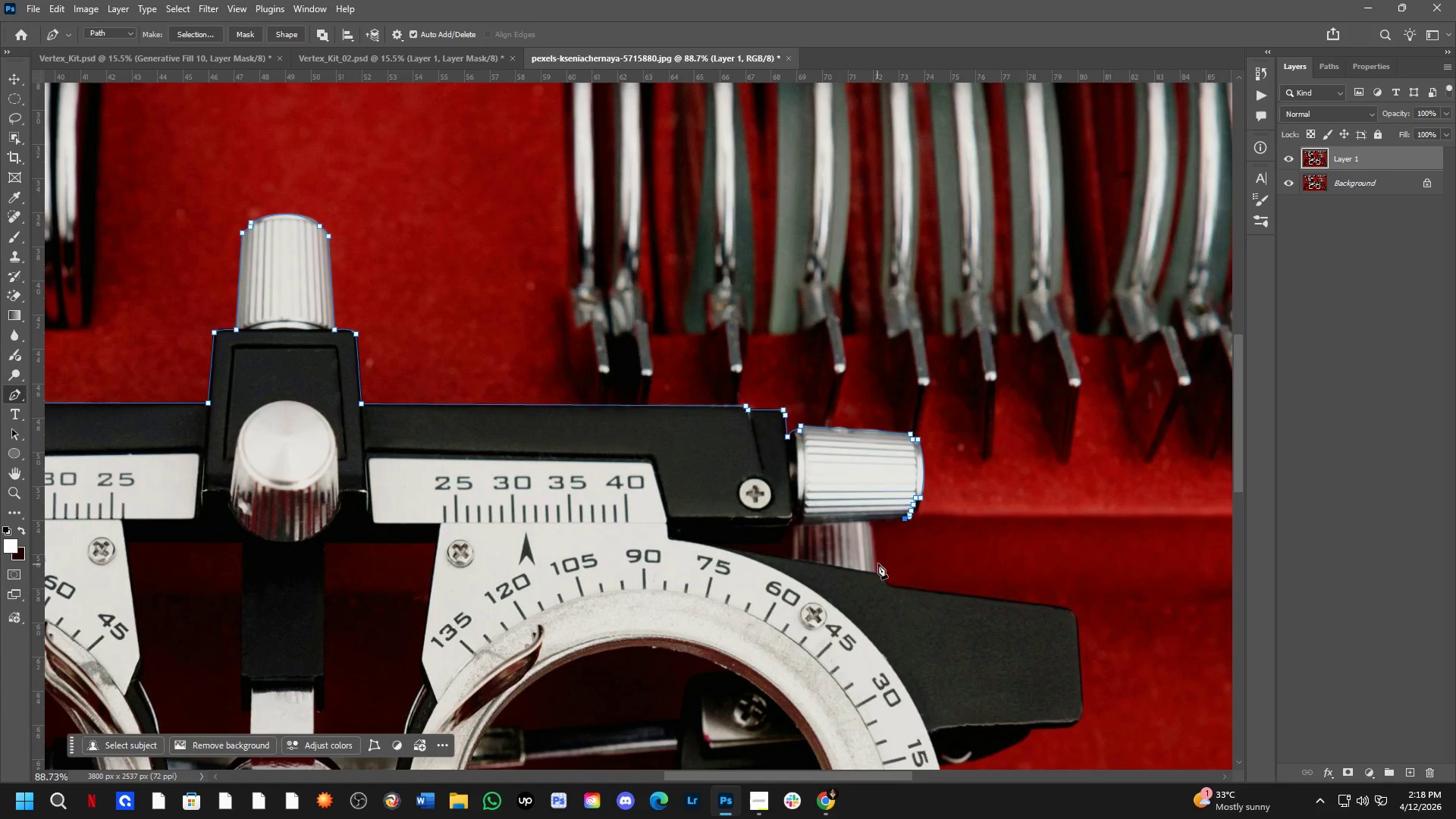 
key(Shift+ShiftLeft)
 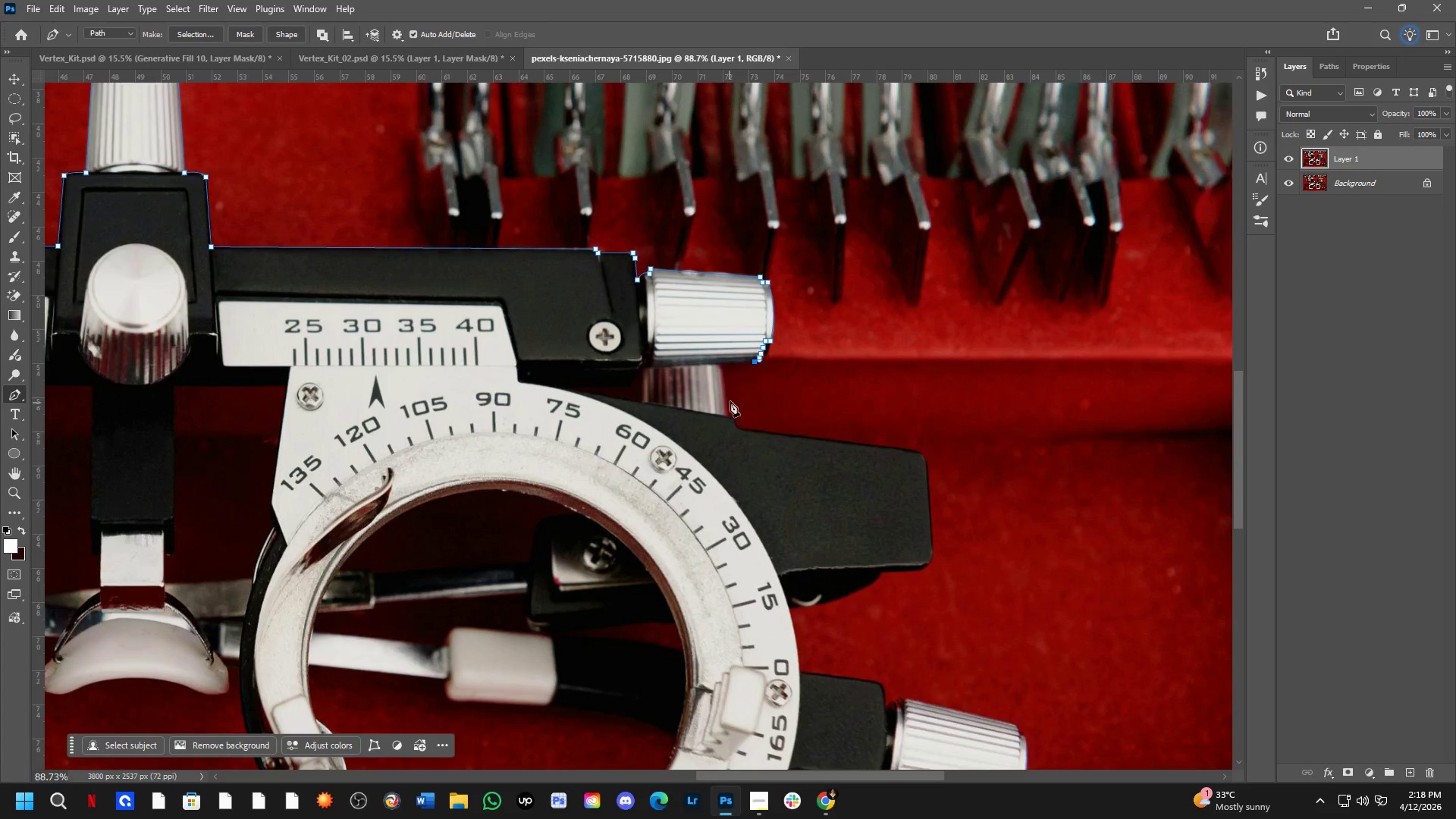 
scroll: coordinate [727, 373], scroll_direction: up, amount: 3.0
 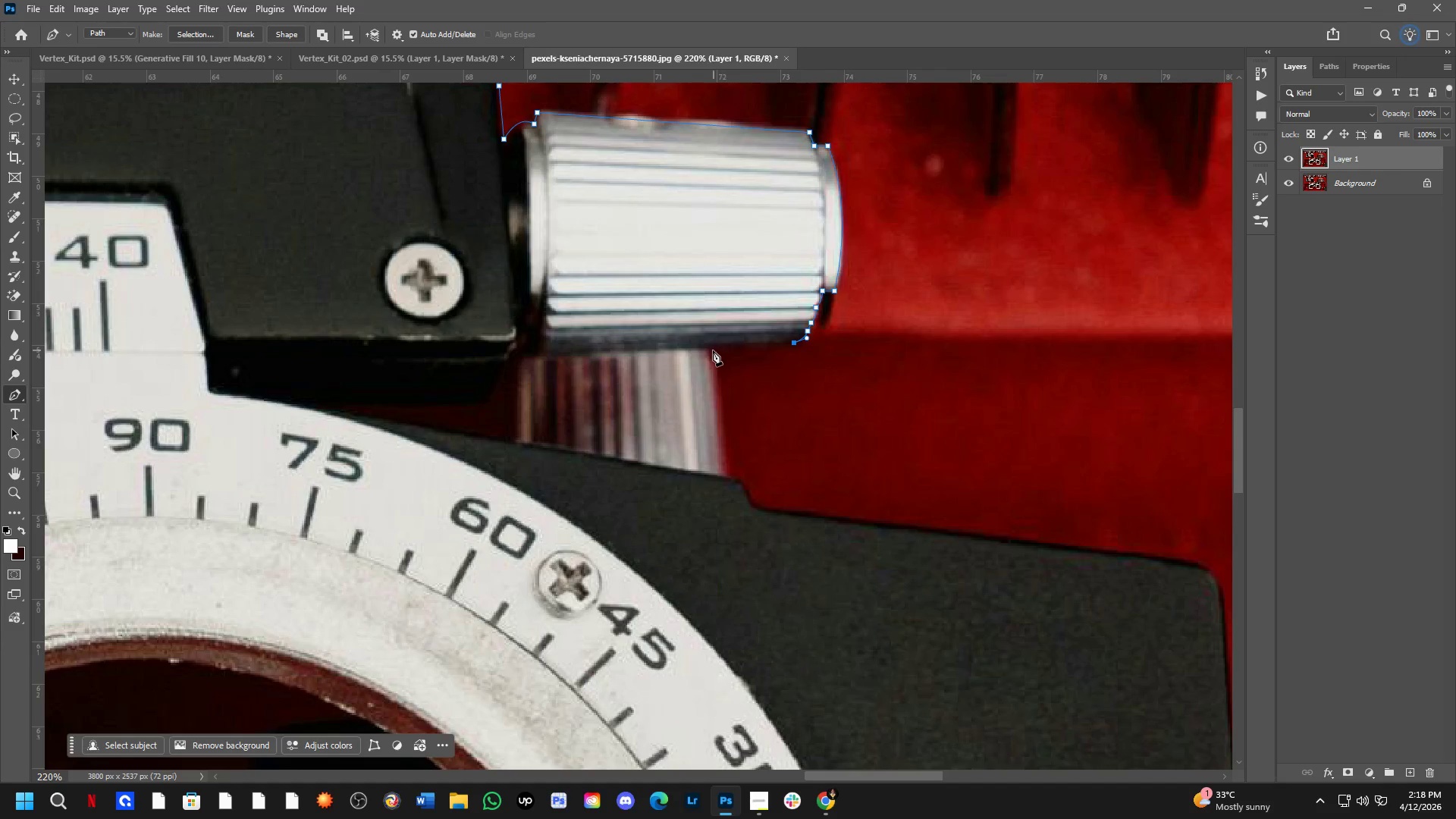 
left_click([711, 350])
 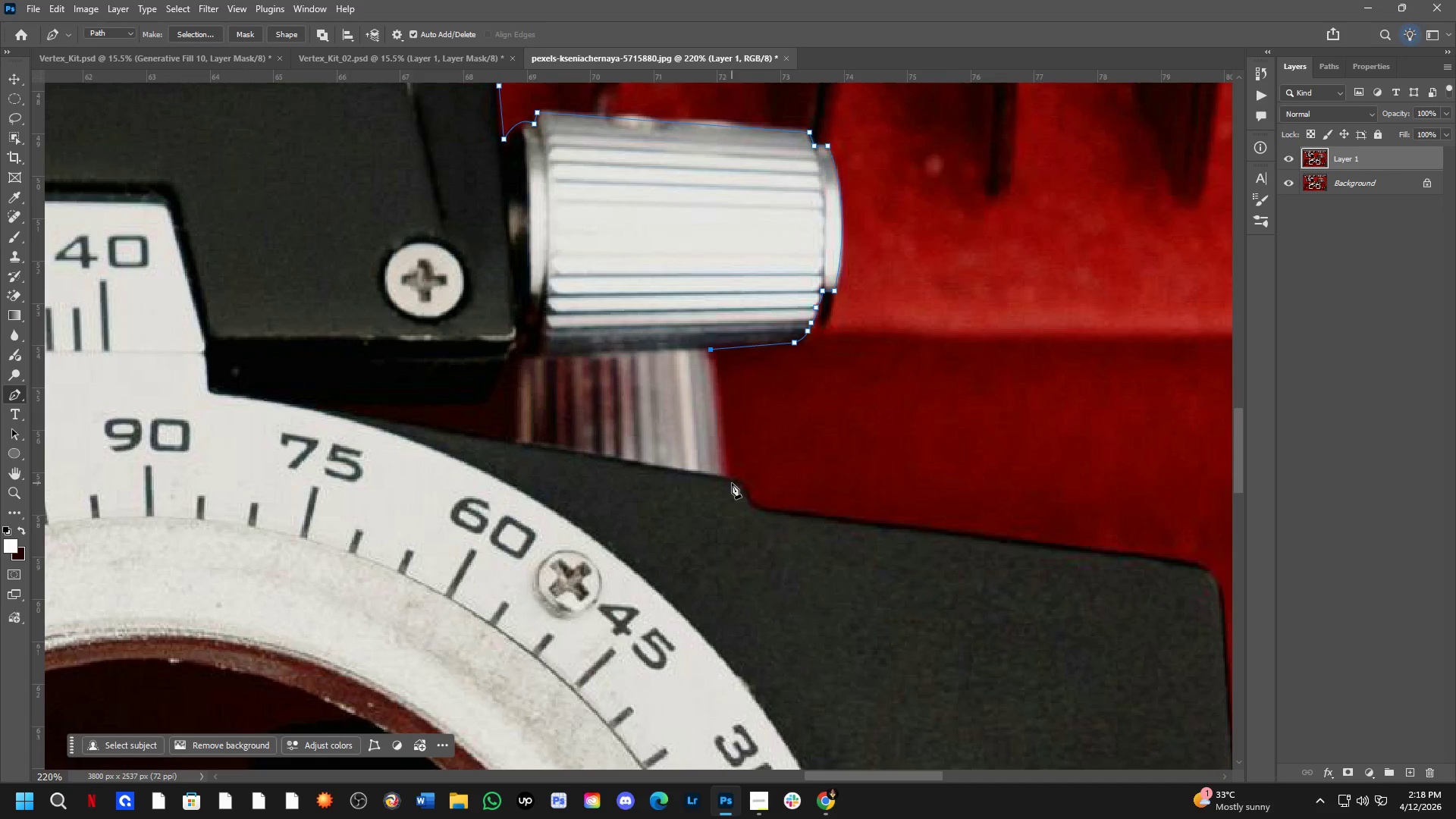 
left_click([727, 479])
 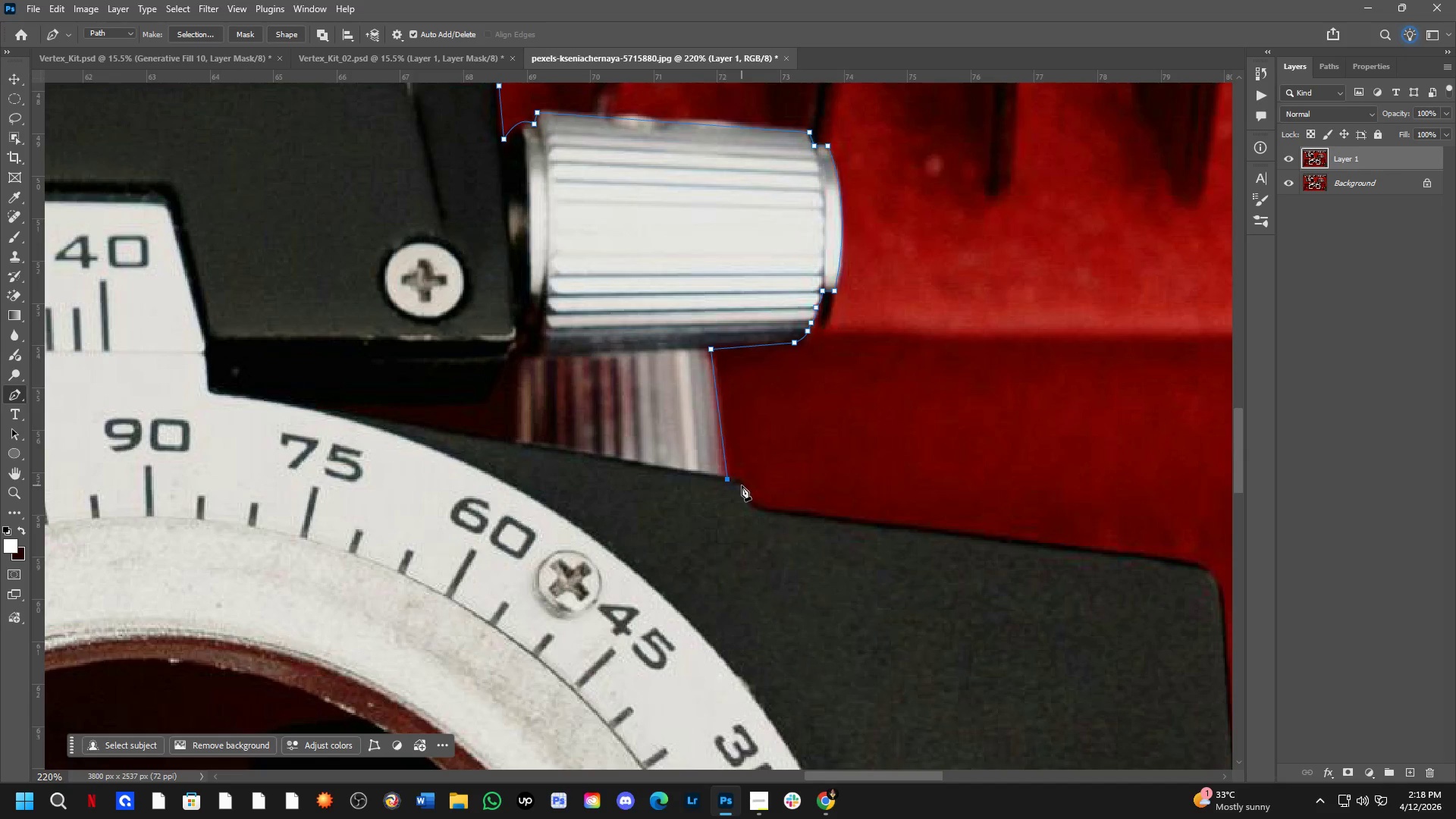 
left_click([742, 485])
 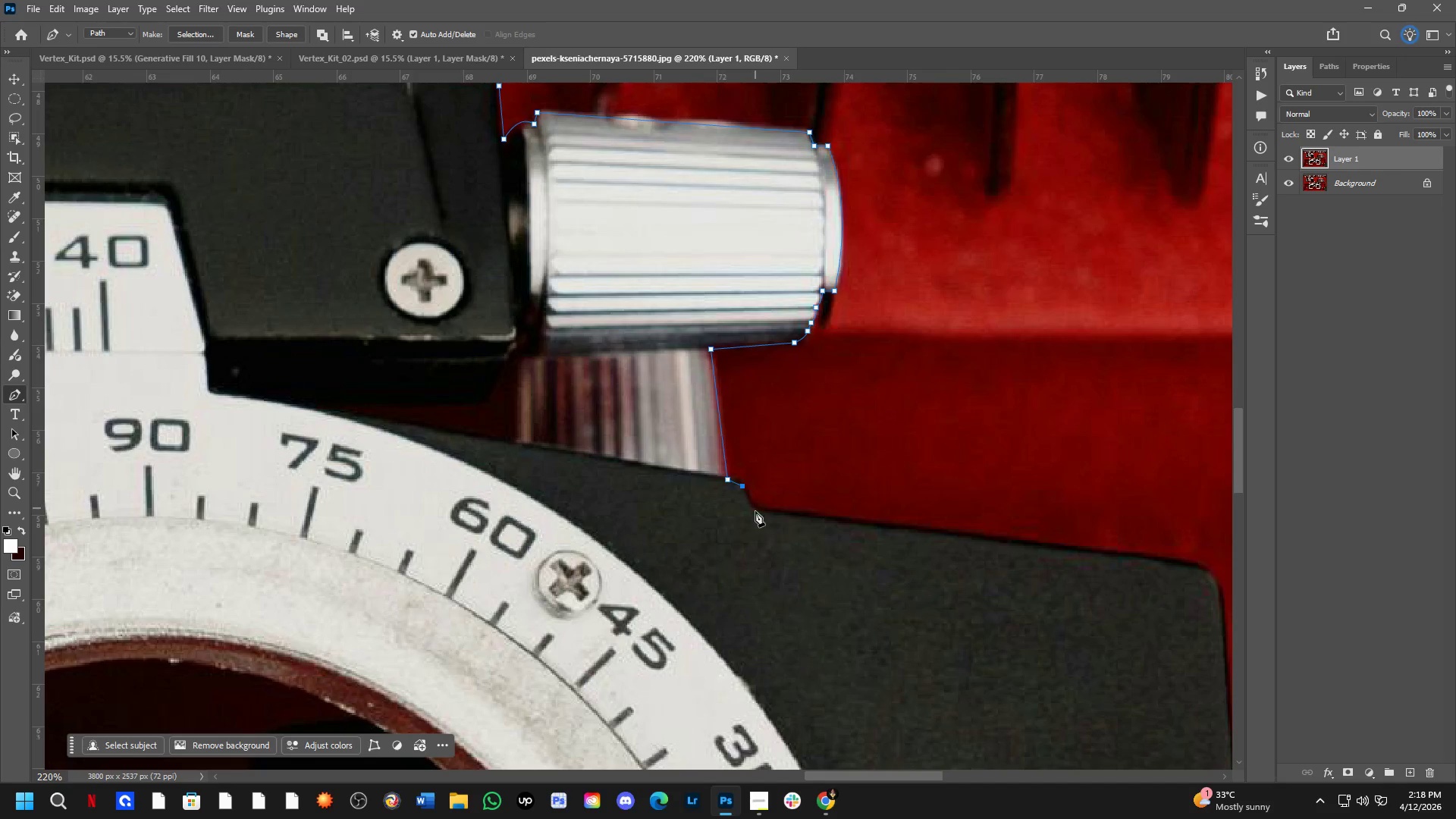 
left_click([755, 518])
 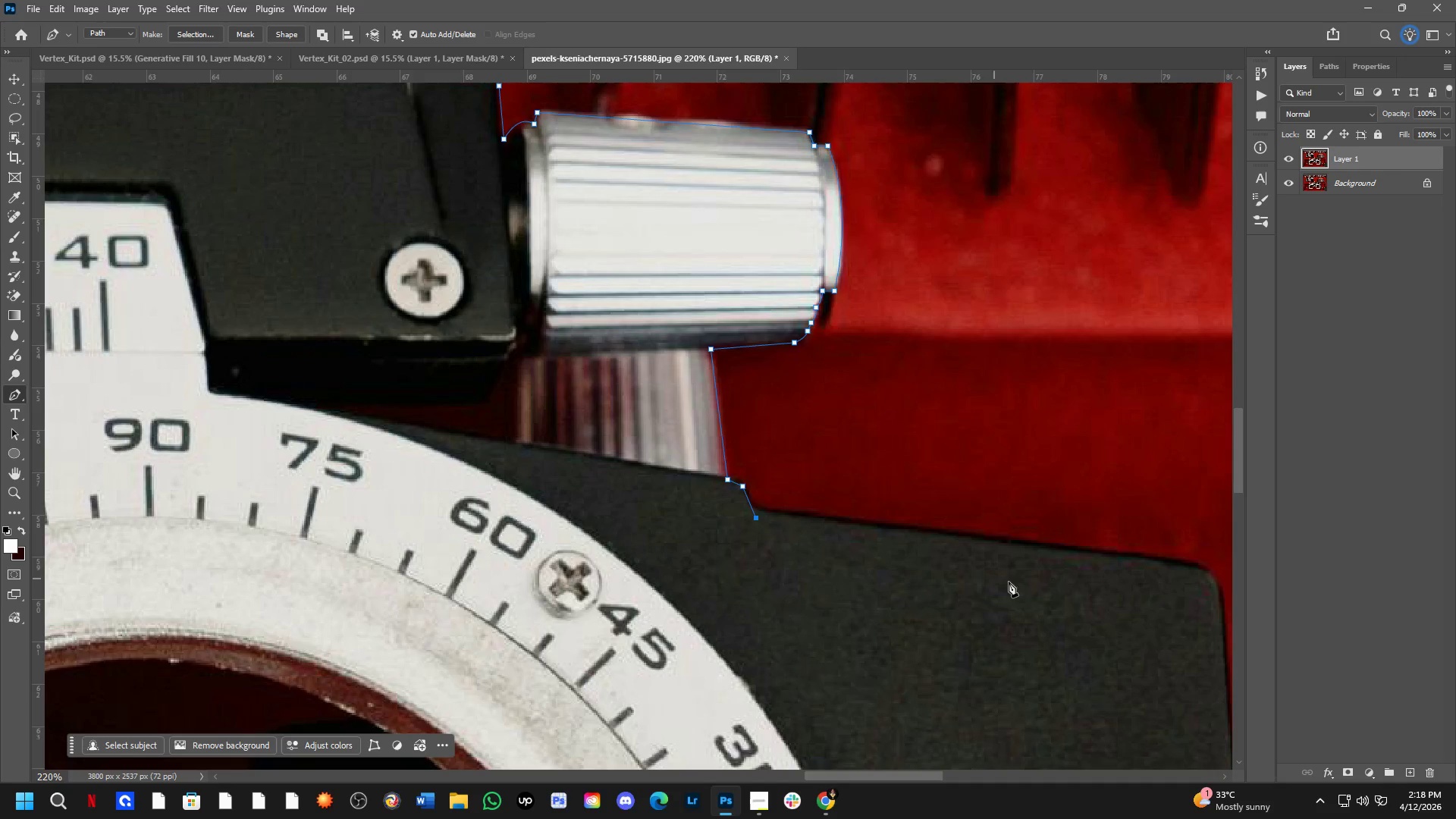 
hold_key(key=Space, duration=0.47)
 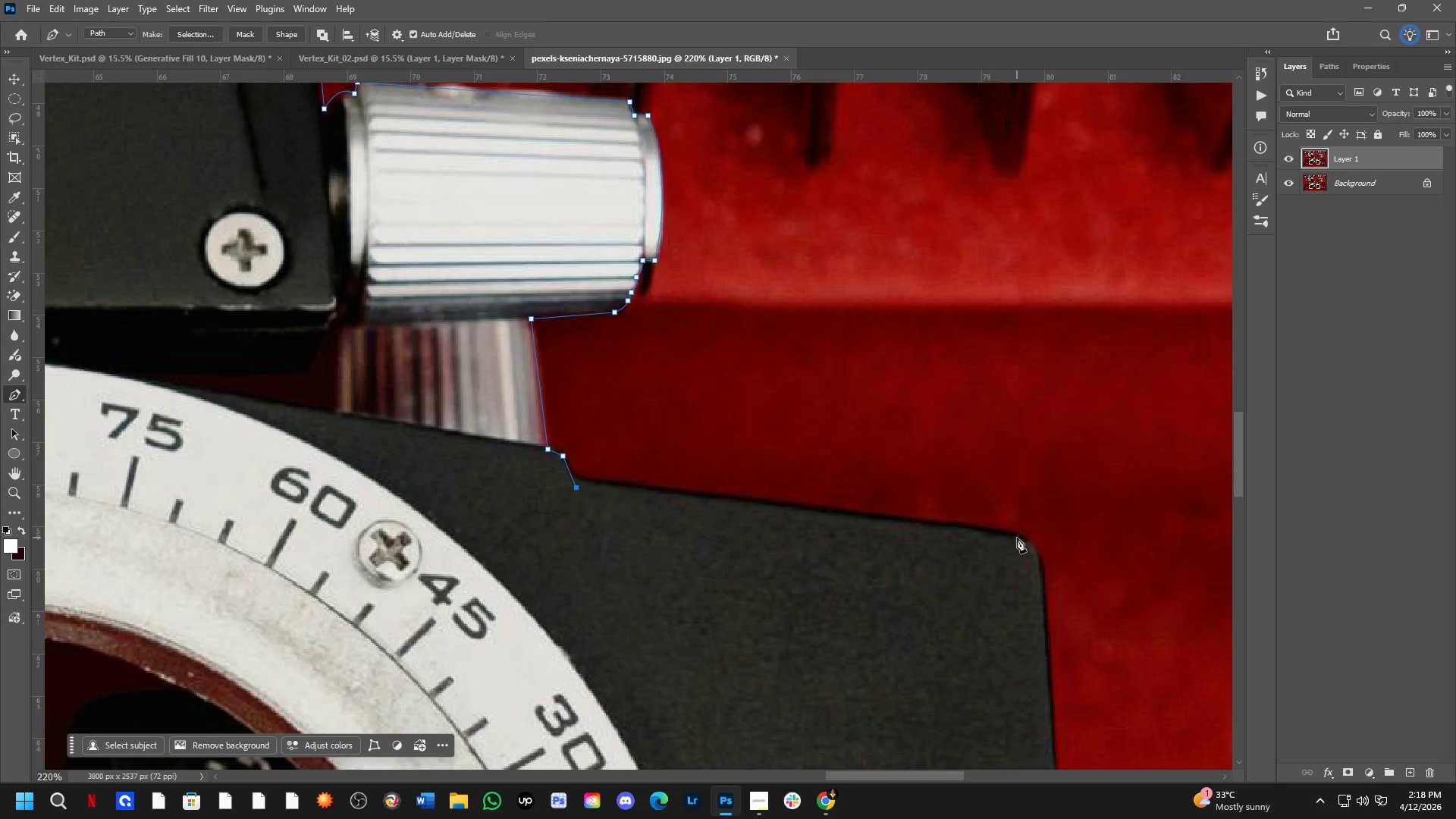 
left_click_drag(start_coordinate=[1071, 593], to_coordinate=[891, 563])
 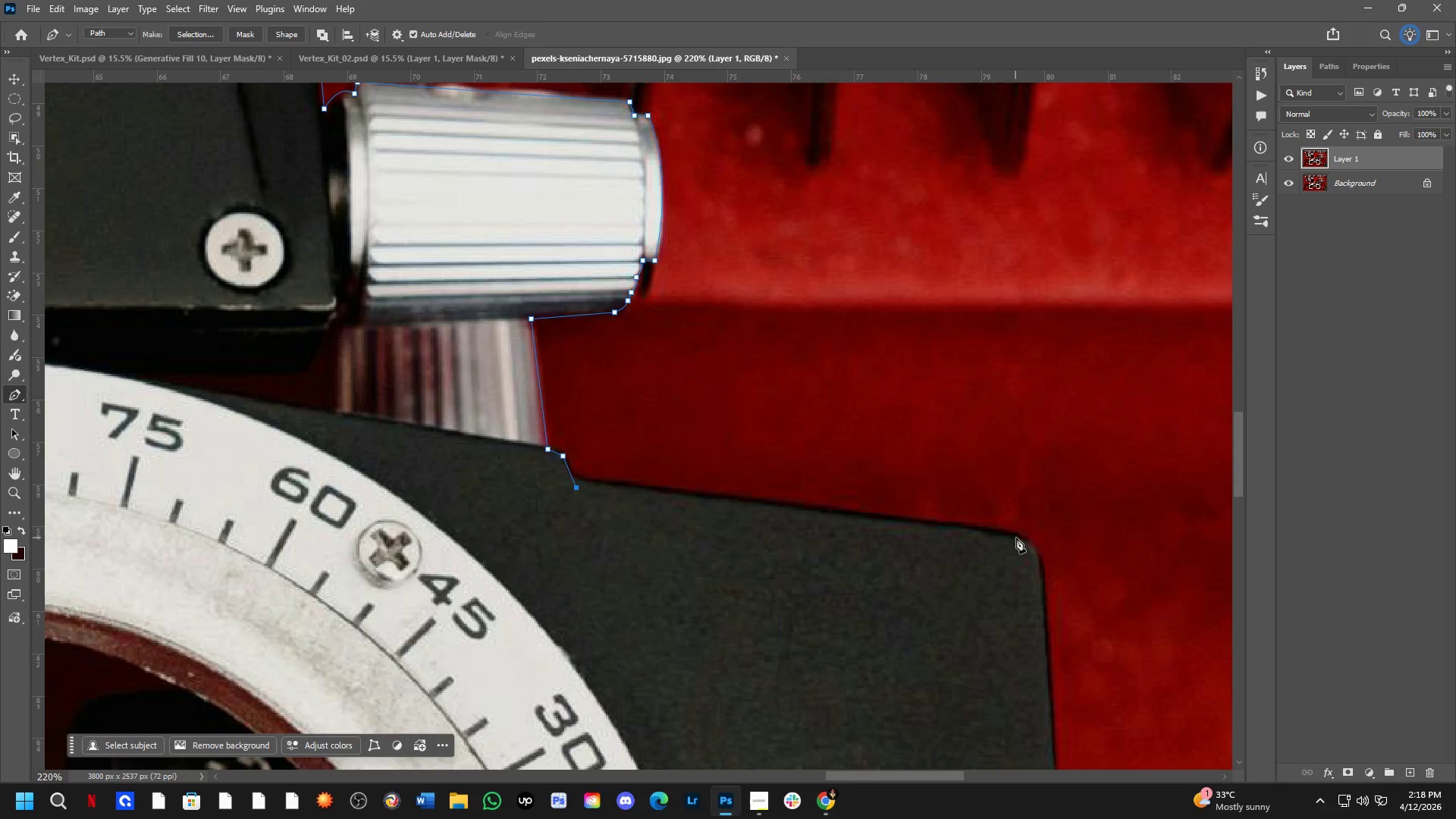 
left_click([1017, 538])
 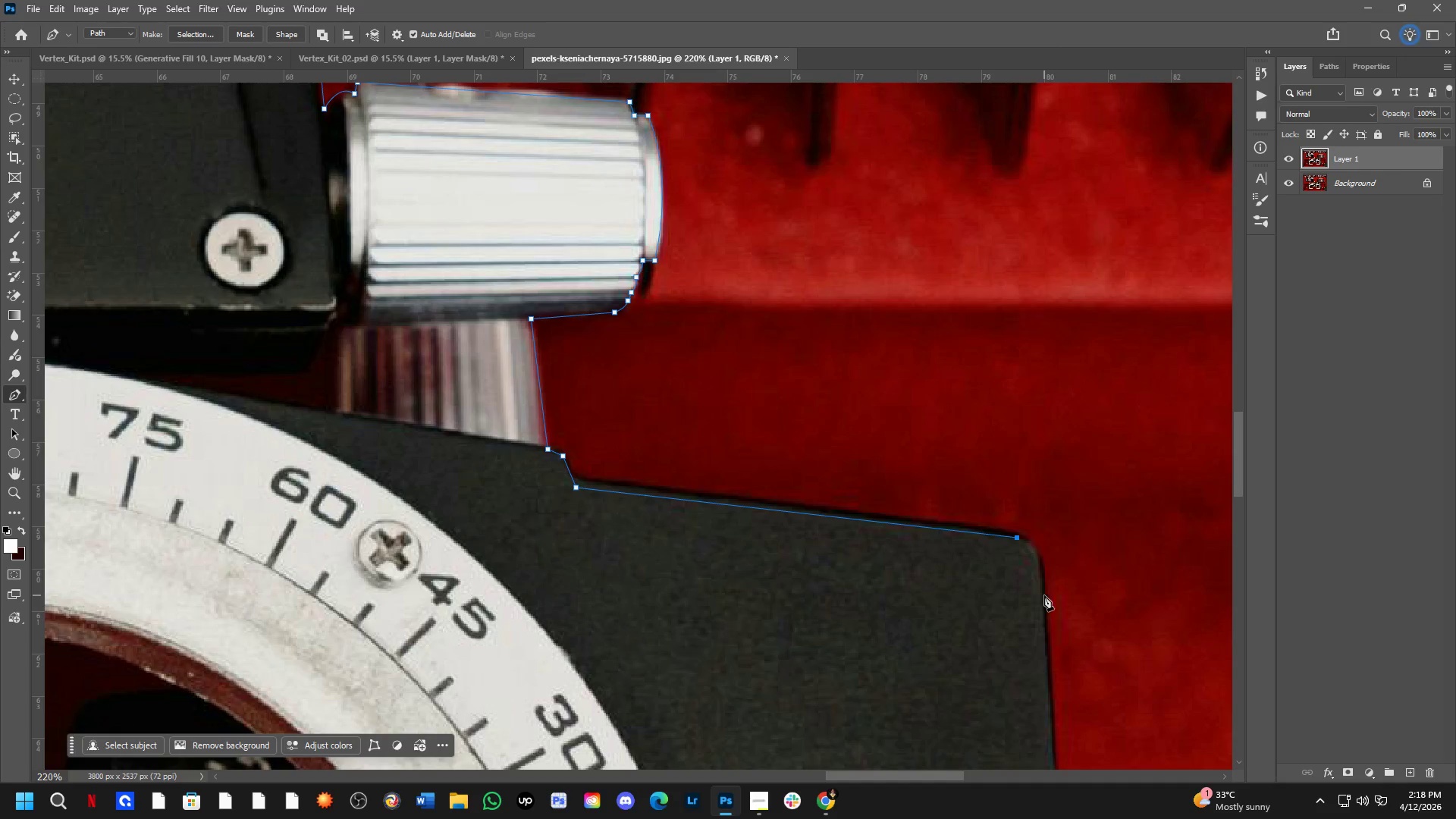 
left_click_drag(start_coordinate=[1046, 601], to_coordinate=[1050, 658])
 